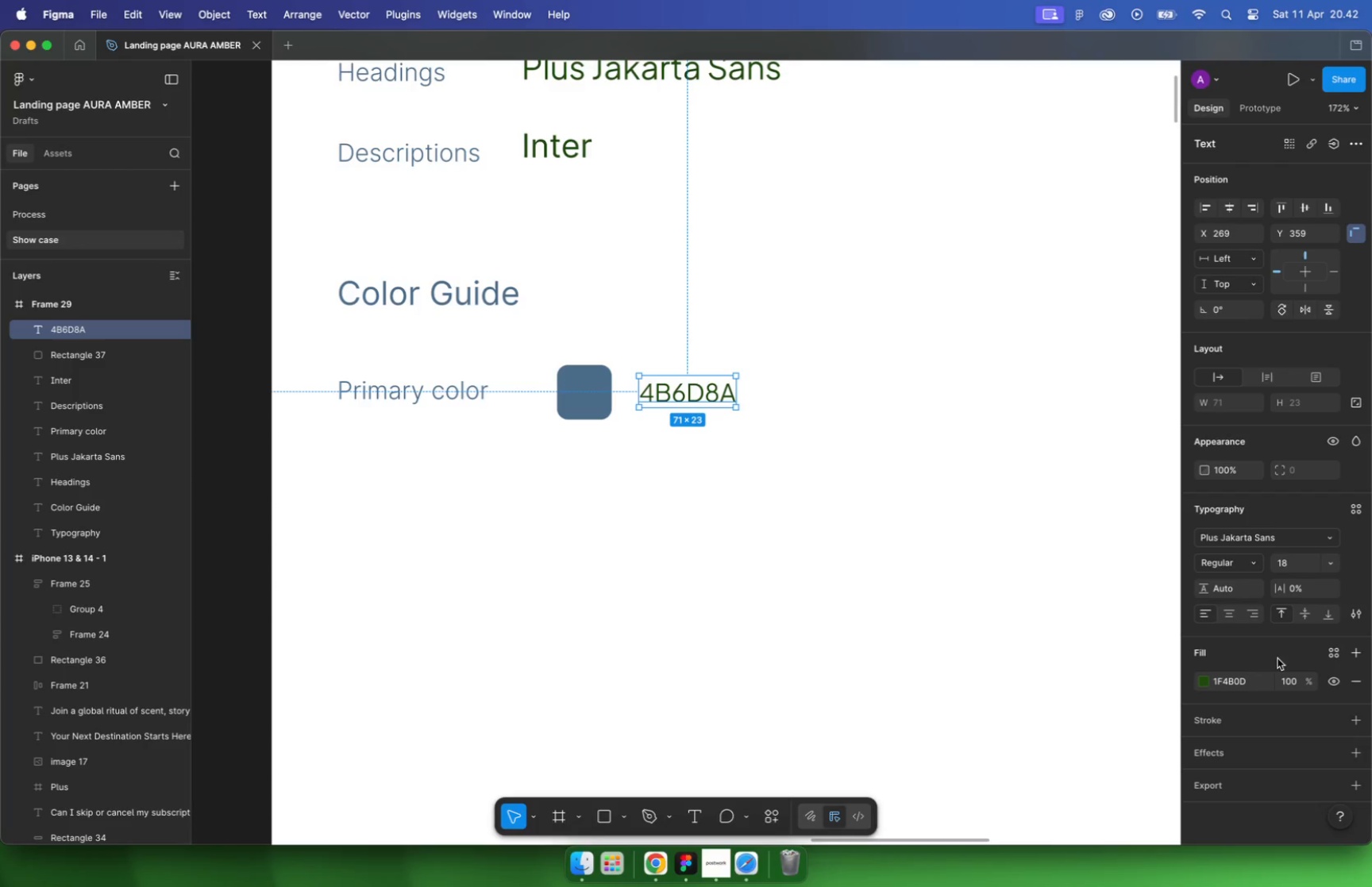 
left_click([771, 504])
 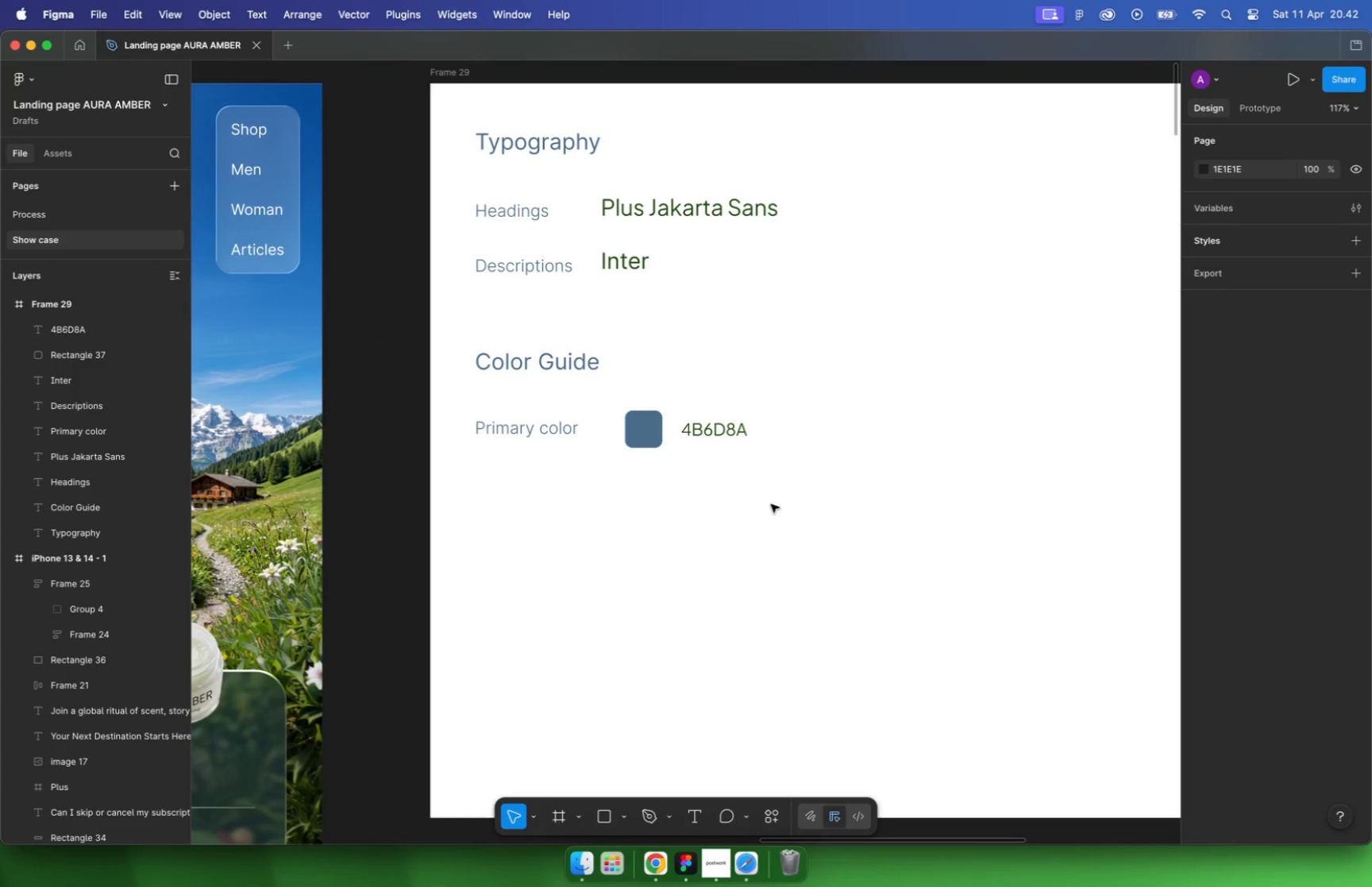 
left_click([788, 418])
 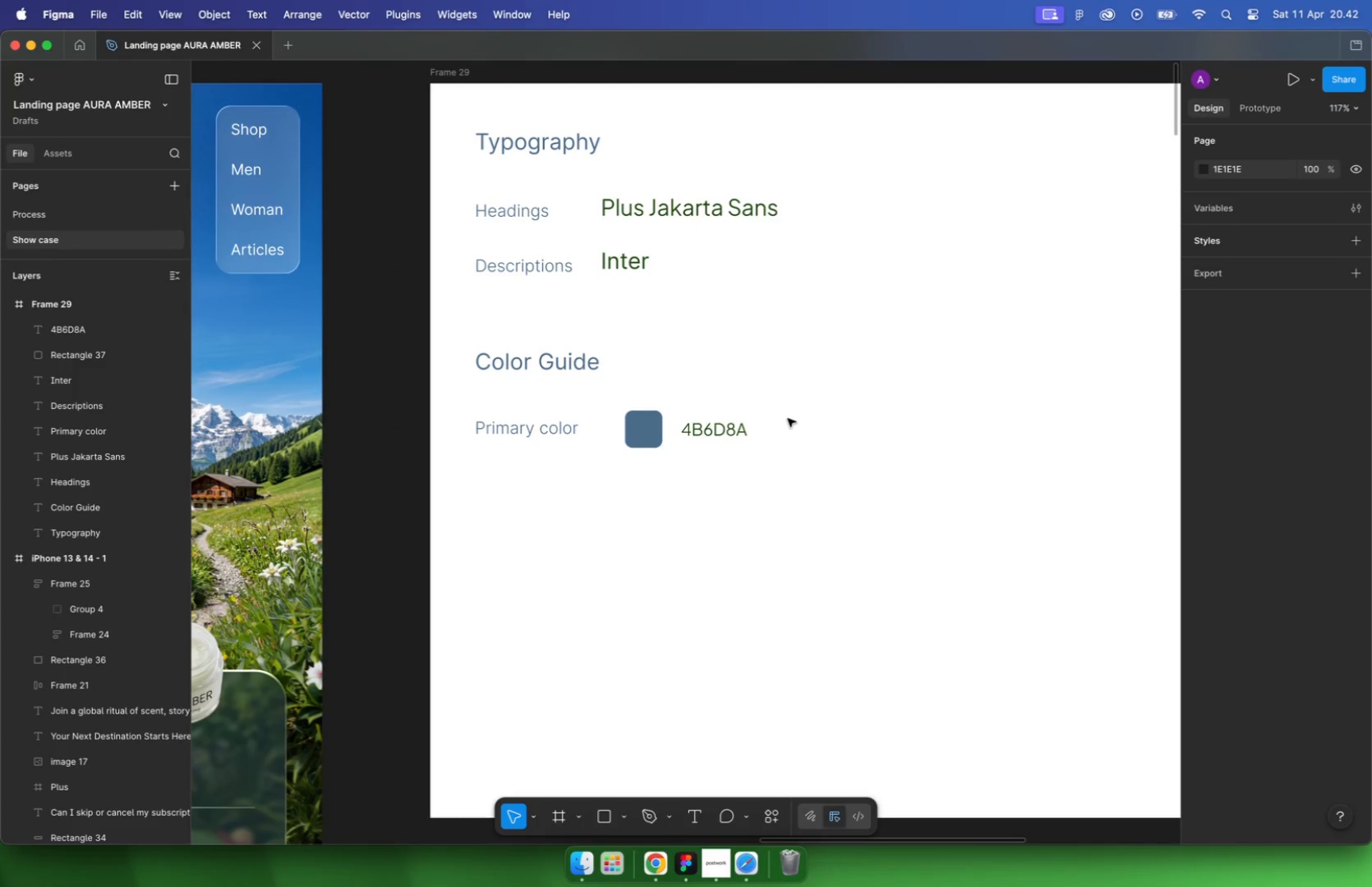 
left_click_drag(start_coordinate=[784, 414], to_coordinate=[619, 469])
 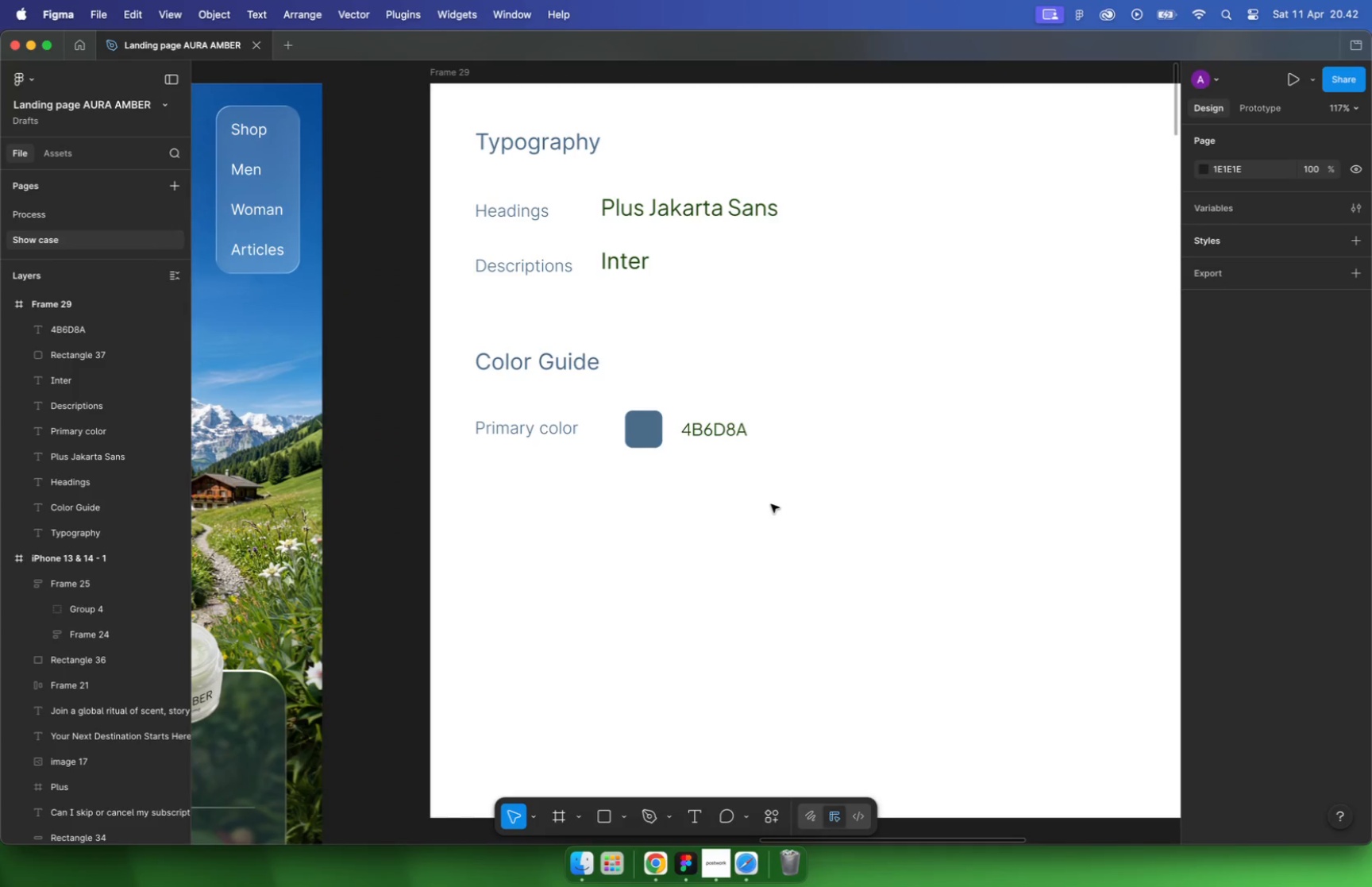 
left_click_drag(start_coordinate=[657, 440], to_coordinate=[660, 496])
 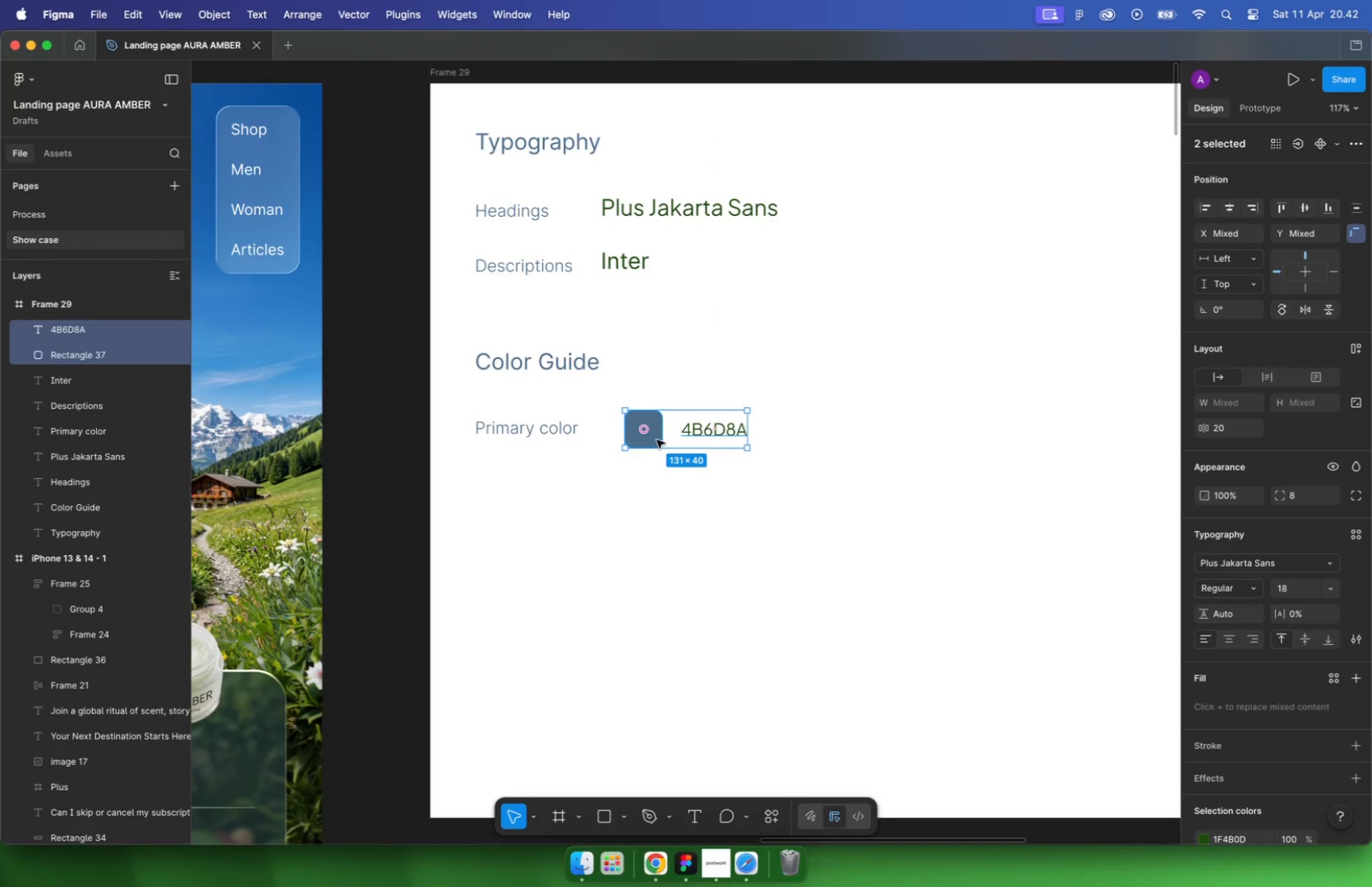 
hold_key(key=ShiftLeft, duration=1.45)
 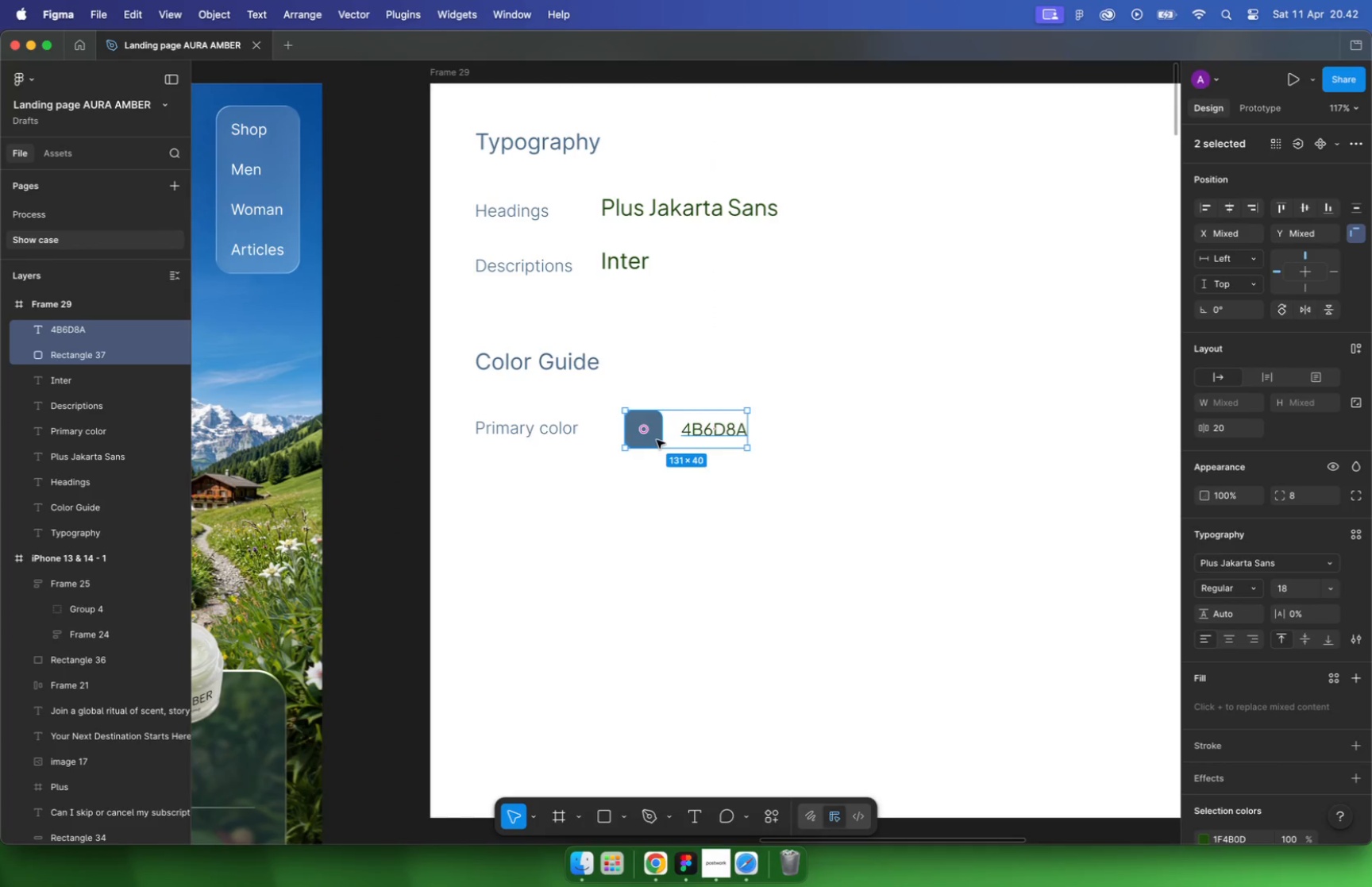 
hold_key(key=OptionLeft, duration=1.21)
 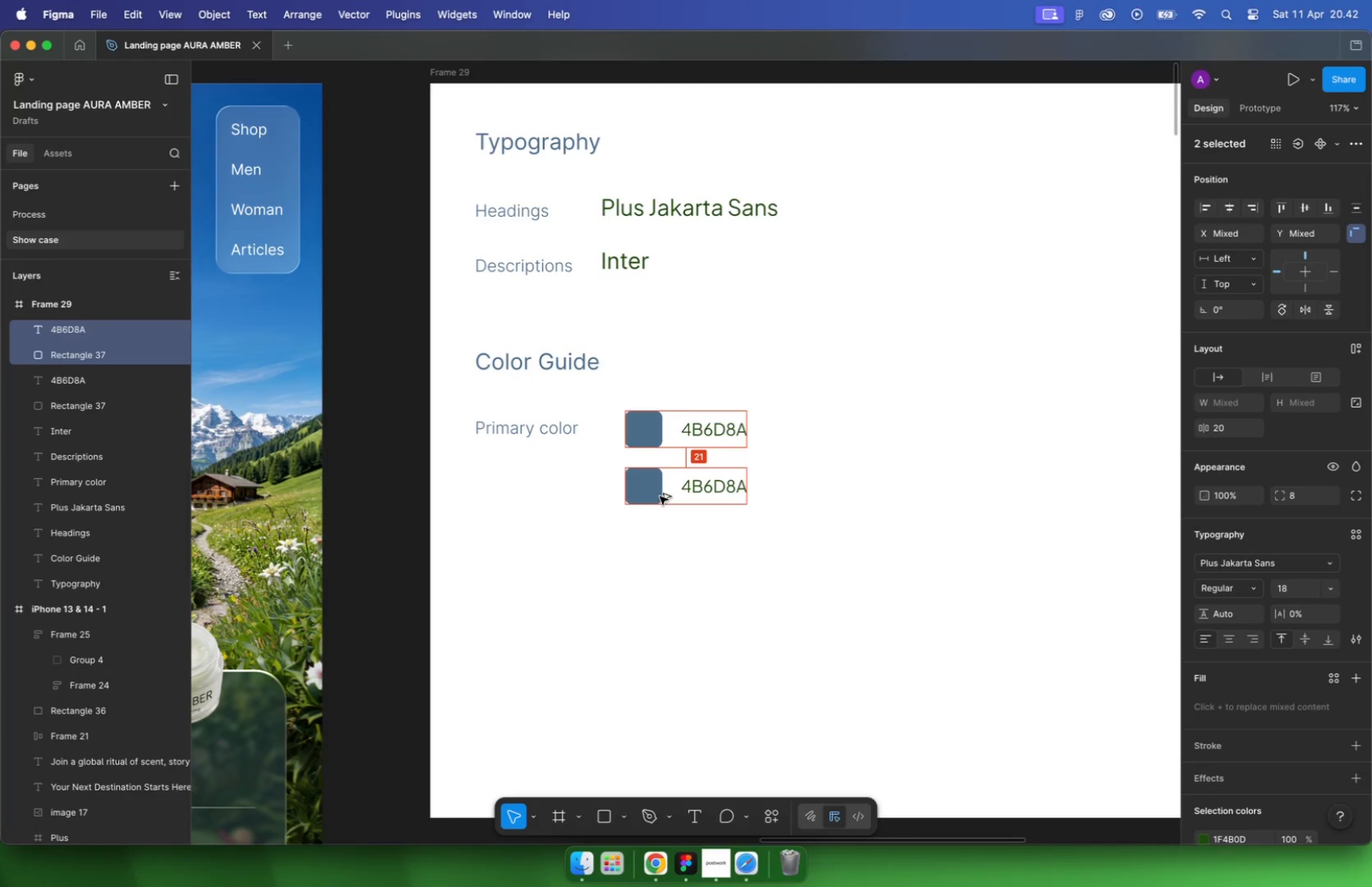 
left_click([930, 528])
 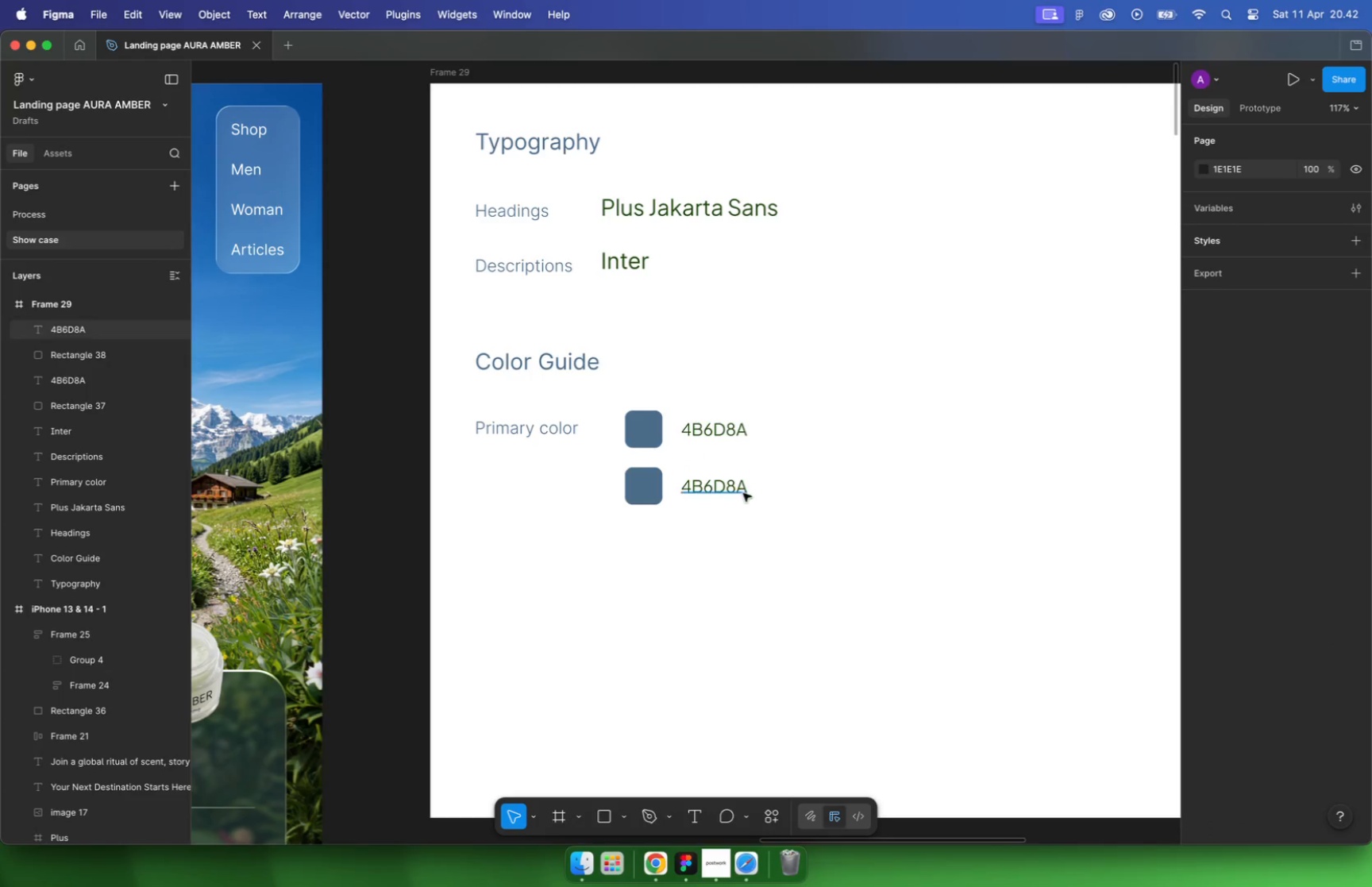 
left_click([741, 491])
 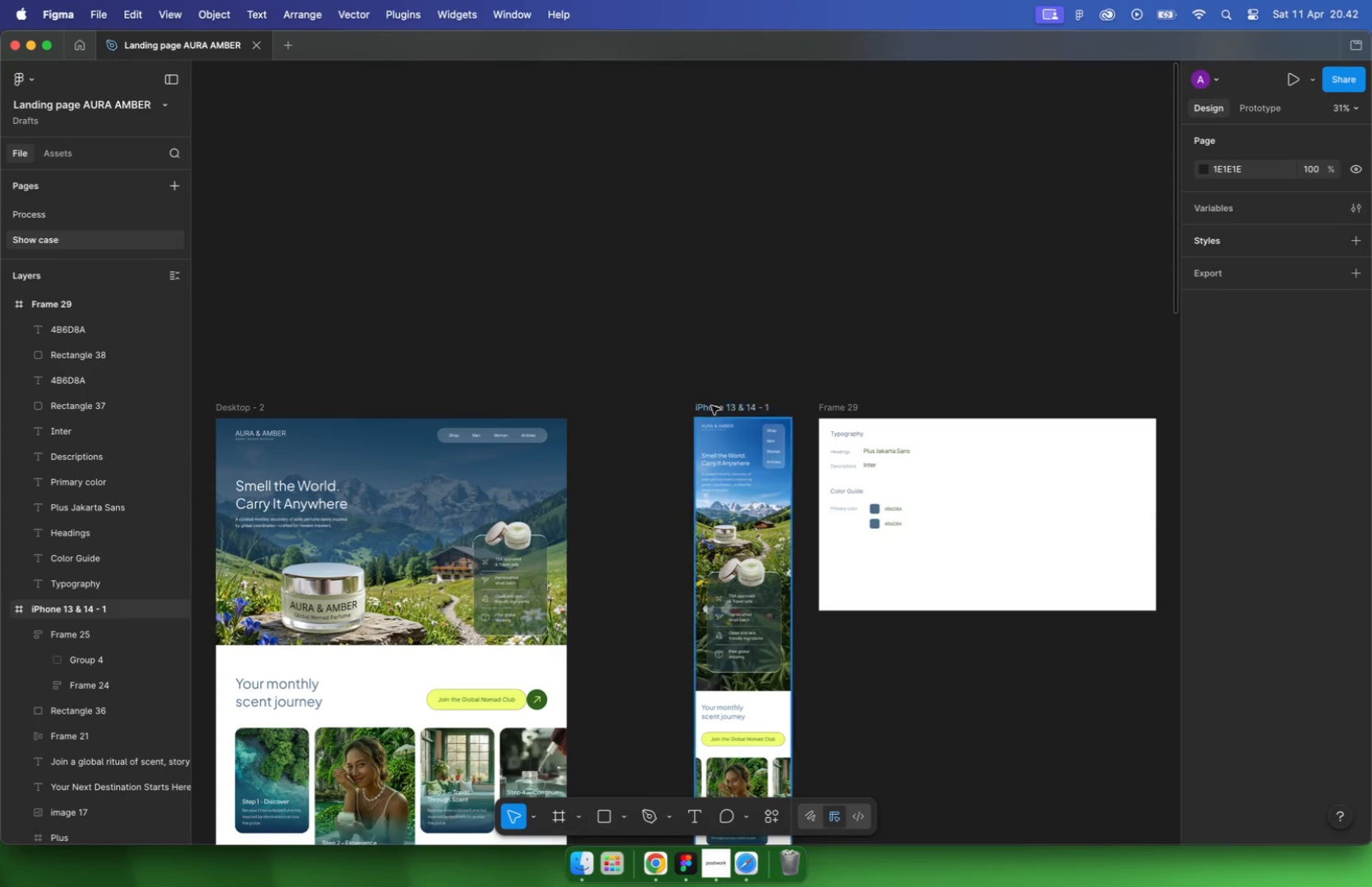 
hold_key(key=CommandLeft, duration=0.32)
scroll: coordinate [954, 537], scroll_direction: down, amount: 22.0
 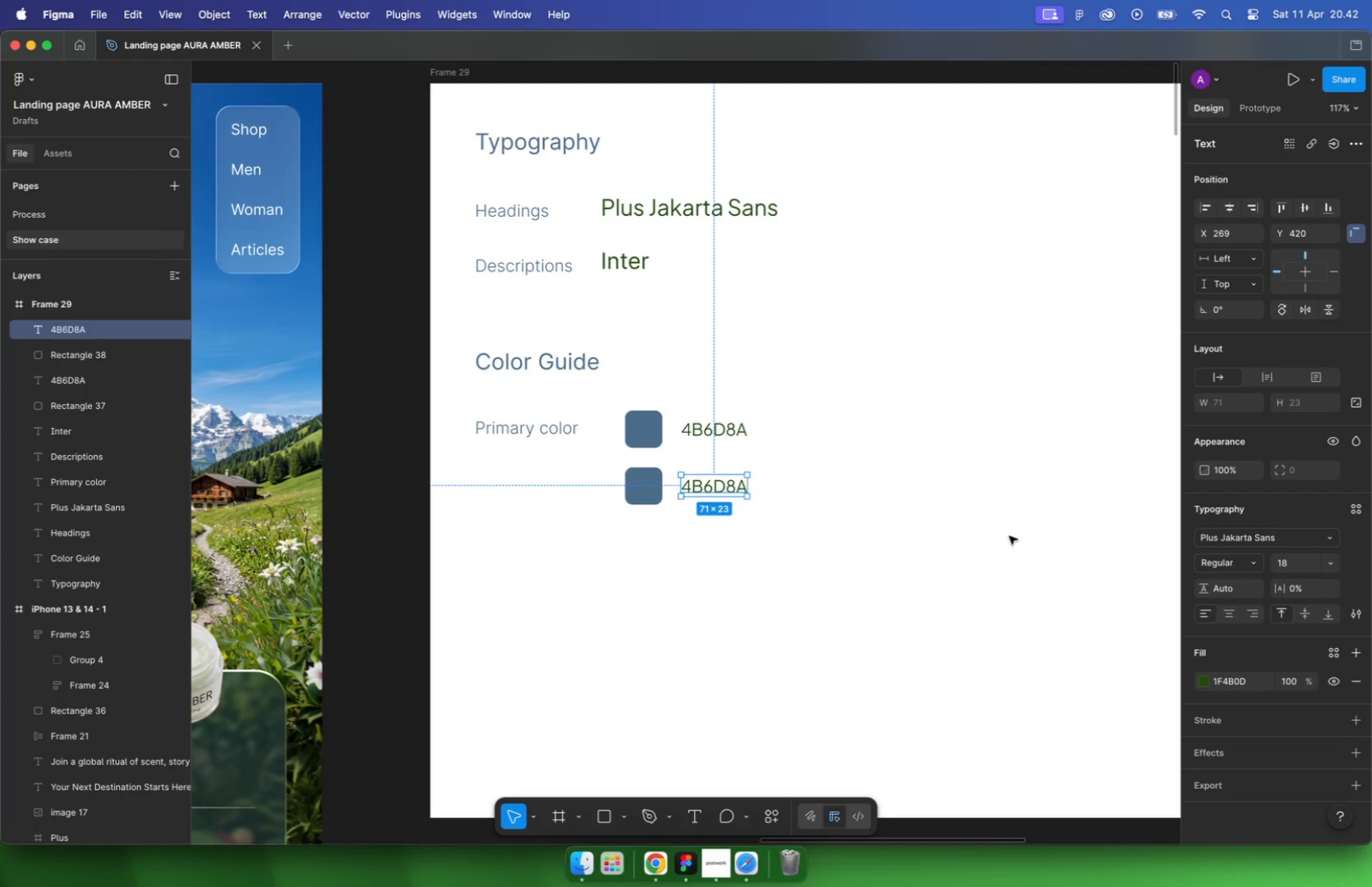 
double_click([734, 409])
 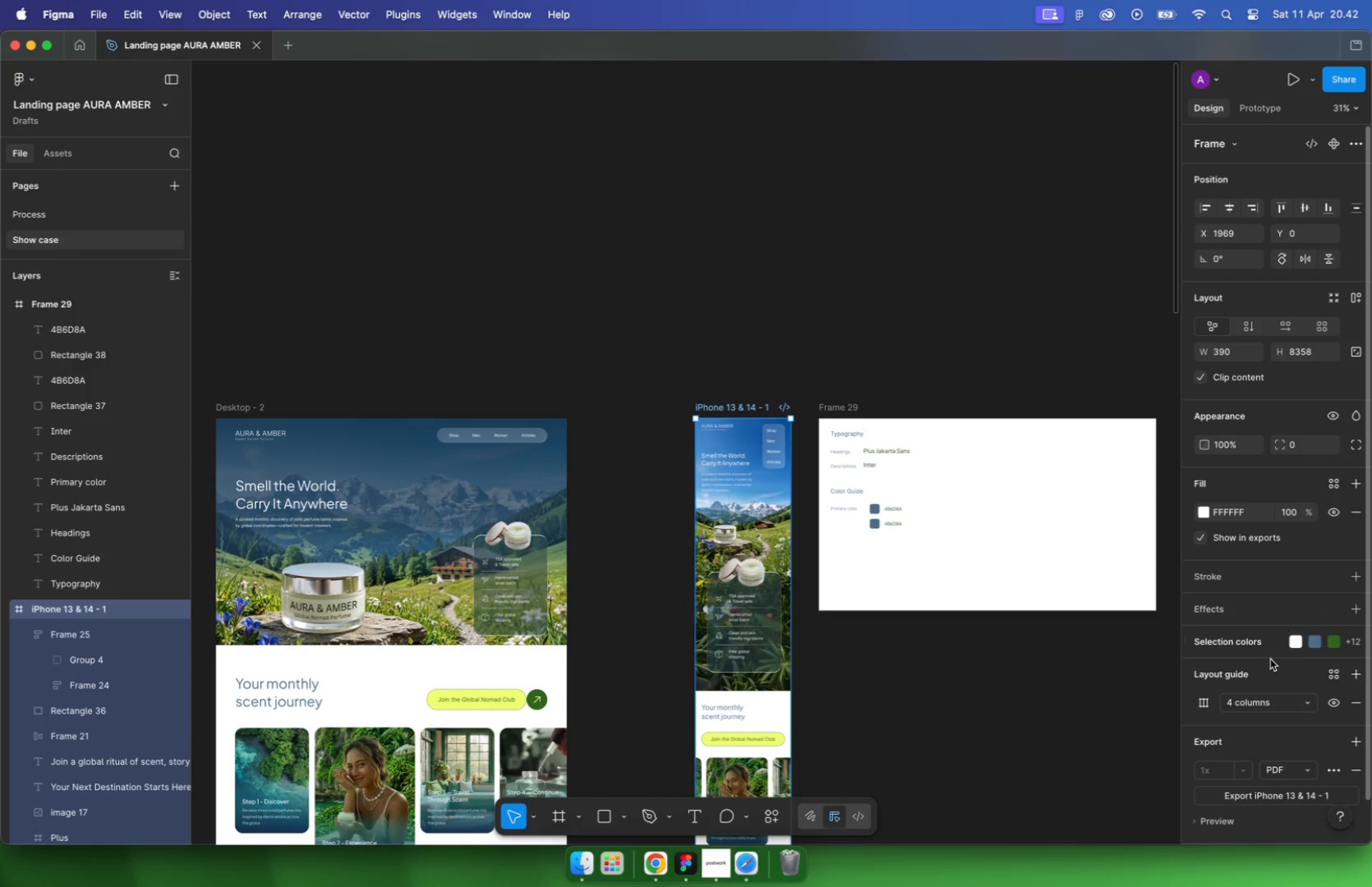 
left_click([1246, 649])
 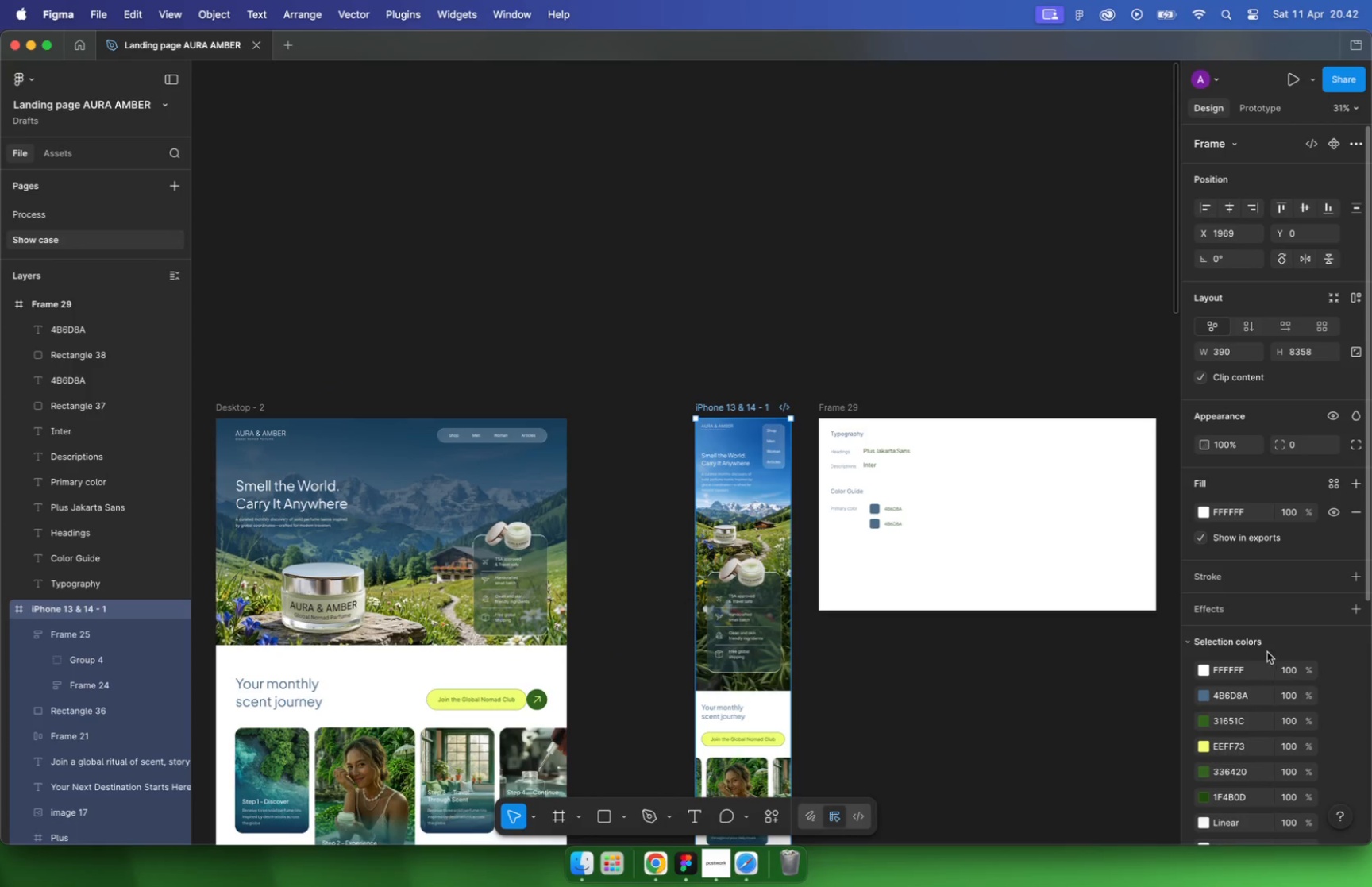 
left_click([1248, 718])
 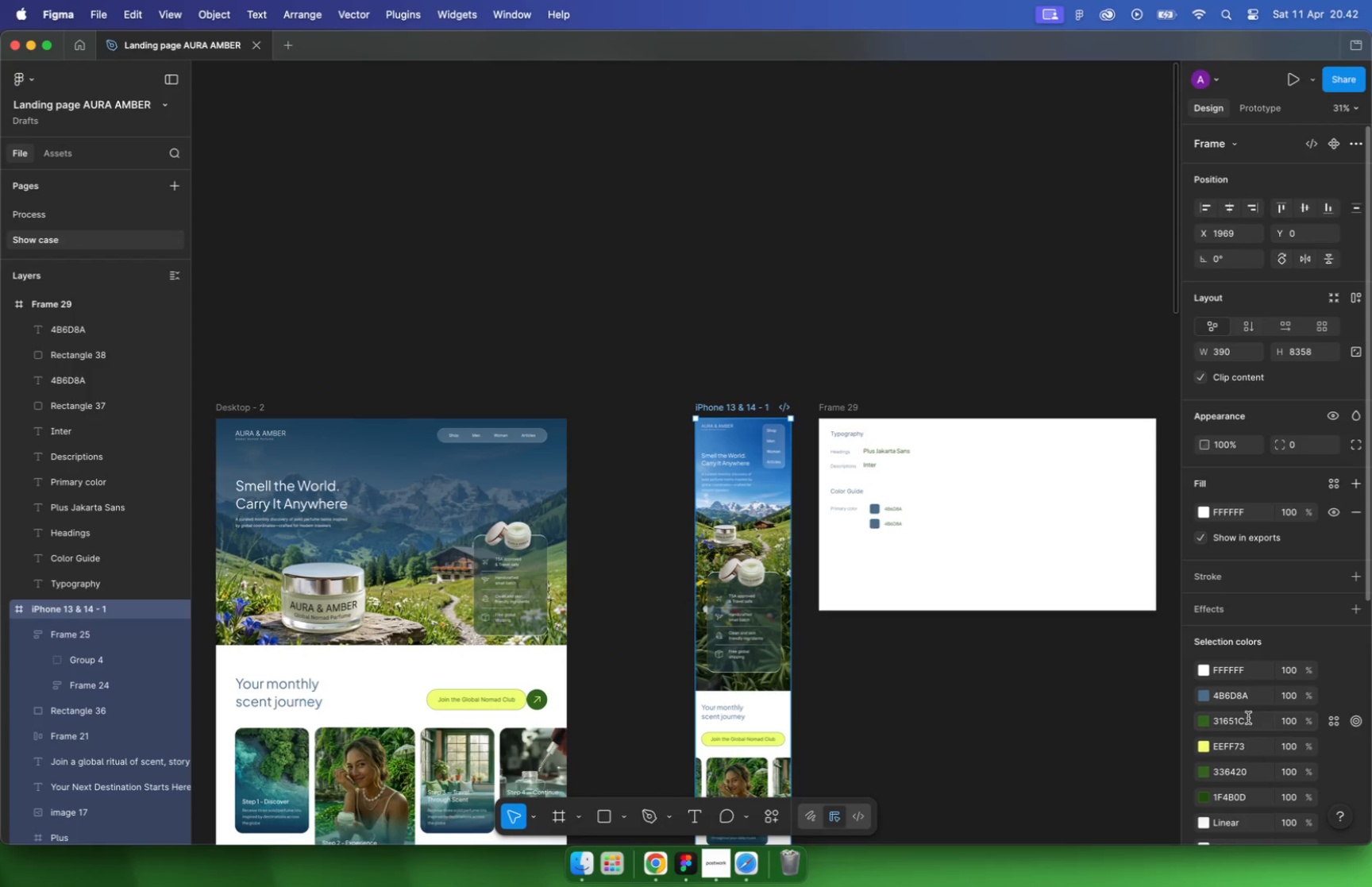 
key(Meta+C)
 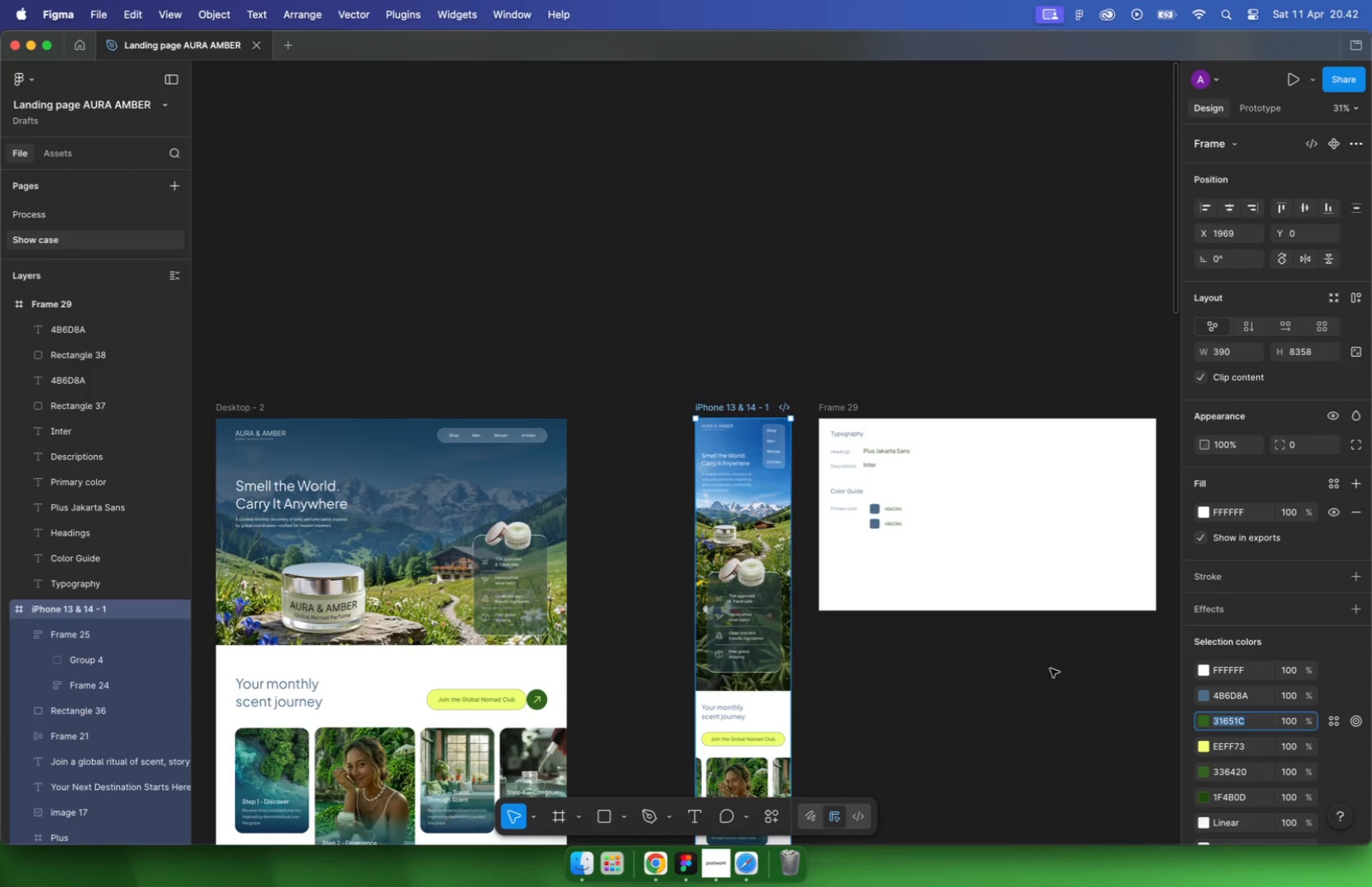 
hold_key(key=CommandLeft, duration=0.56)
scroll: coordinate [898, 526], scroll_direction: up, amount: 21.0
 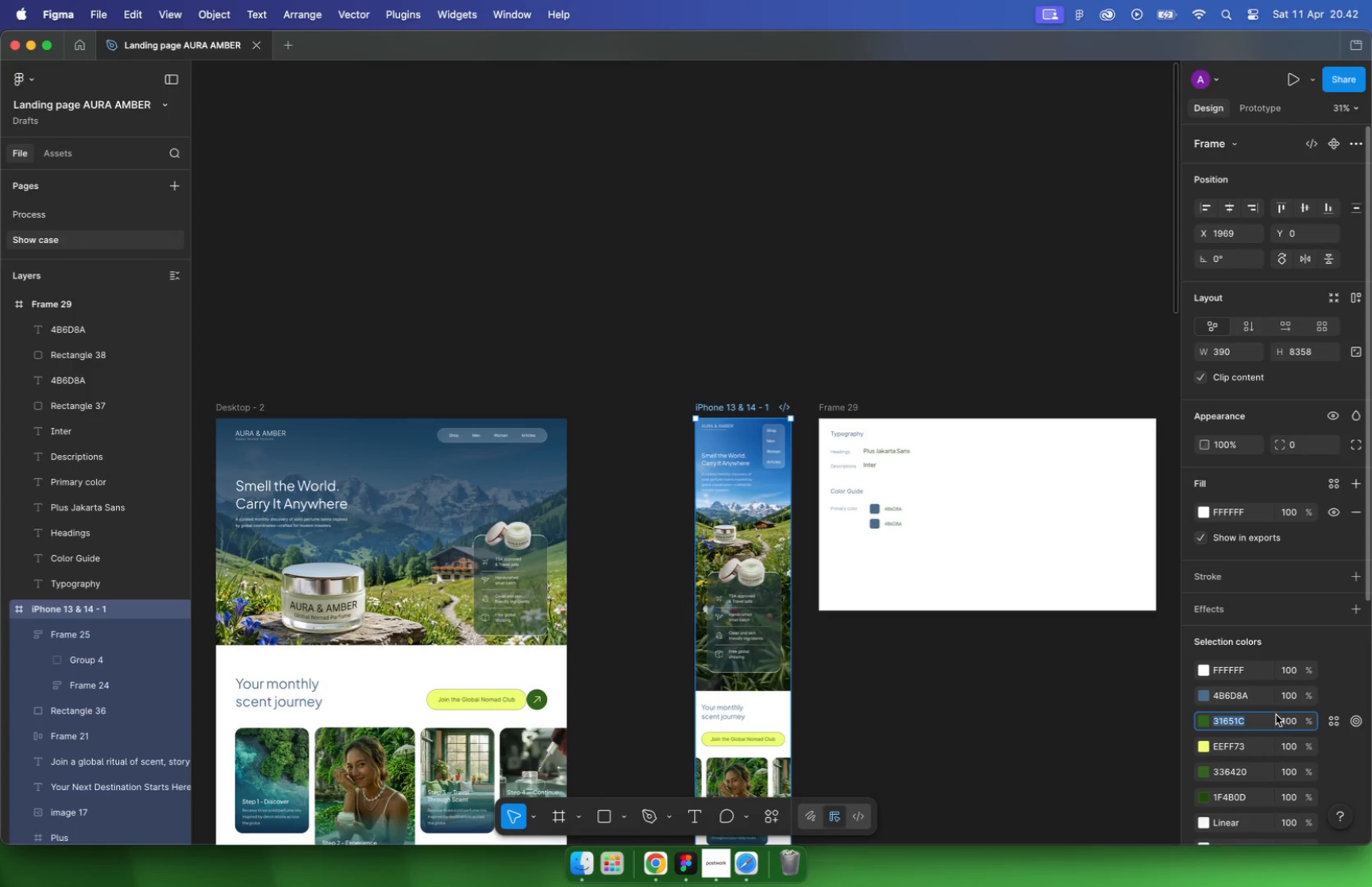 
left_click([826, 539])
 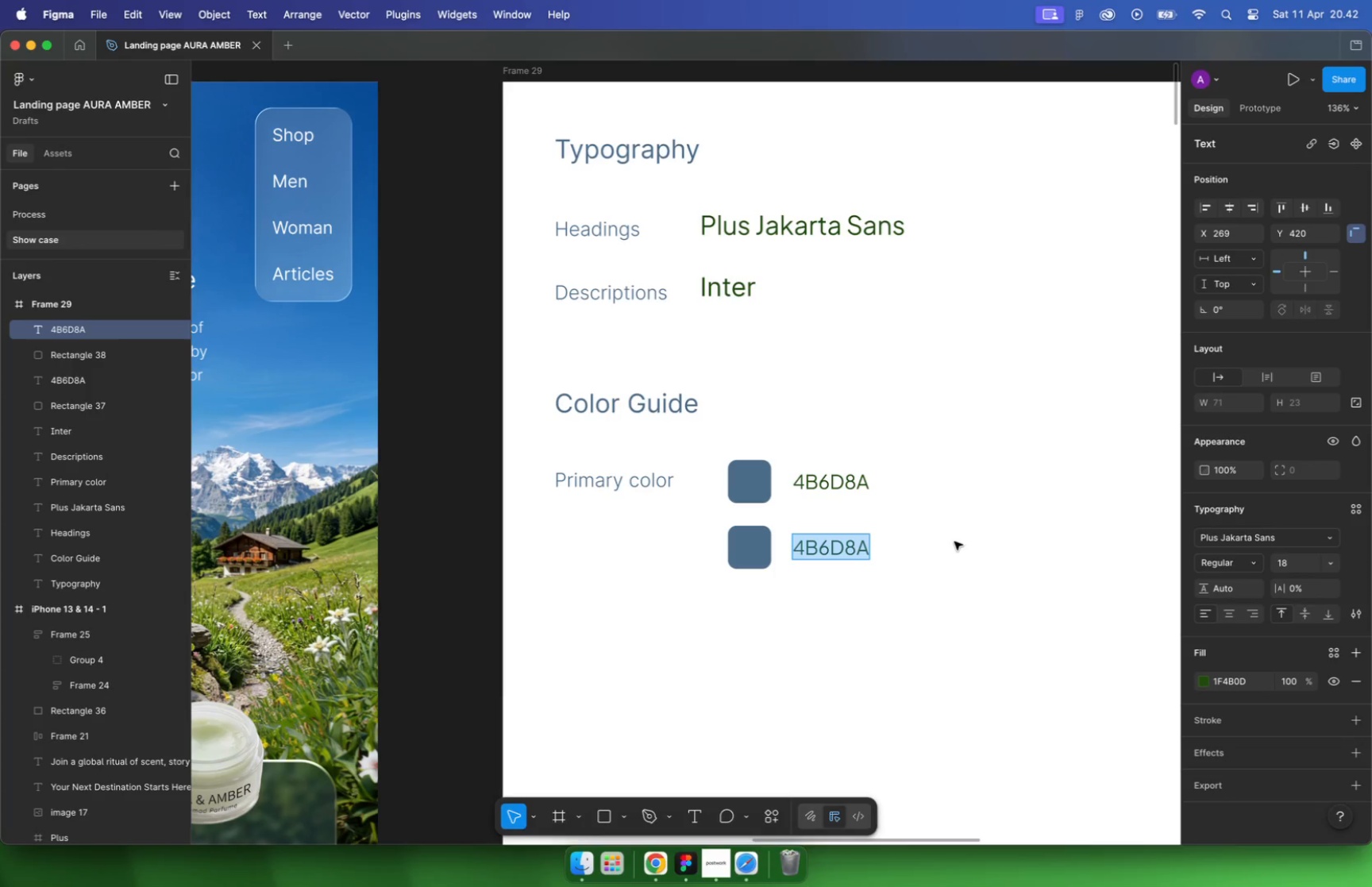 
key(Meta+V)
 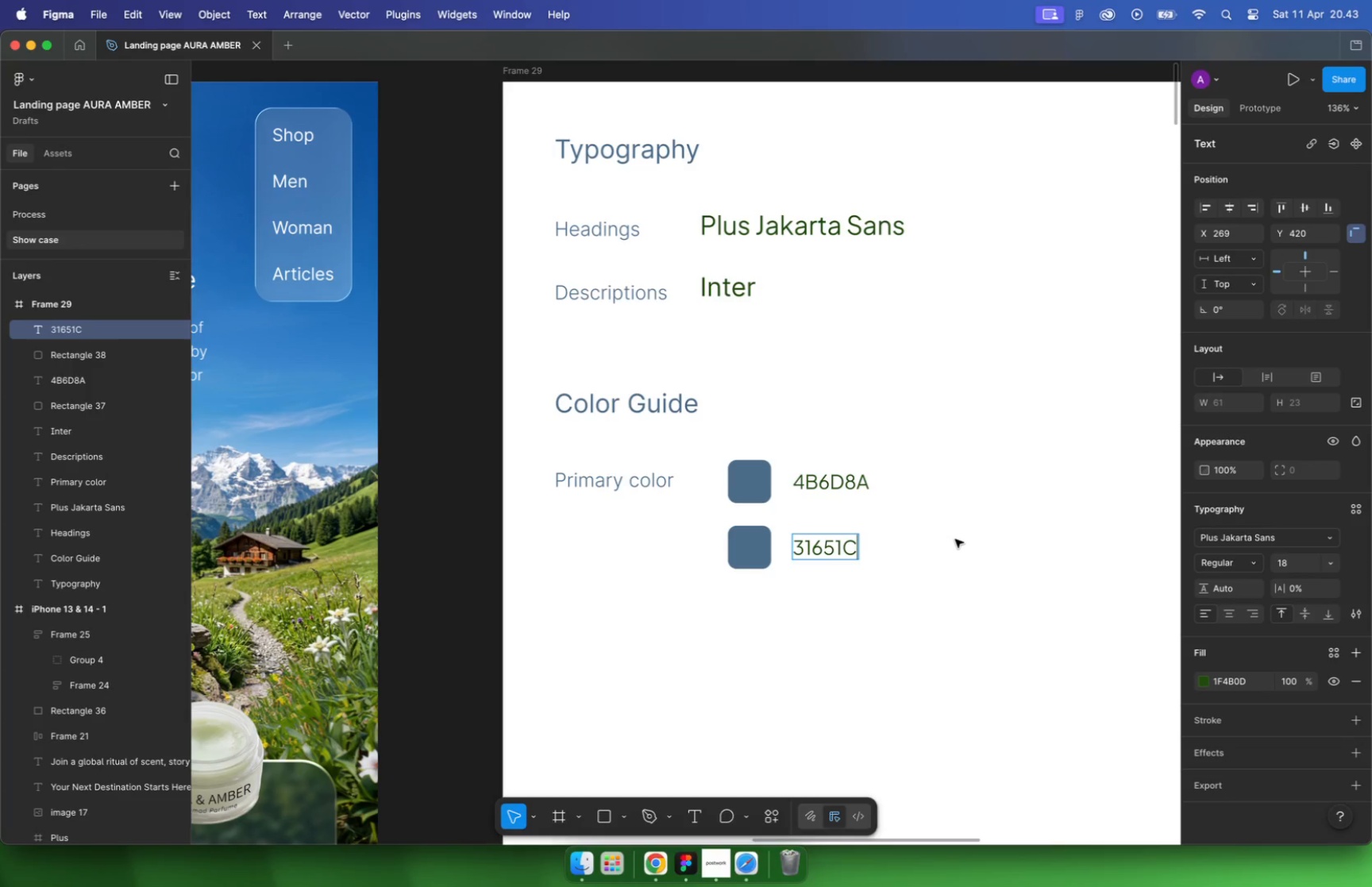 
key(Escape)
 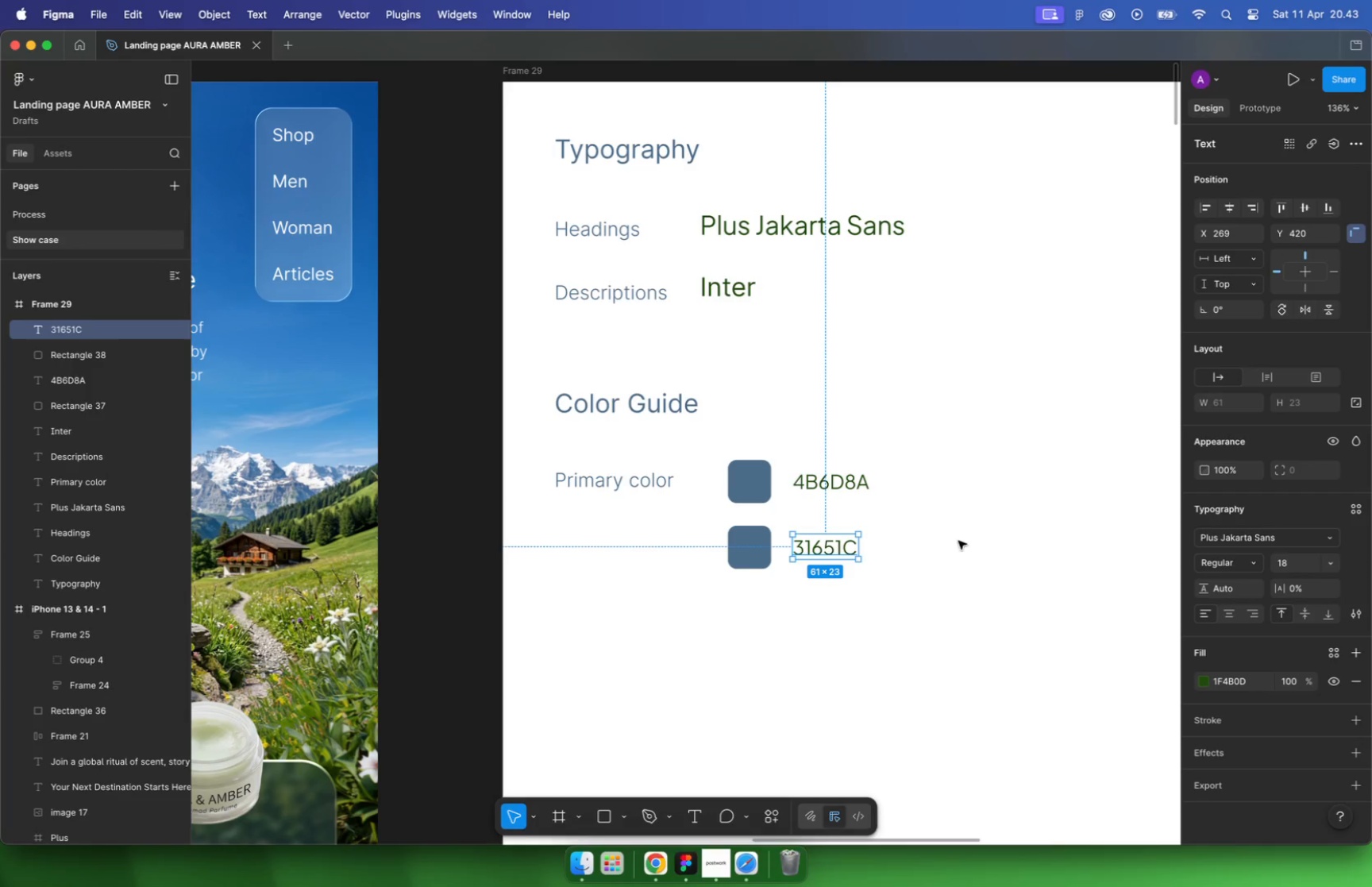 
key(Escape)
 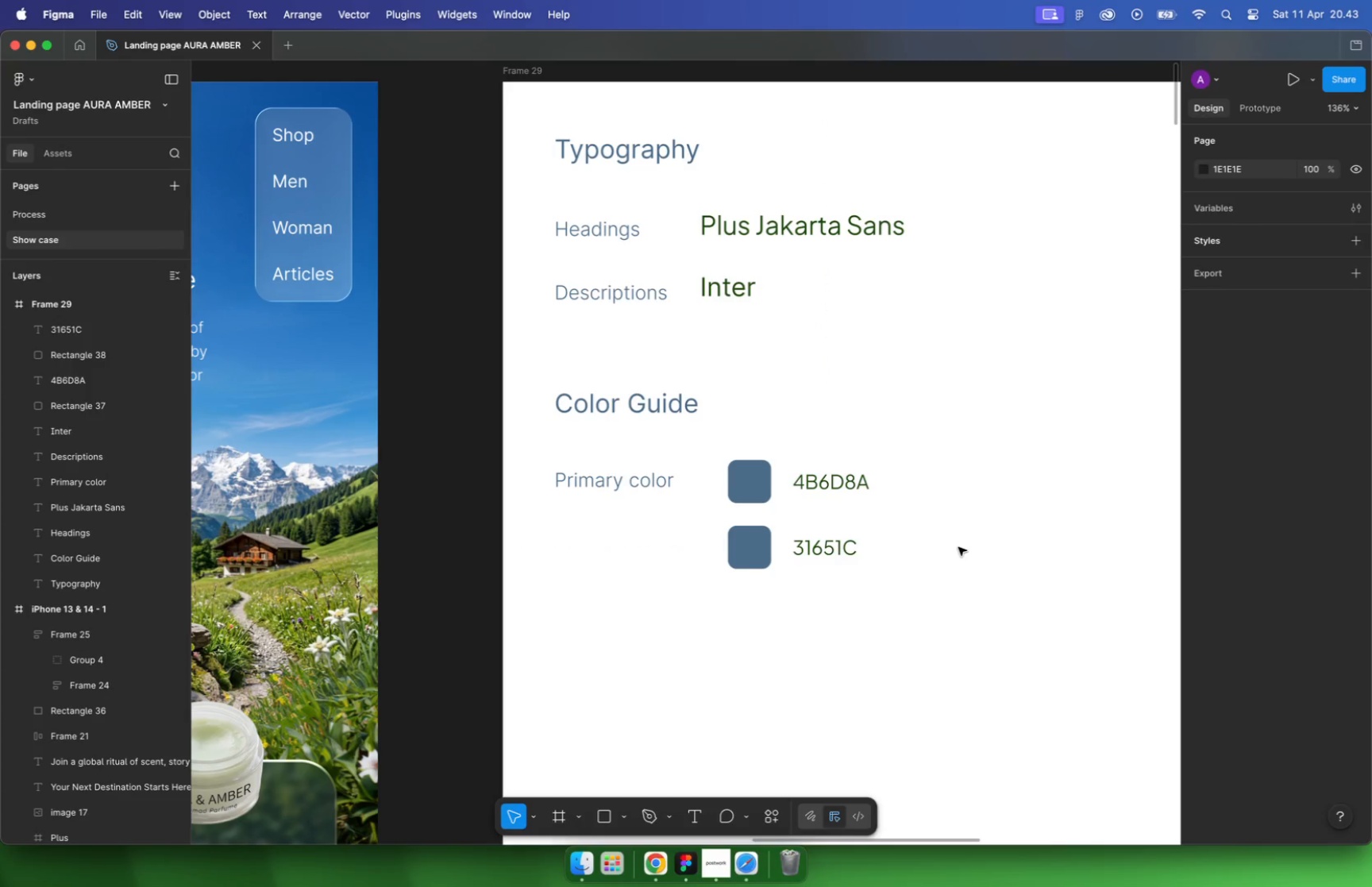 
left_click([959, 546])
 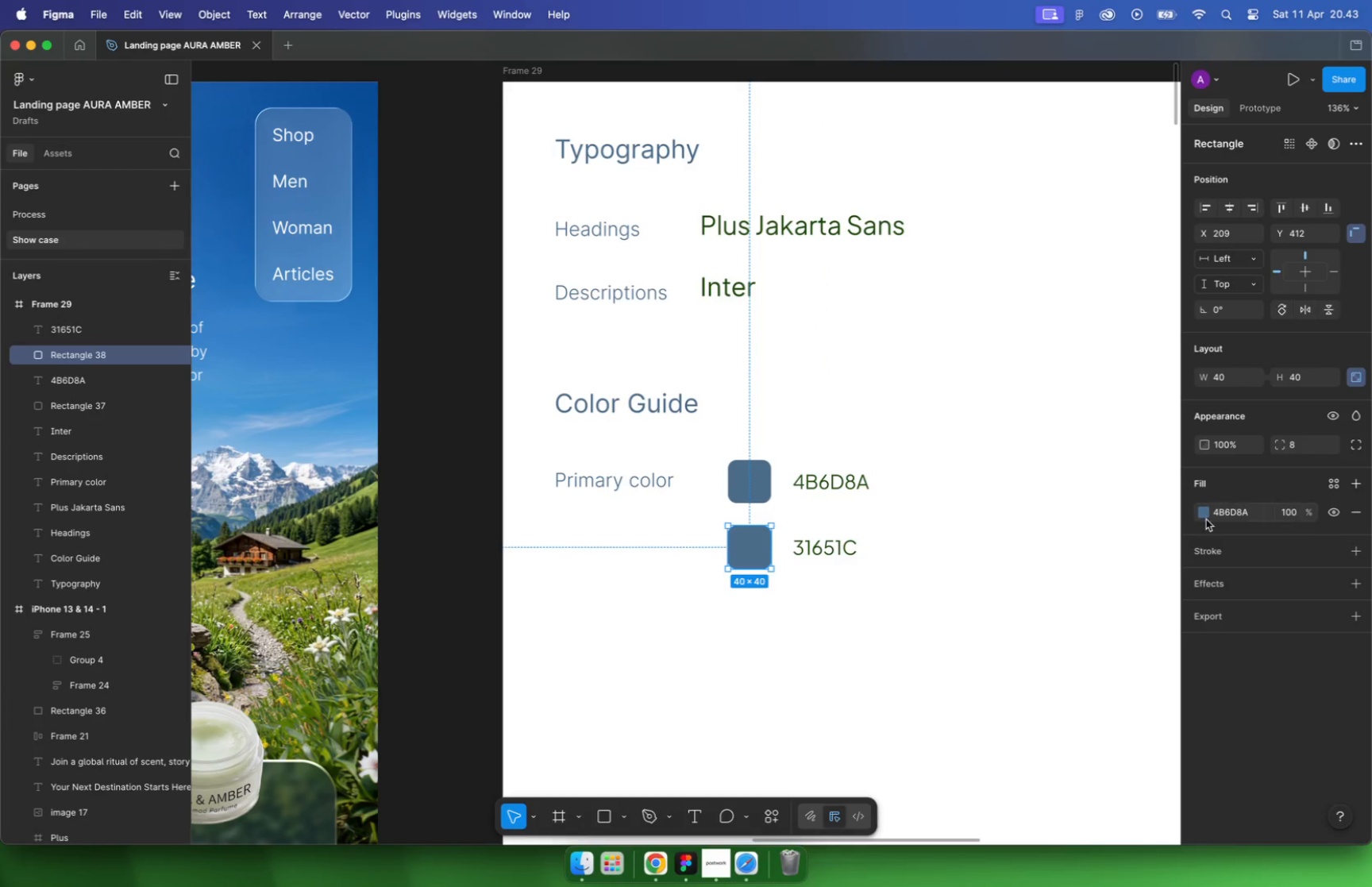 
left_click([1205, 512])
 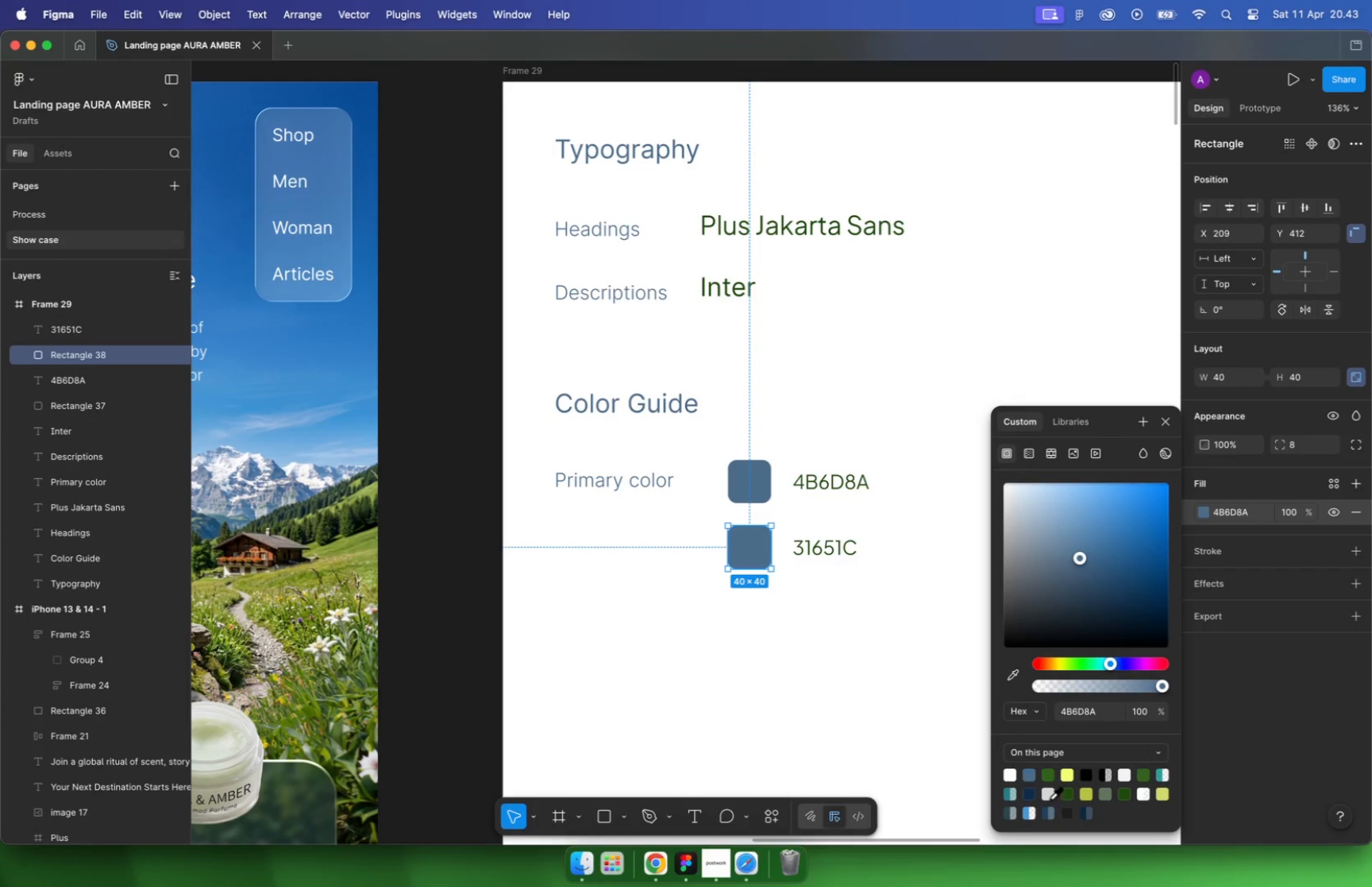 
left_click([1053, 773])
 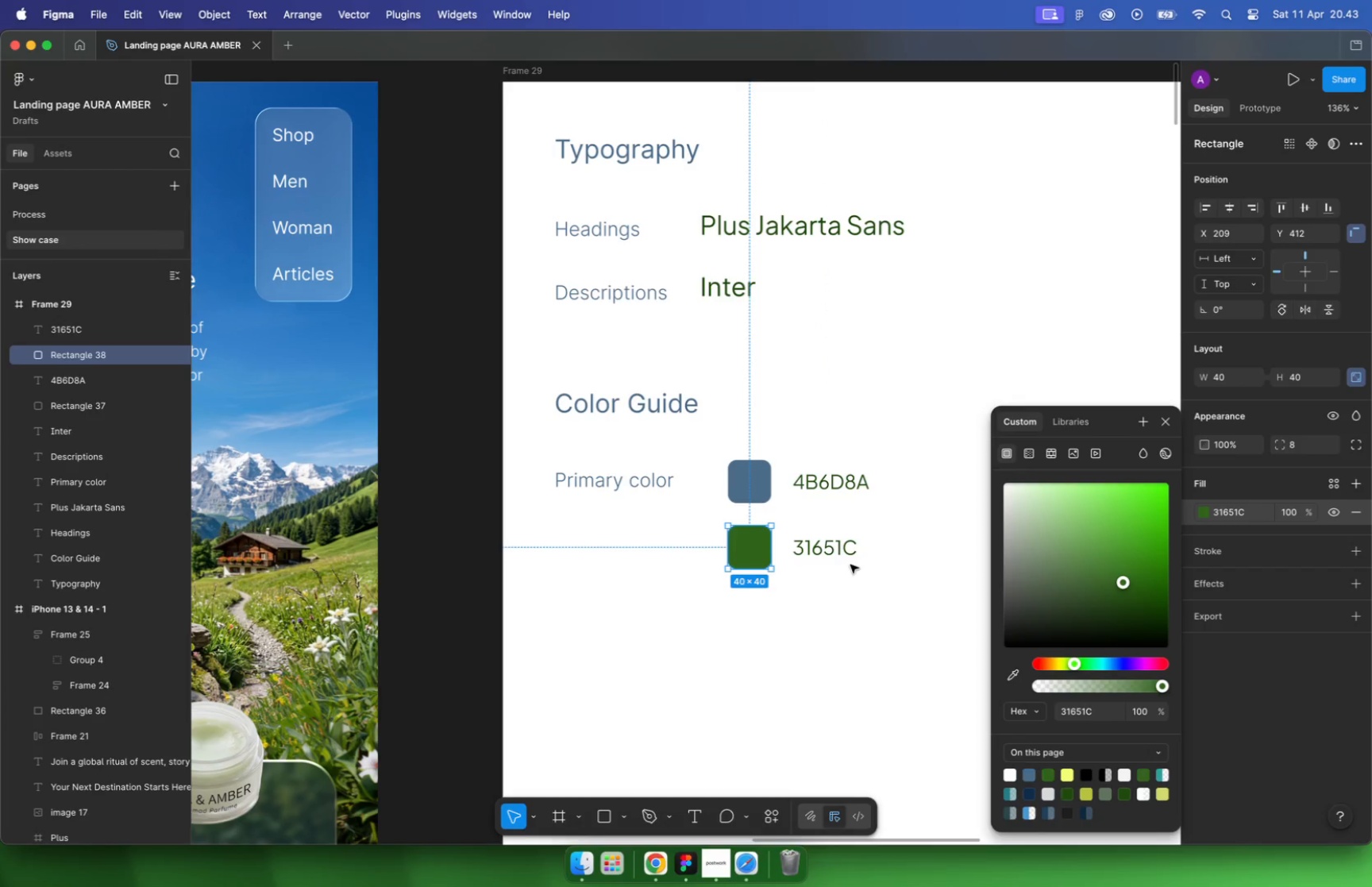 
left_click([873, 625])
 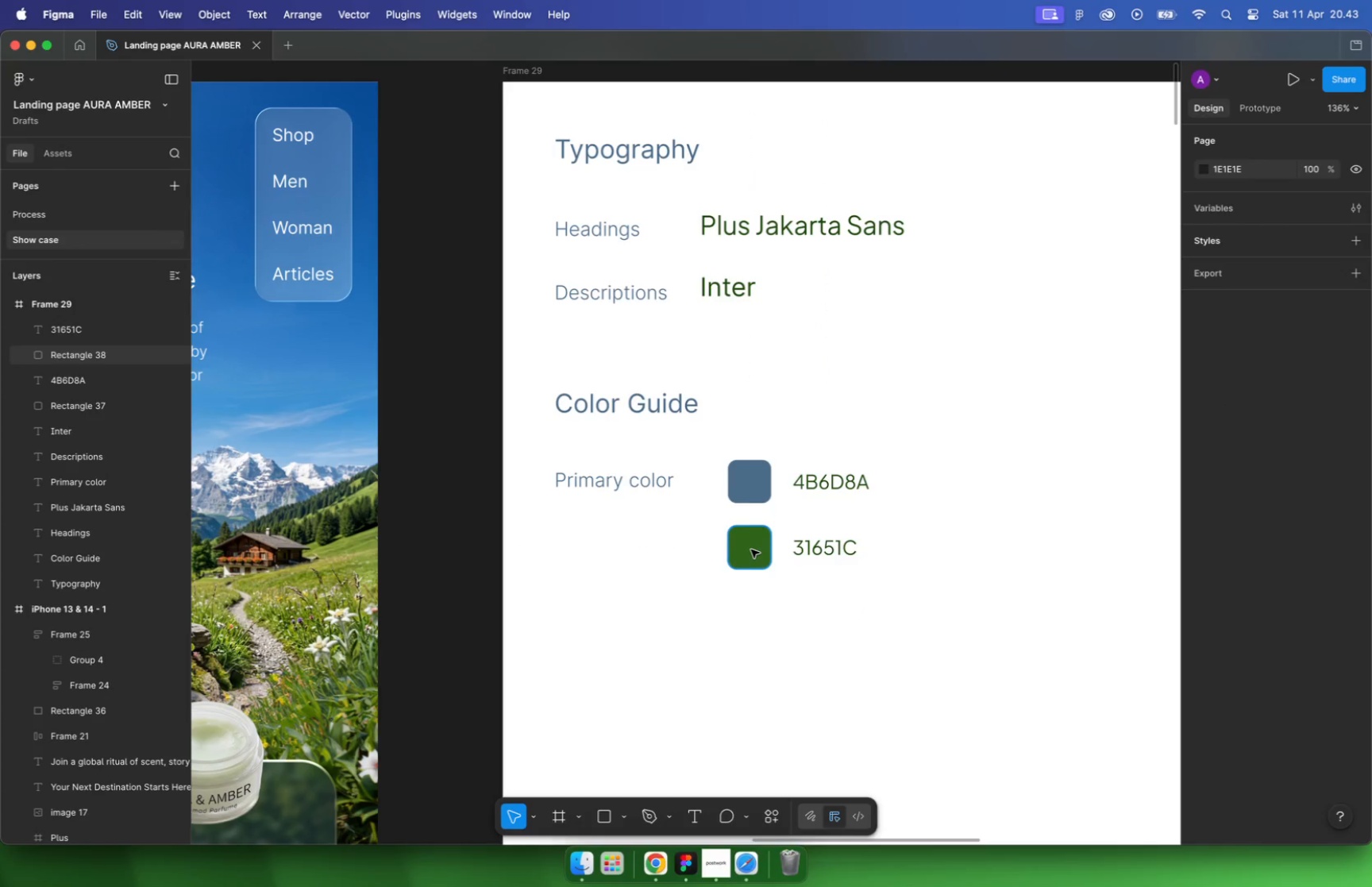 
double_click([902, 540])
 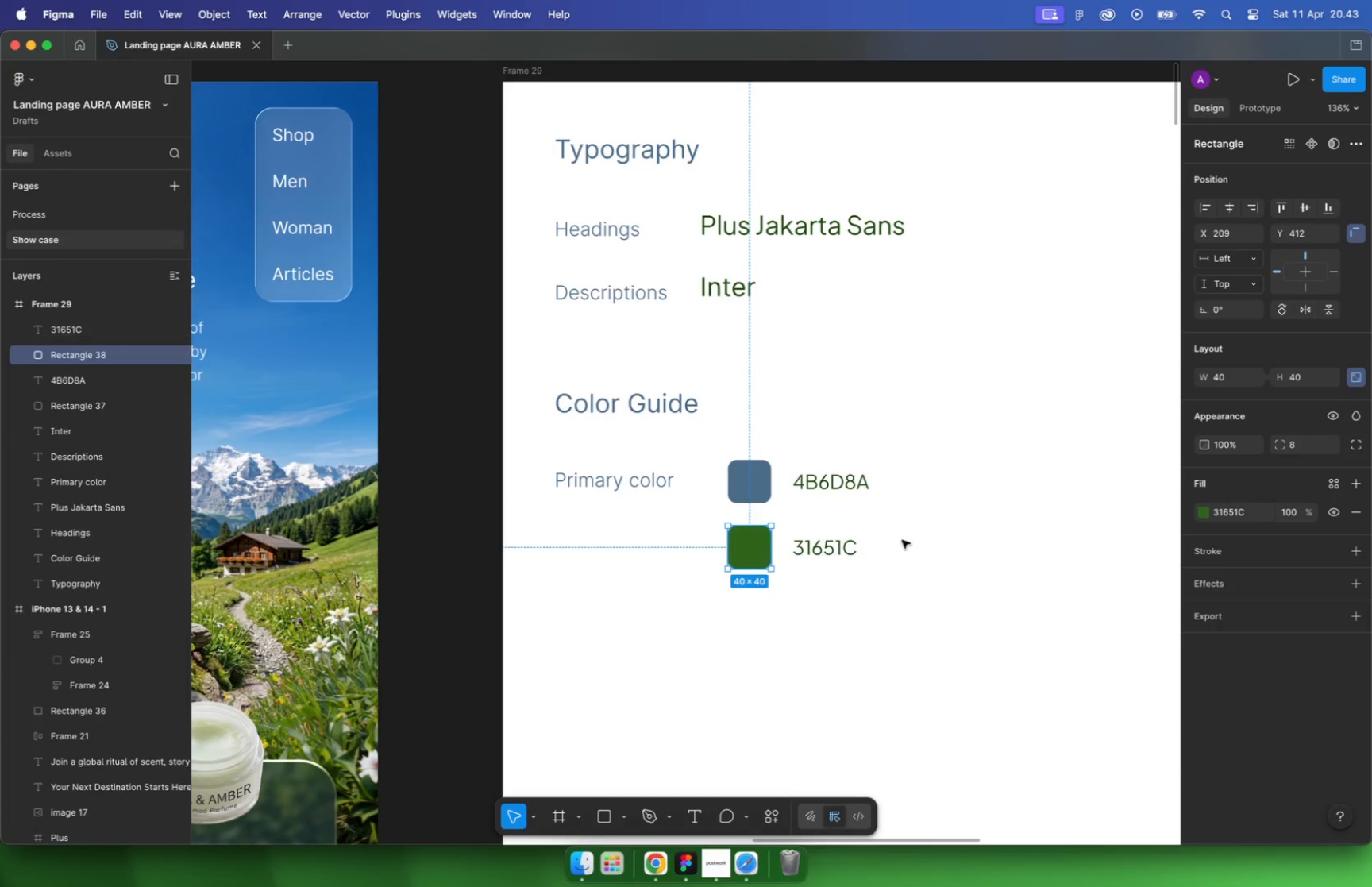 
left_click_drag(start_coordinate=[901, 534], to_coordinate=[702, 576])
 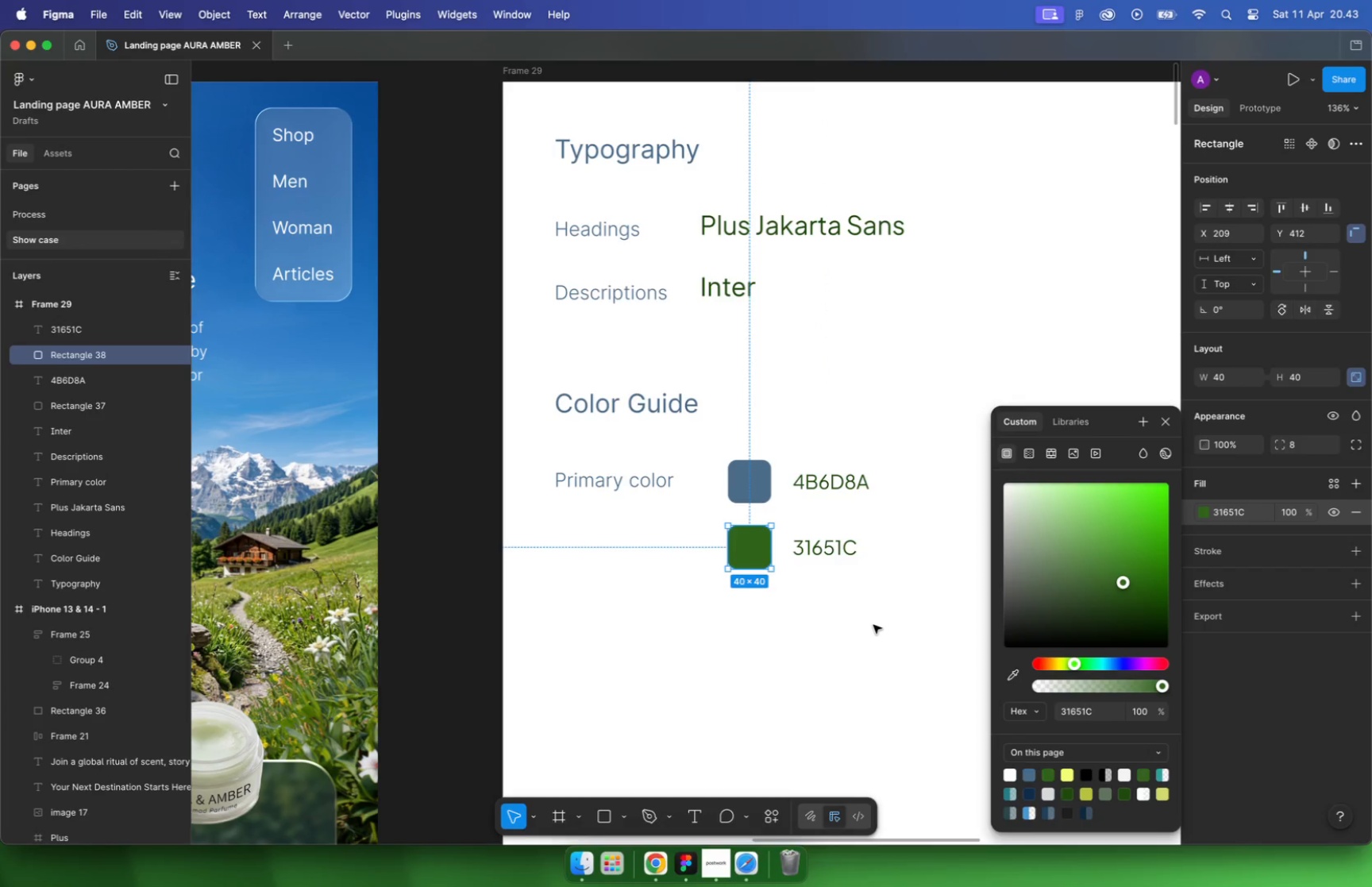 
left_click_drag(start_coordinate=[768, 552], to_coordinate=[758, 617])
 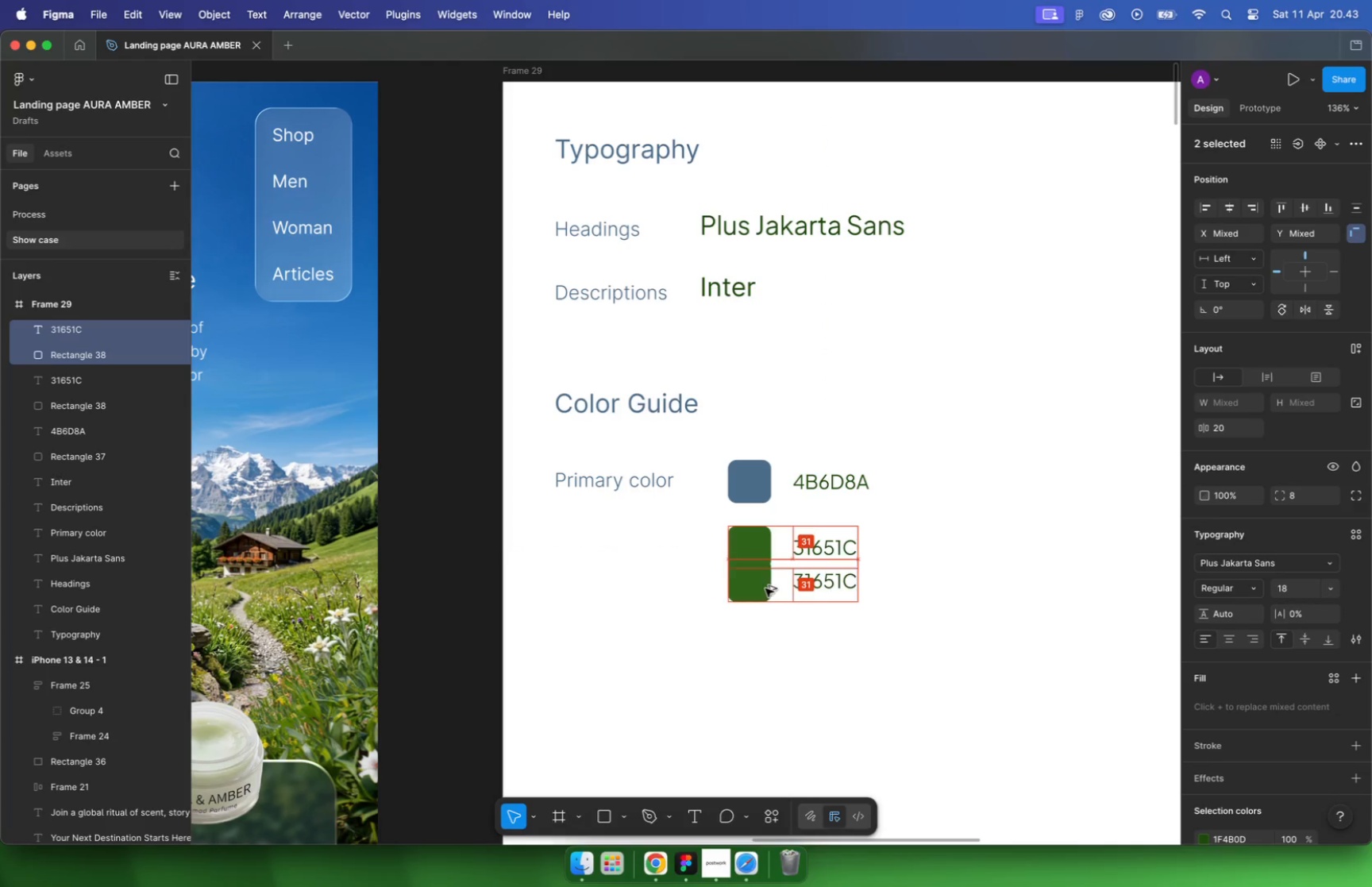 
hold_key(key=ShiftLeft, duration=2.06)
 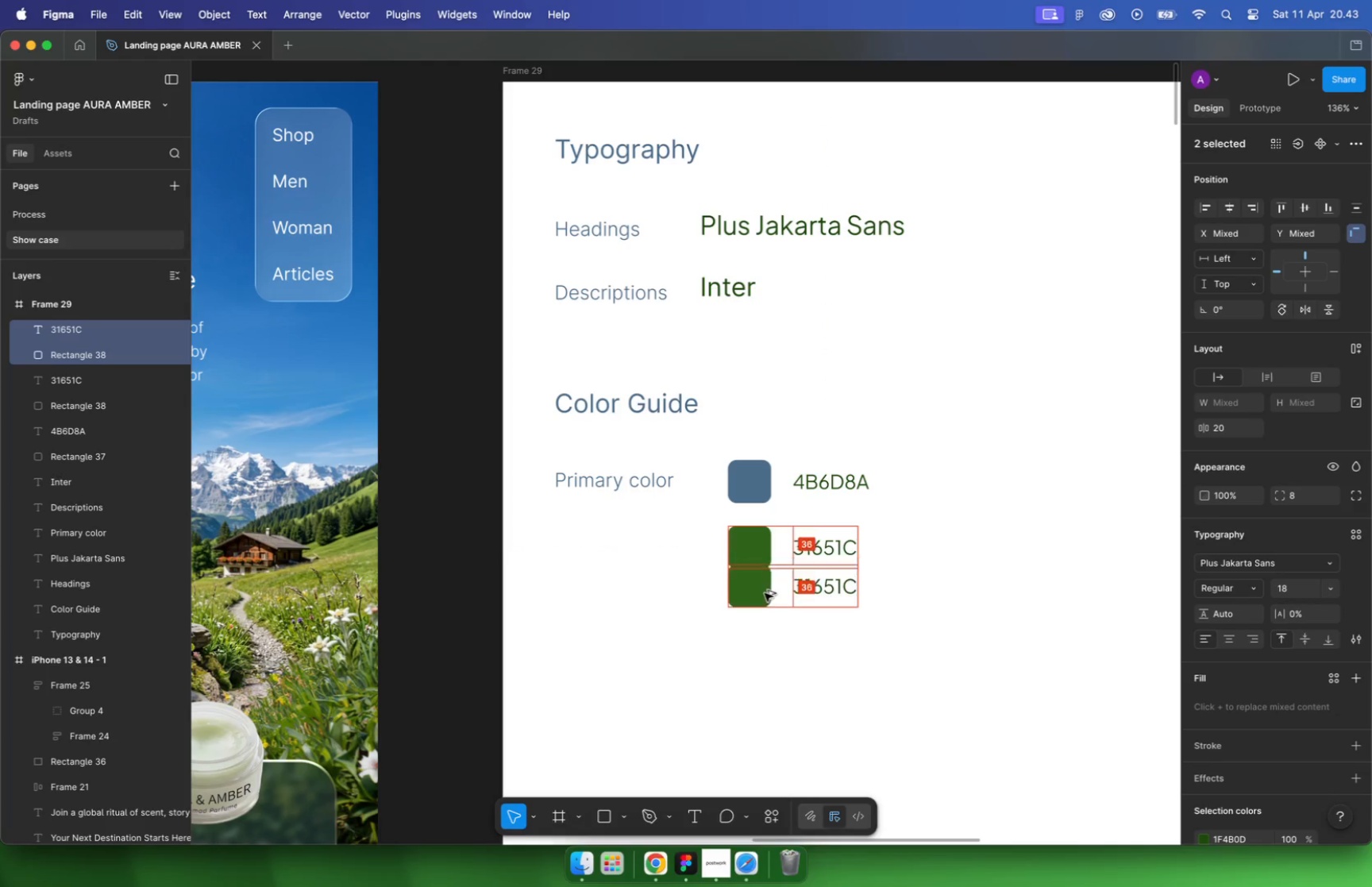 
hold_key(key=OptionLeft, duration=1.85)
 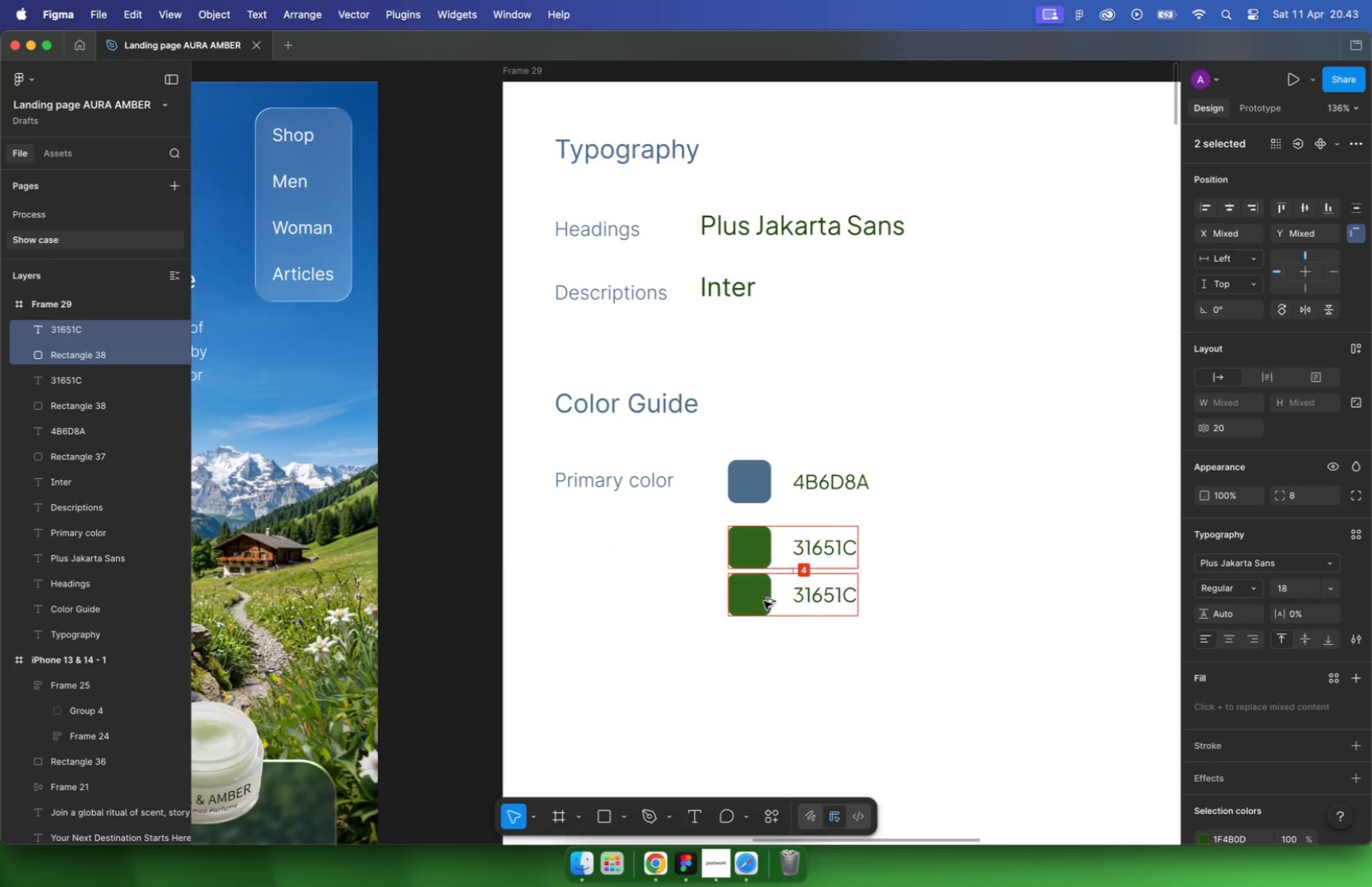 
hold_key(key=CommandLeft, duration=2.42)
scroll: coordinate [696, 505], scroll_direction: down, amount: 7.0
 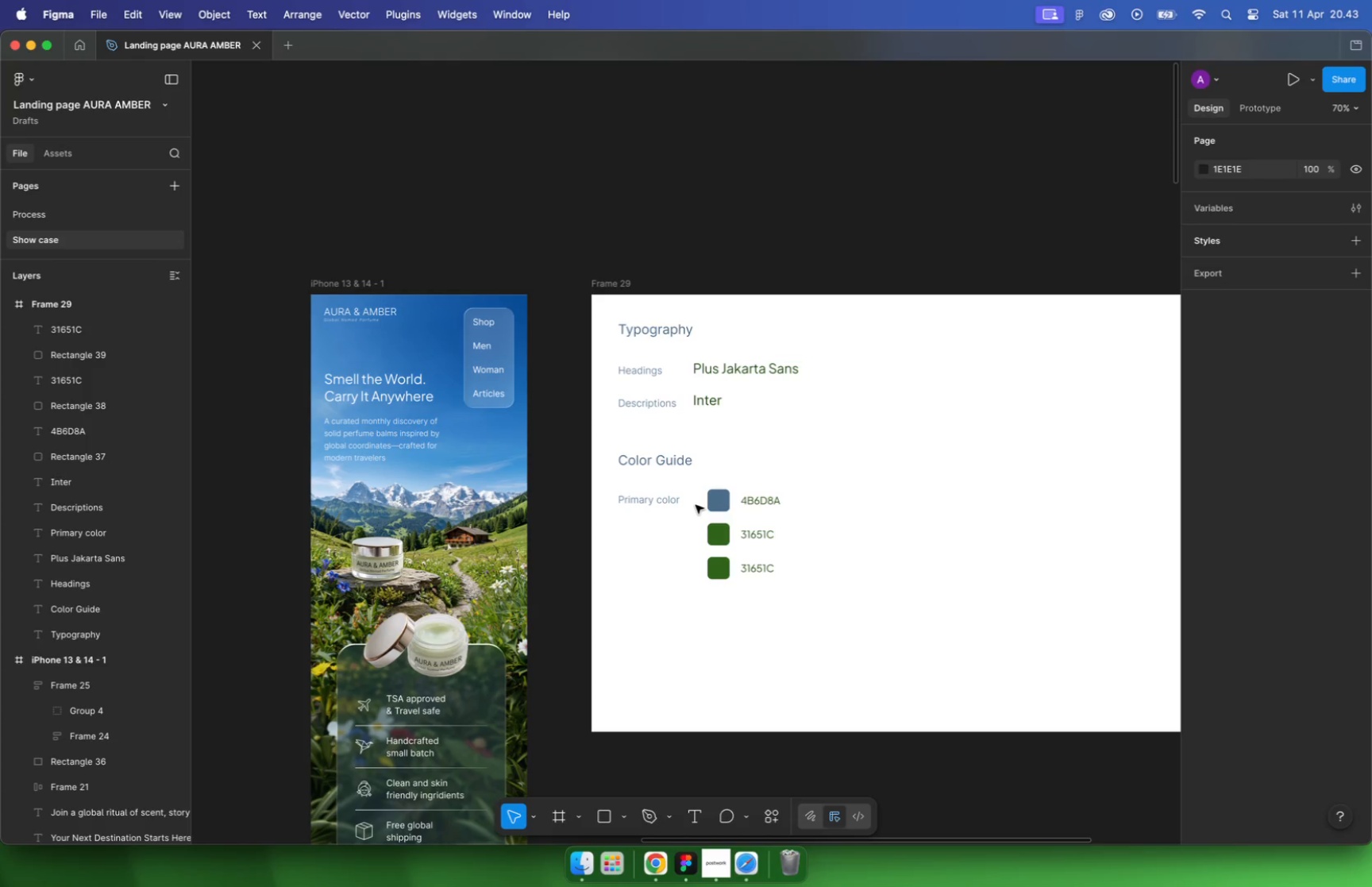 
wait(13.92)
 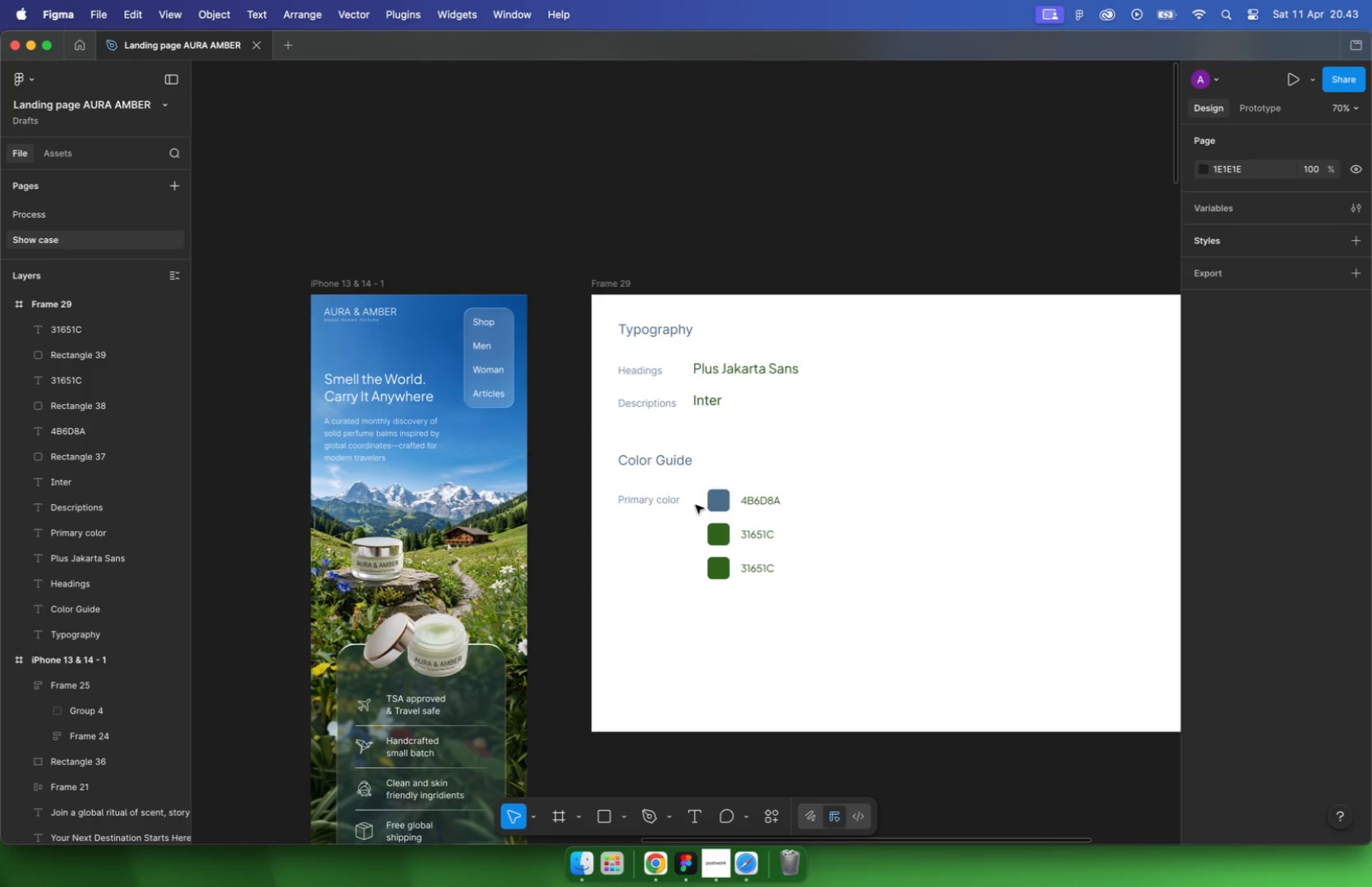 
hold_key(key=CommandLeft, duration=0.69)
scroll: coordinate [731, 566], scroll_direction: up, amount: 16.0
 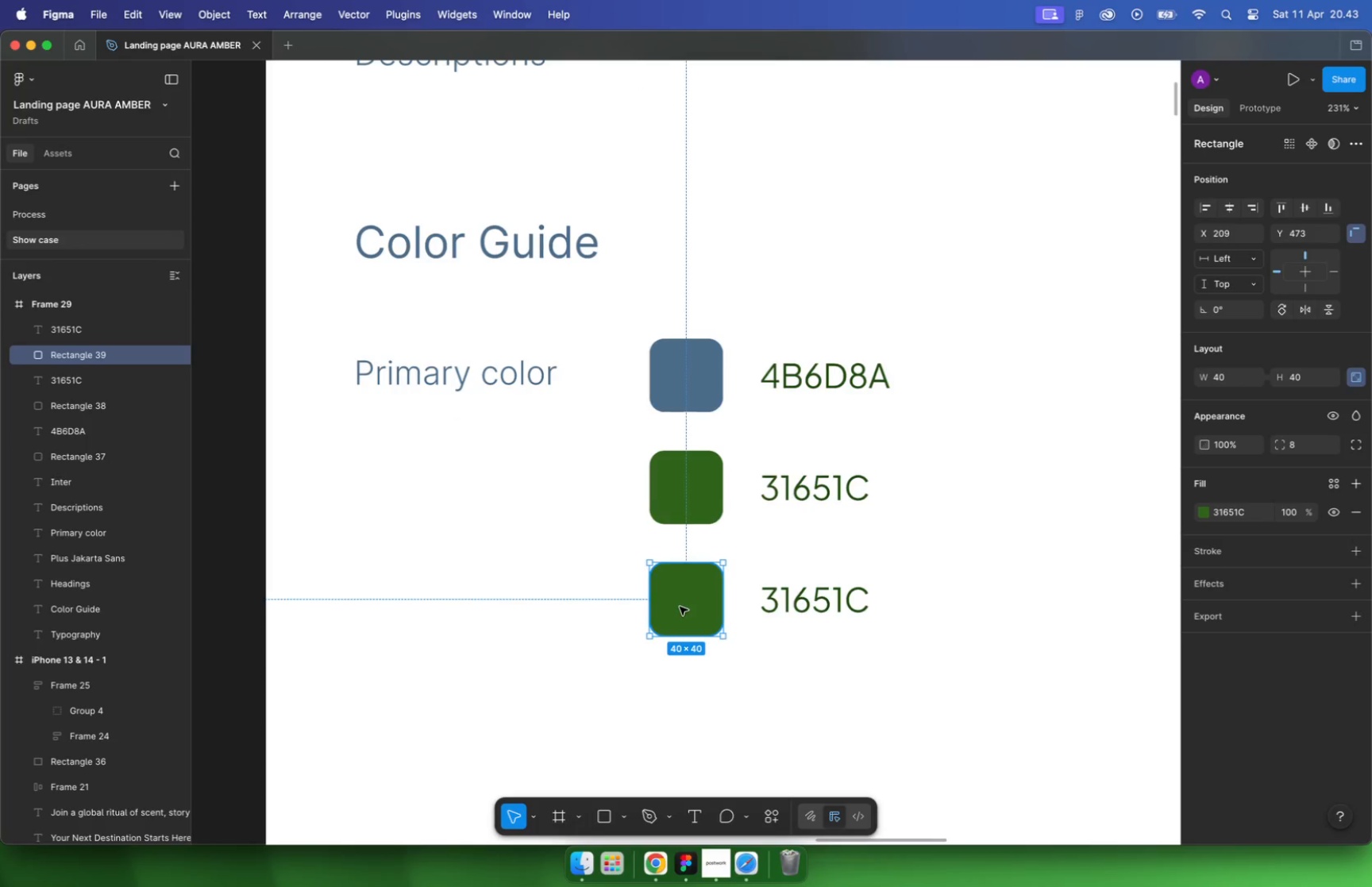 
left_click([1198, 514])
 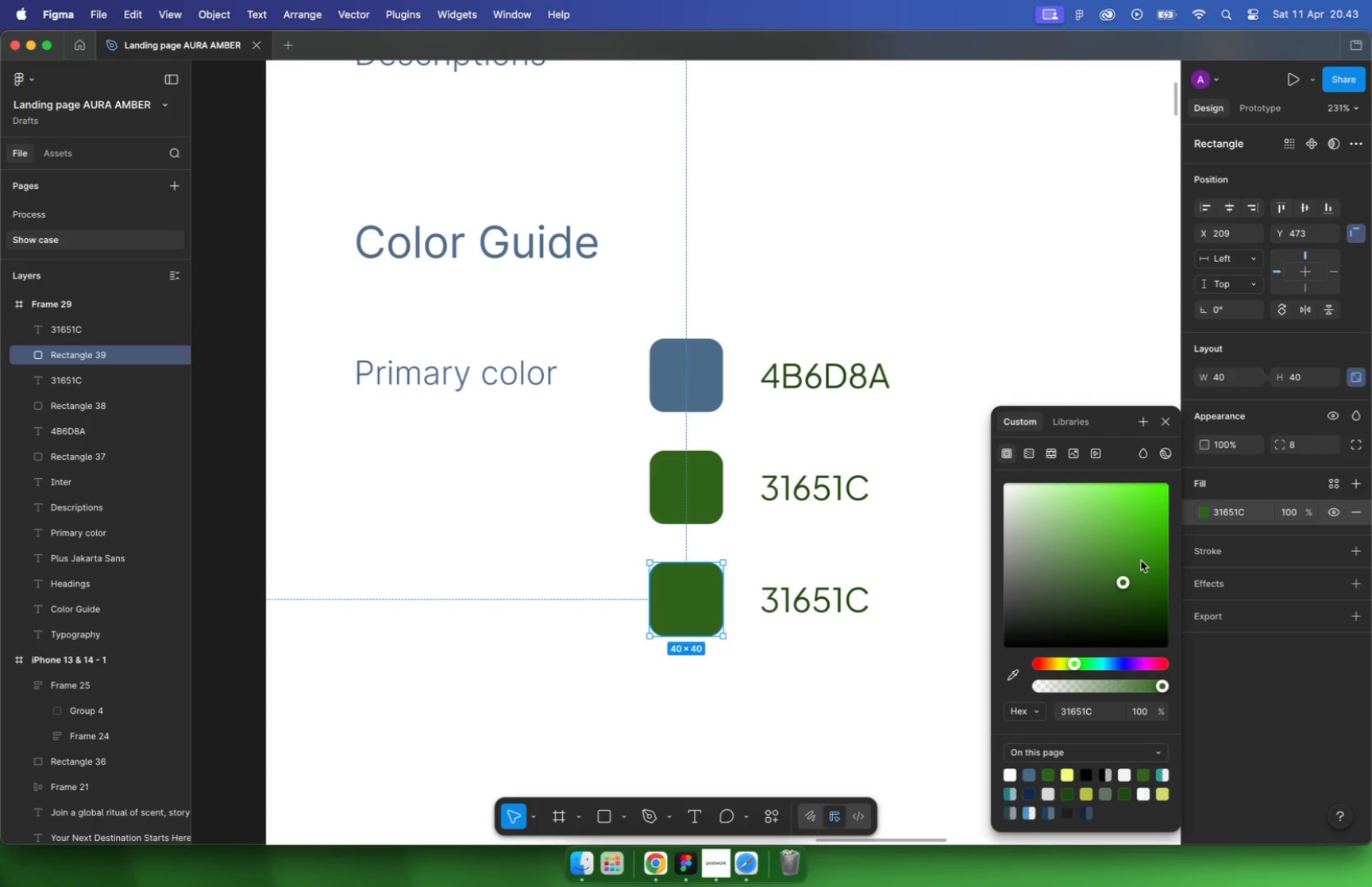 
hold_key(key=CommandLeft, duration=0.92)
scroll: coordinate [869, 527], scroll_direction: down, amount: 5.0
 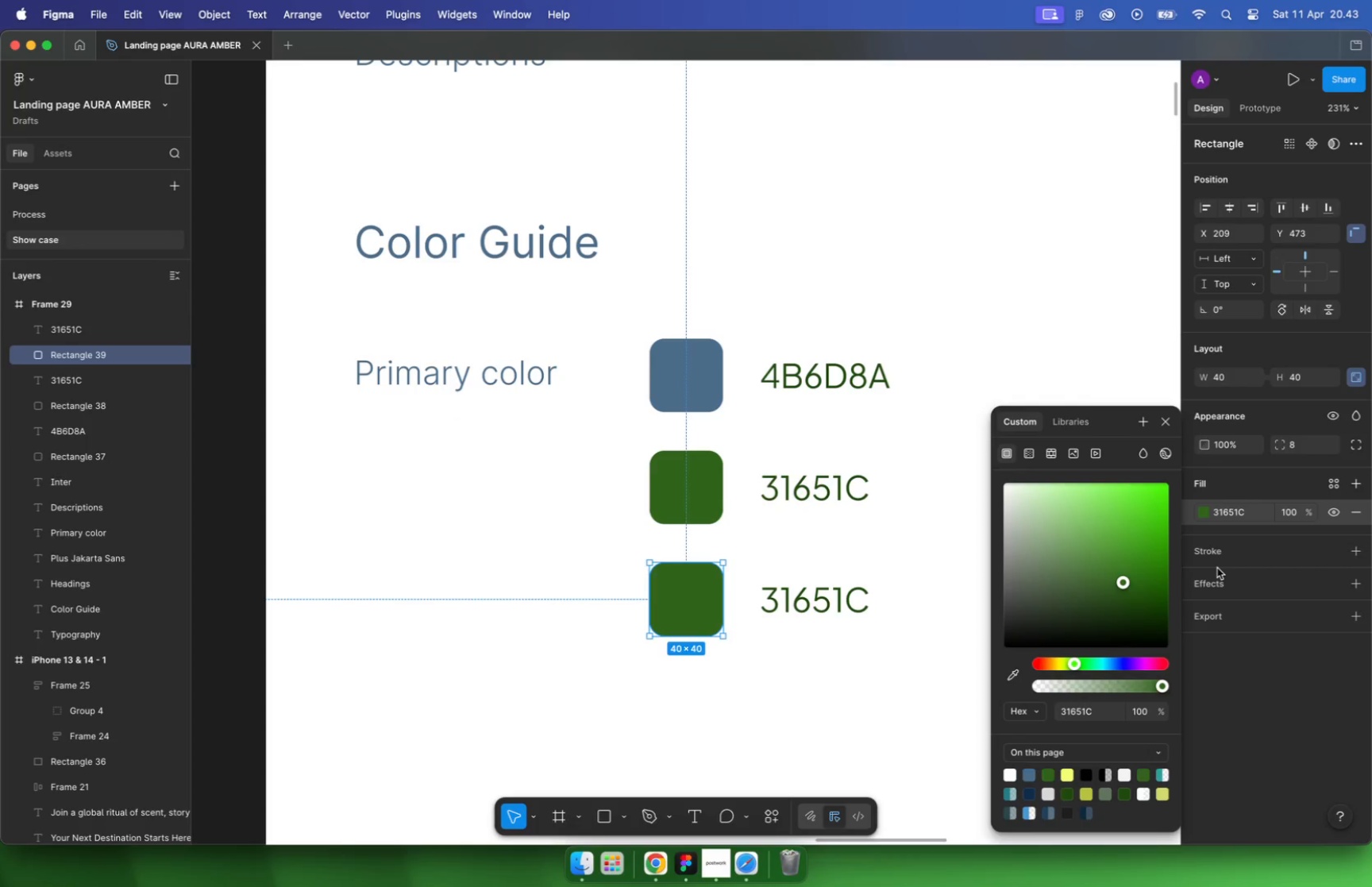 
left_click_drag(start_coordinate=[1029, 513], to_coordinate=[1014, 510])
 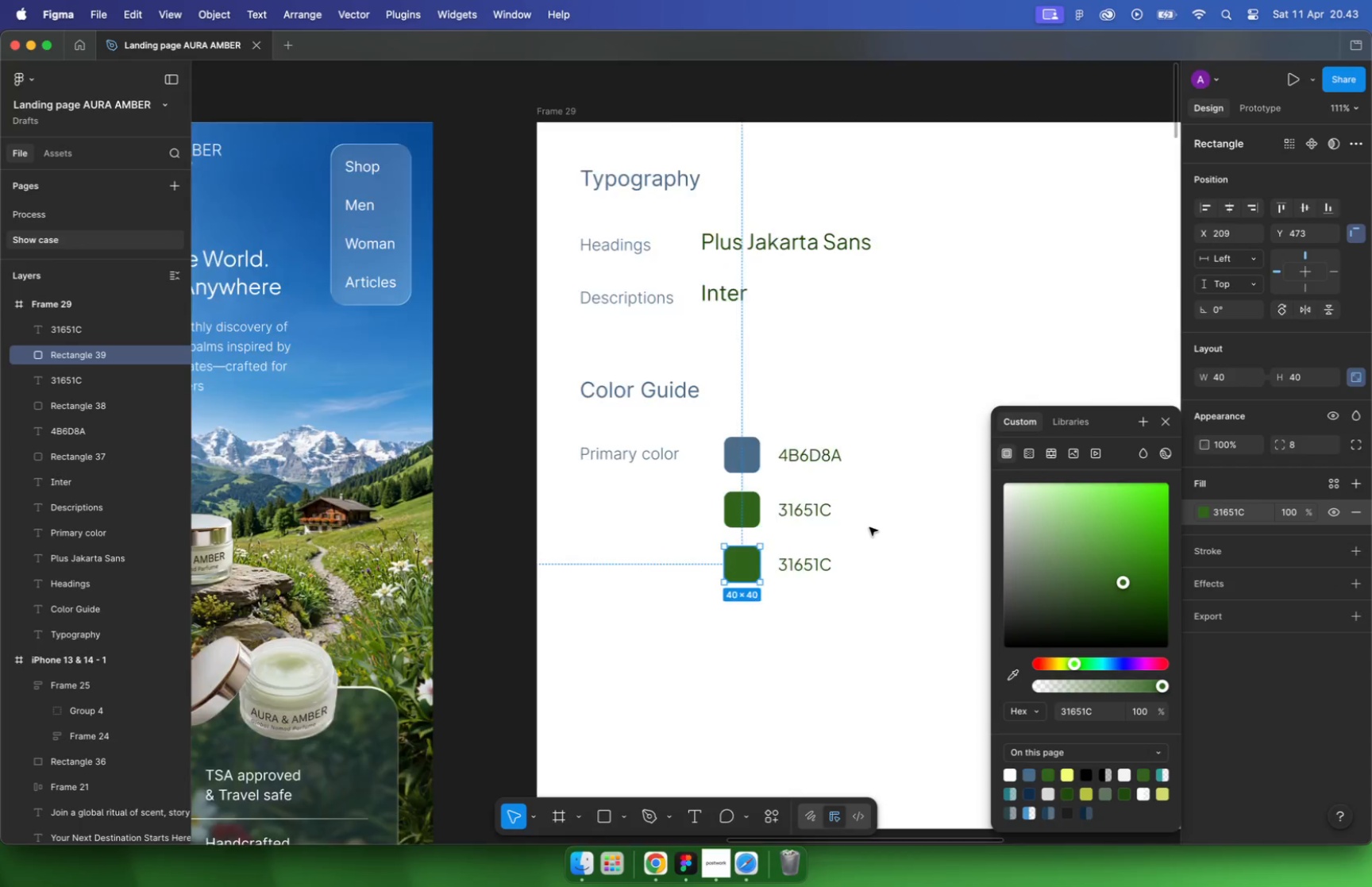 
key(Meta+Z)
 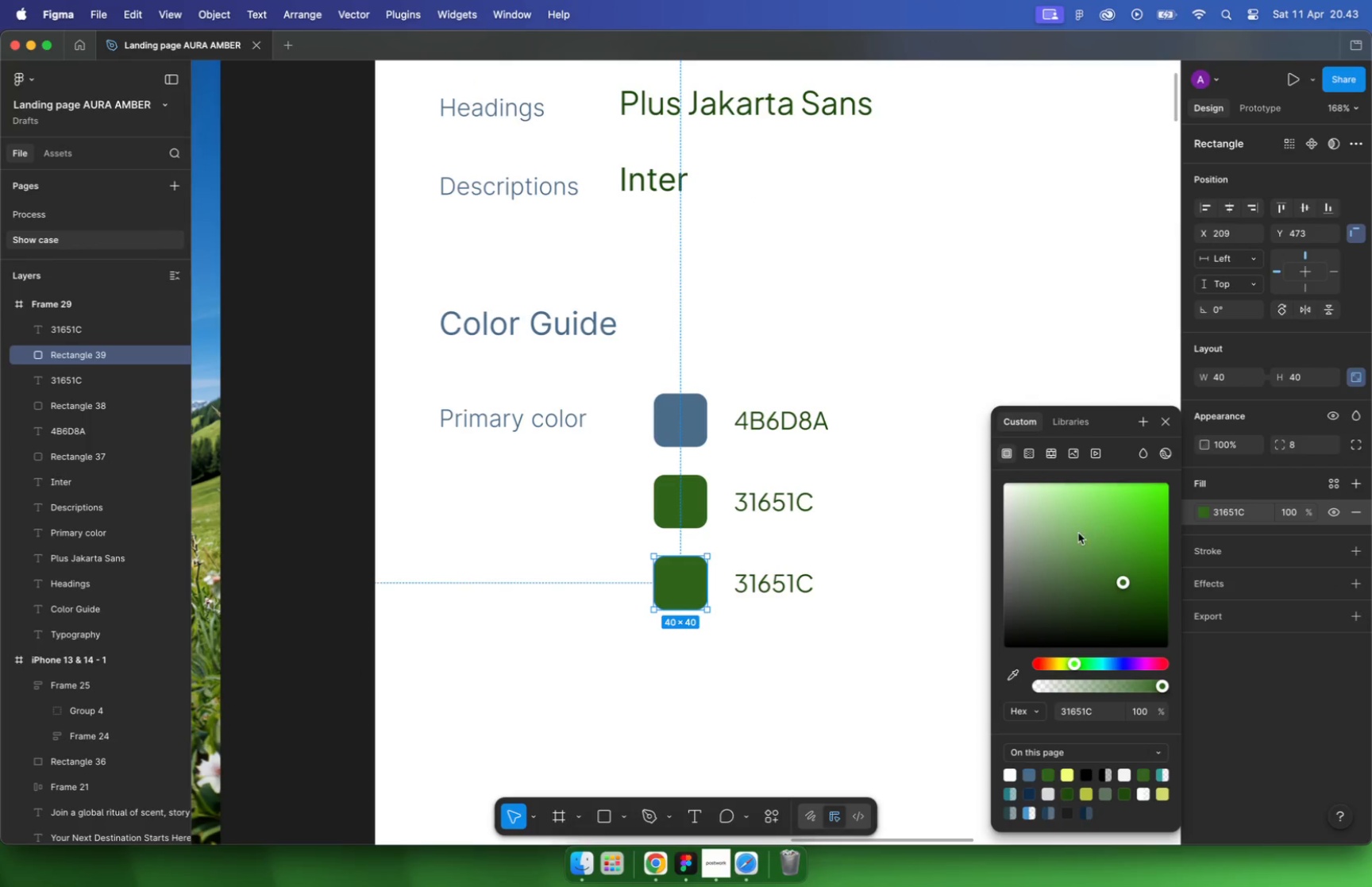 
left_click([850, 530])
 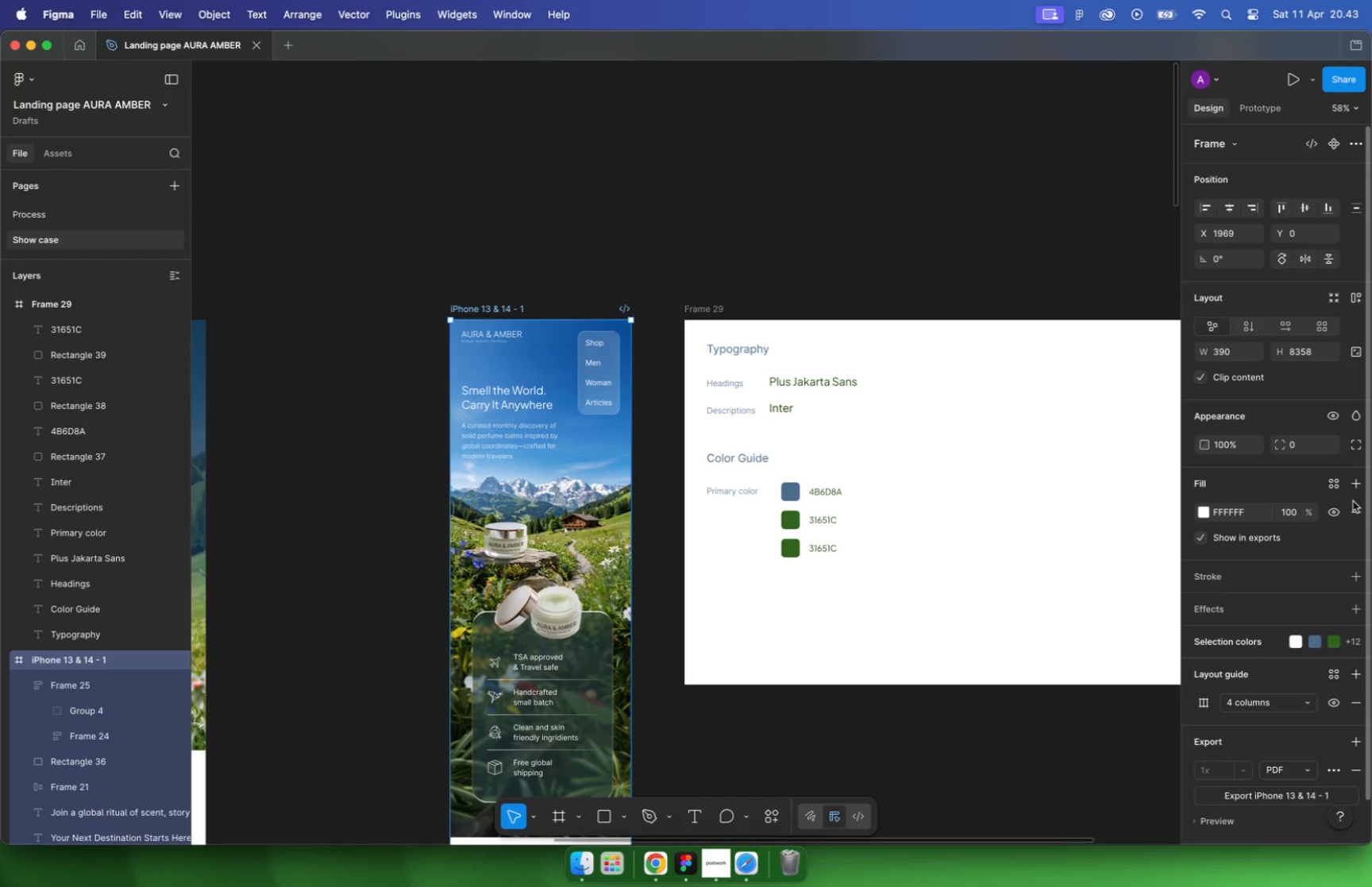 
hold_key(key=CommandLeft, duration=0.52)
scroll: coordinate [850, 530], scroll_direction: down, amount: 17.0
 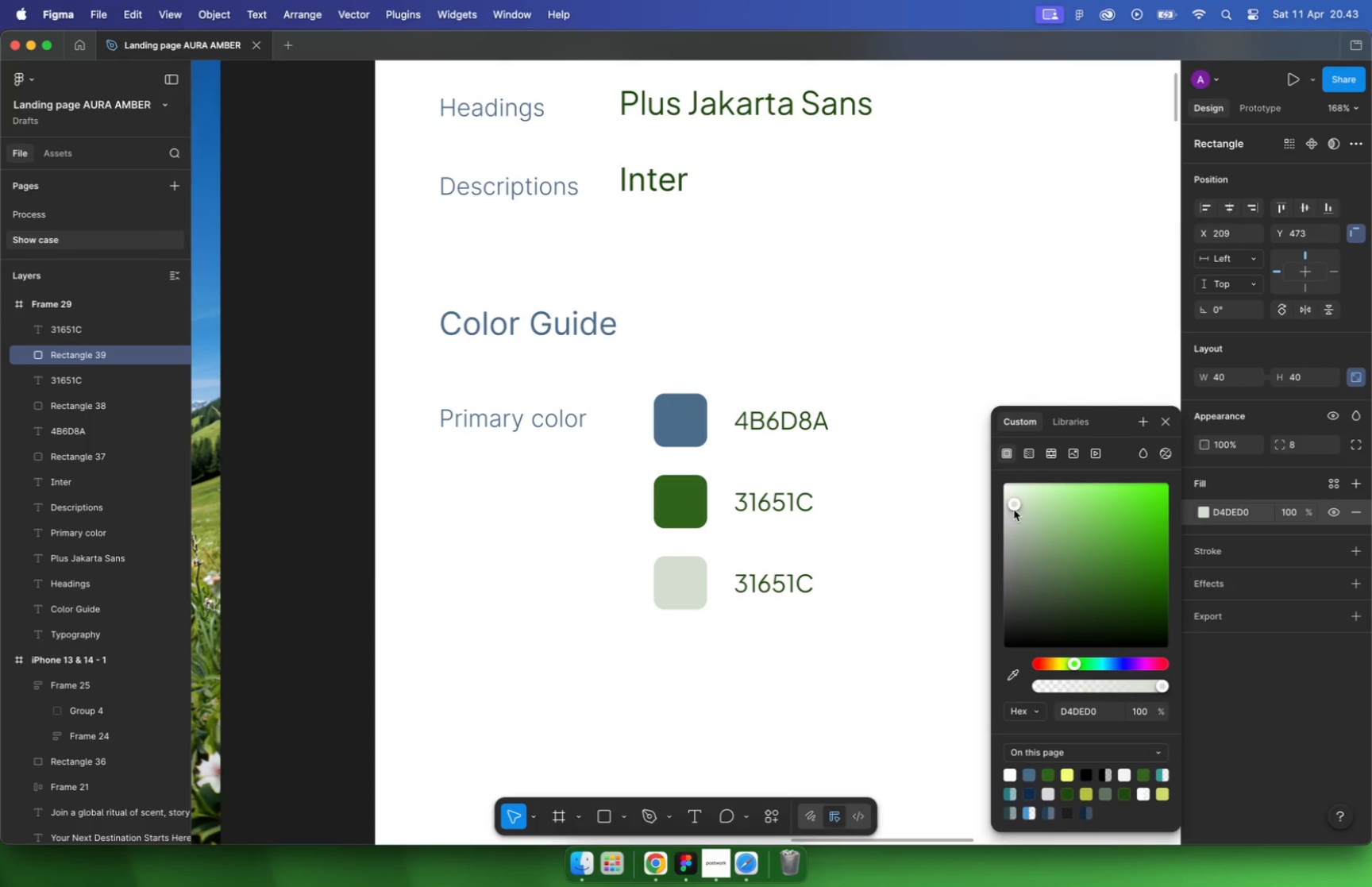 
left_click([1262, 642])
 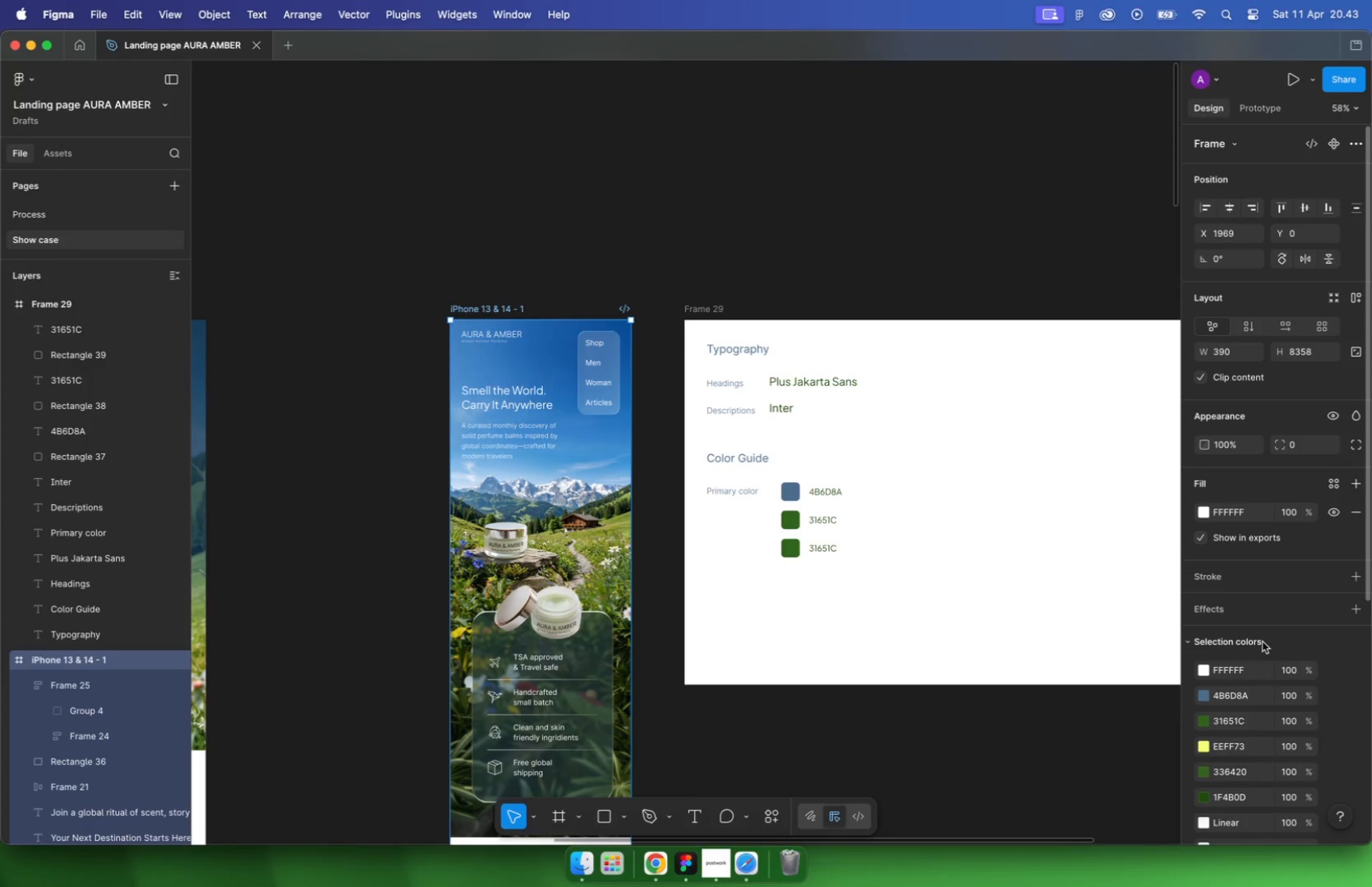 
left_click([1248, 746])
 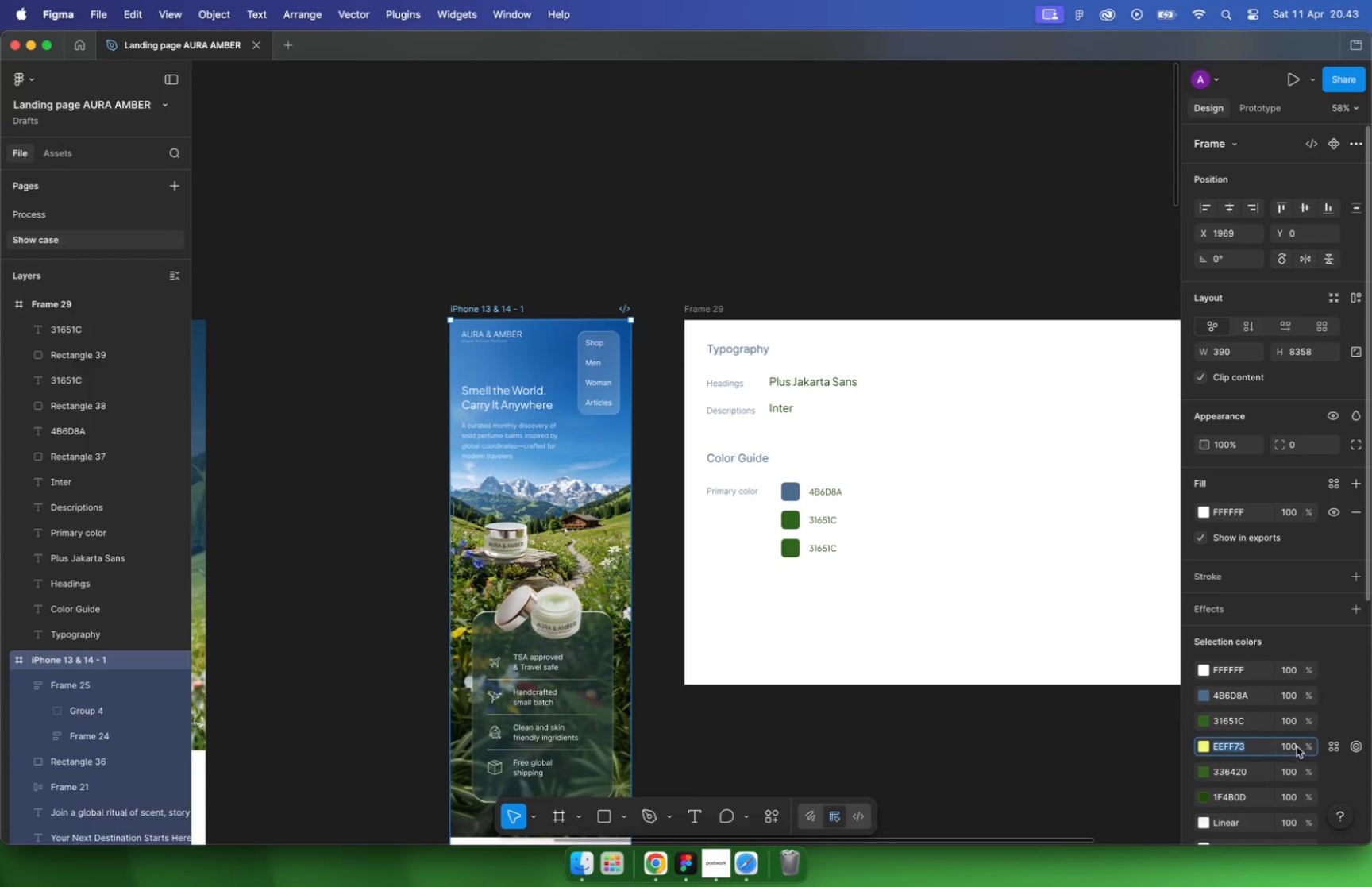 
key(Meta+C)
 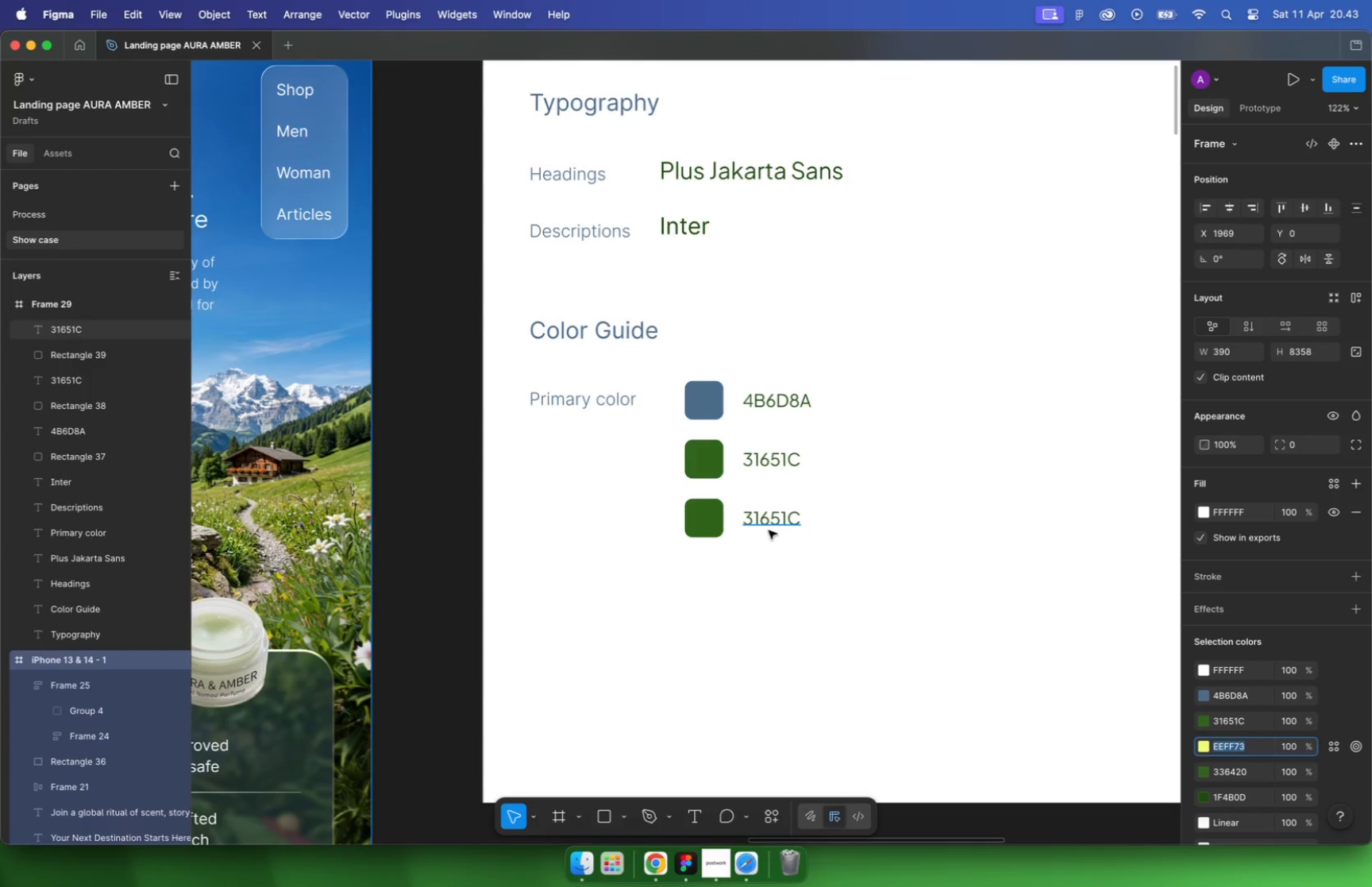 
hold_key(key=CommandLeft, duration=0.4)
scroll: coordinate [870, 577], scroll_direction: up, amount: 10.0
 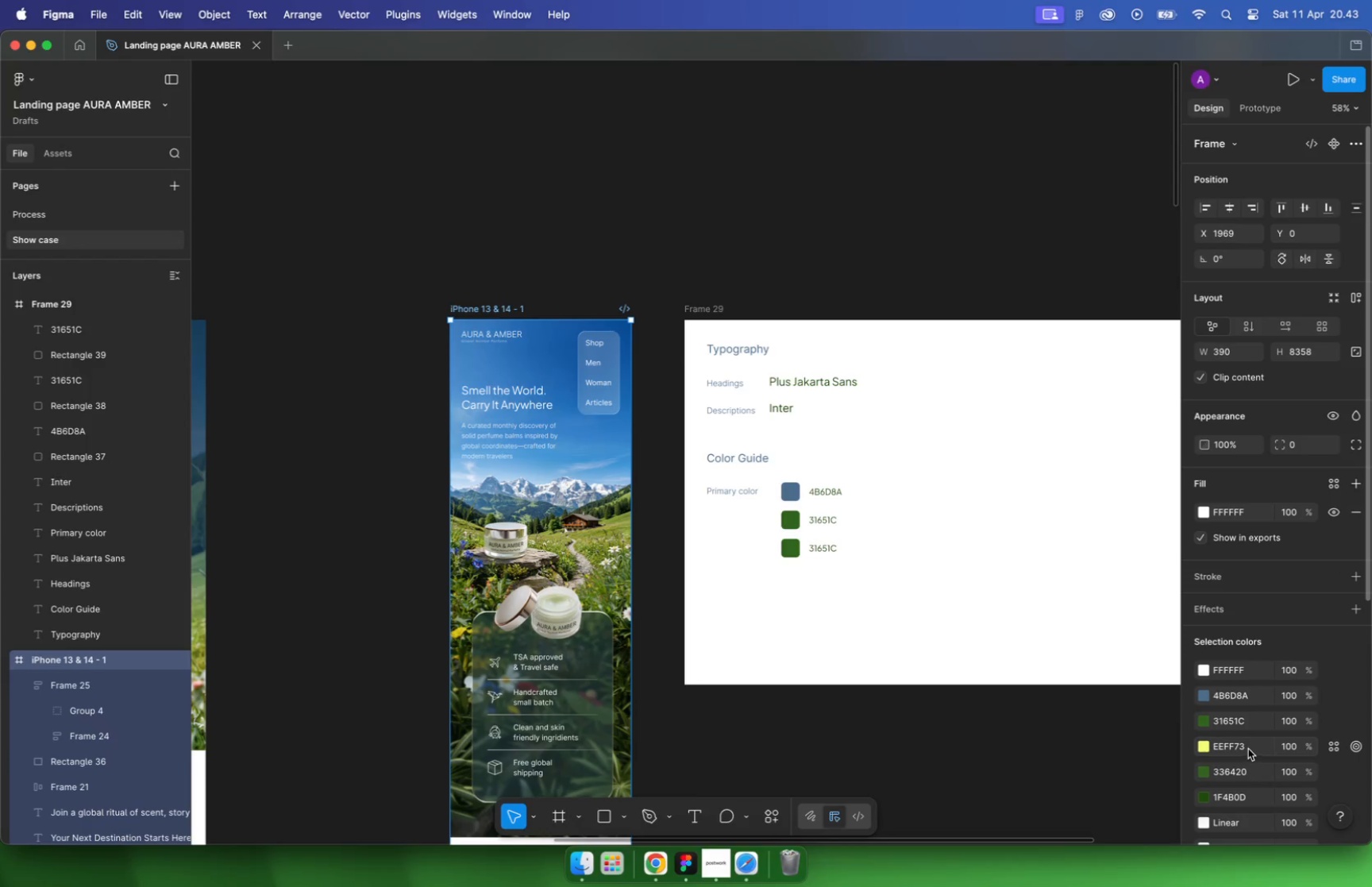 
double_click([769, 526])
 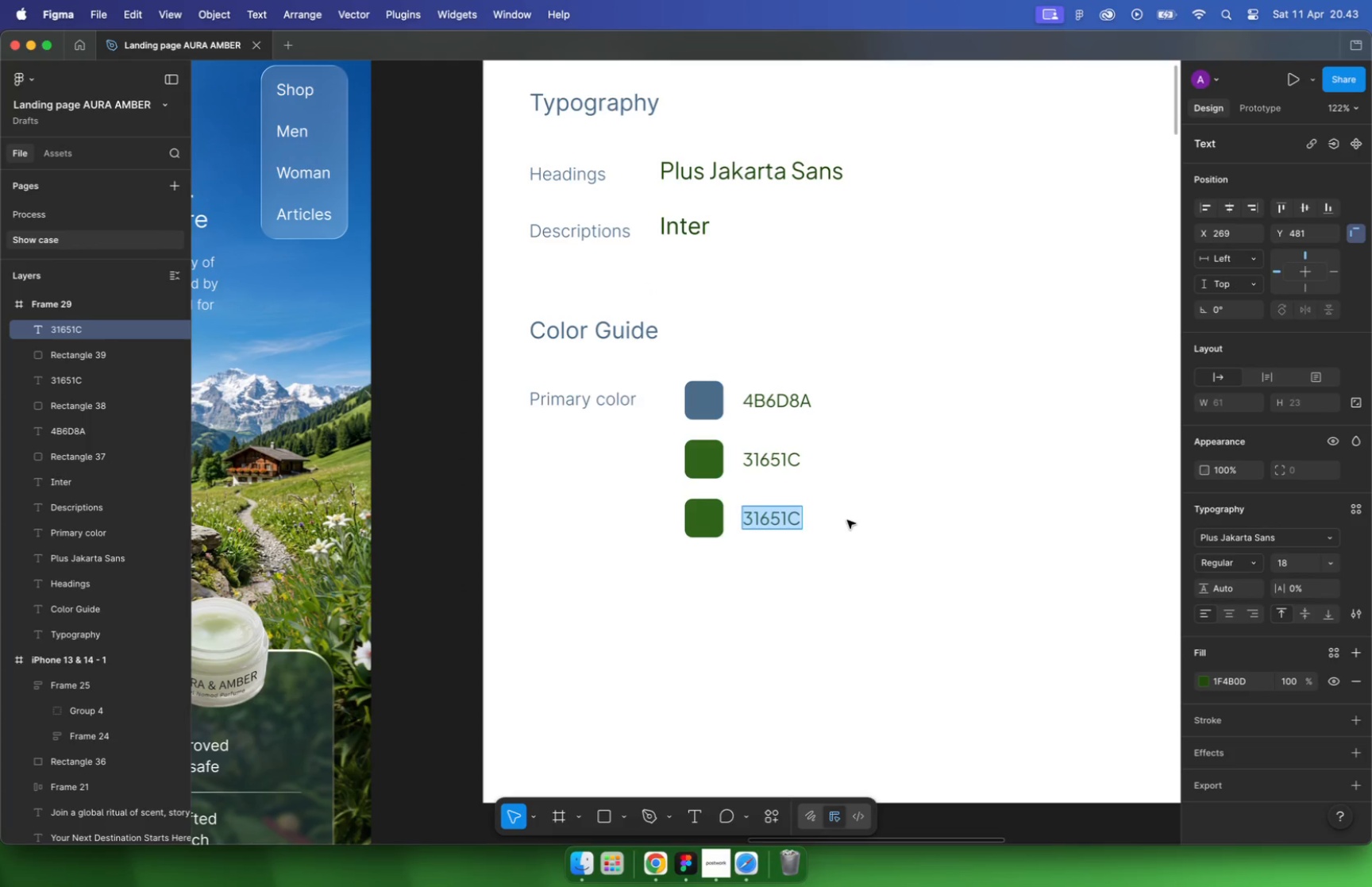 
key(Meta+V)
 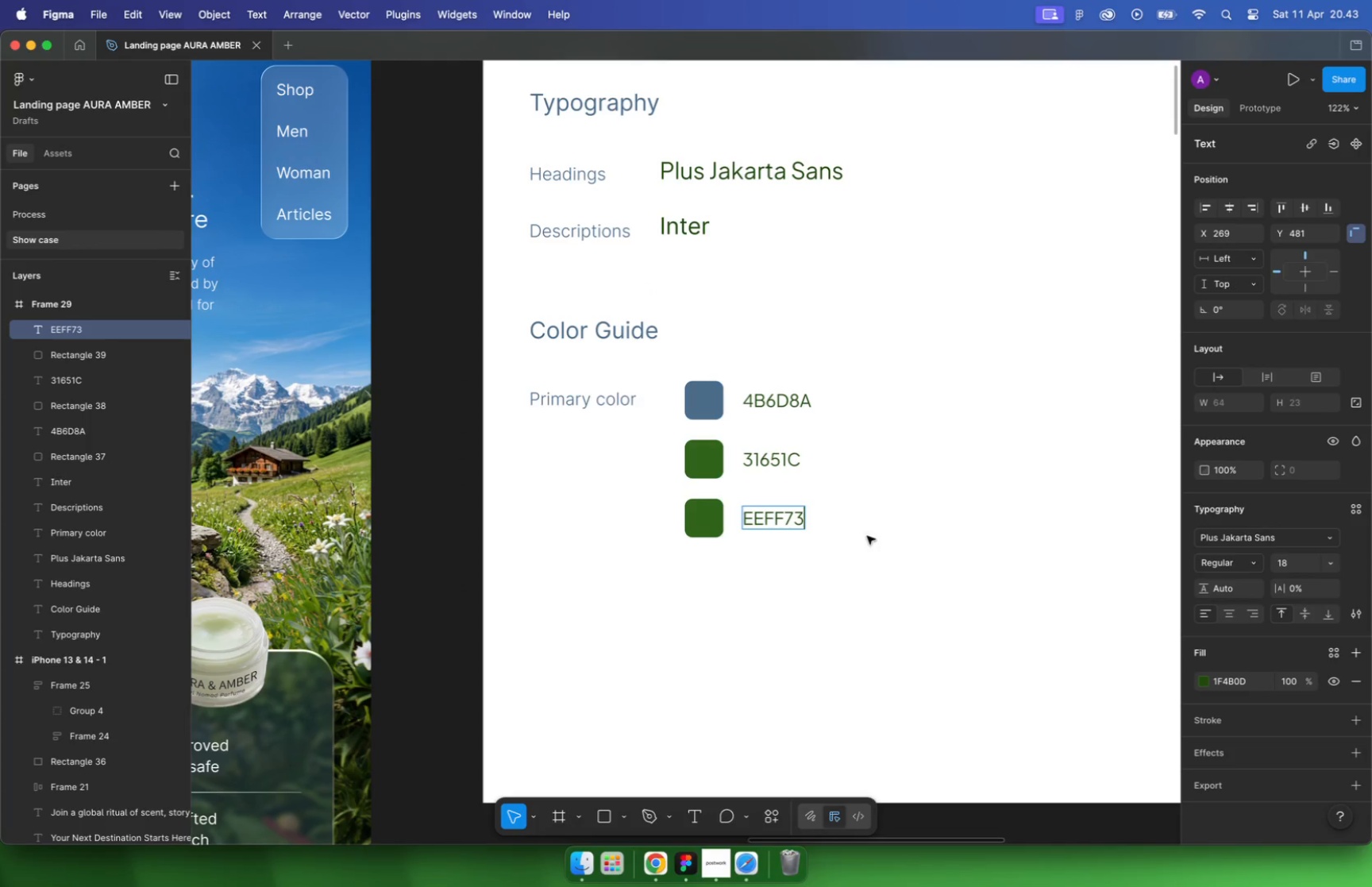 
left_click([908, 561])
 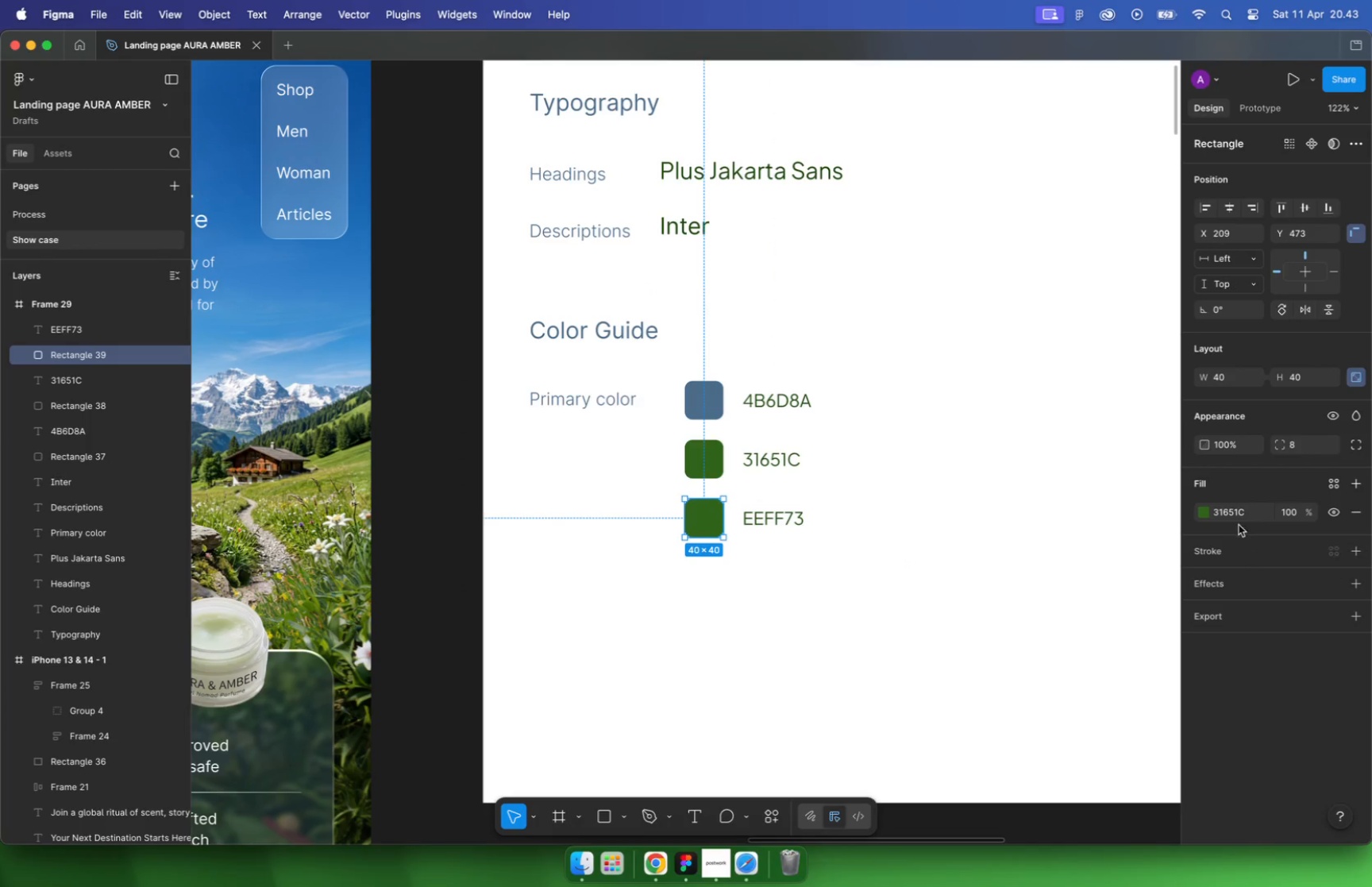 
left_click([1197, 515])
 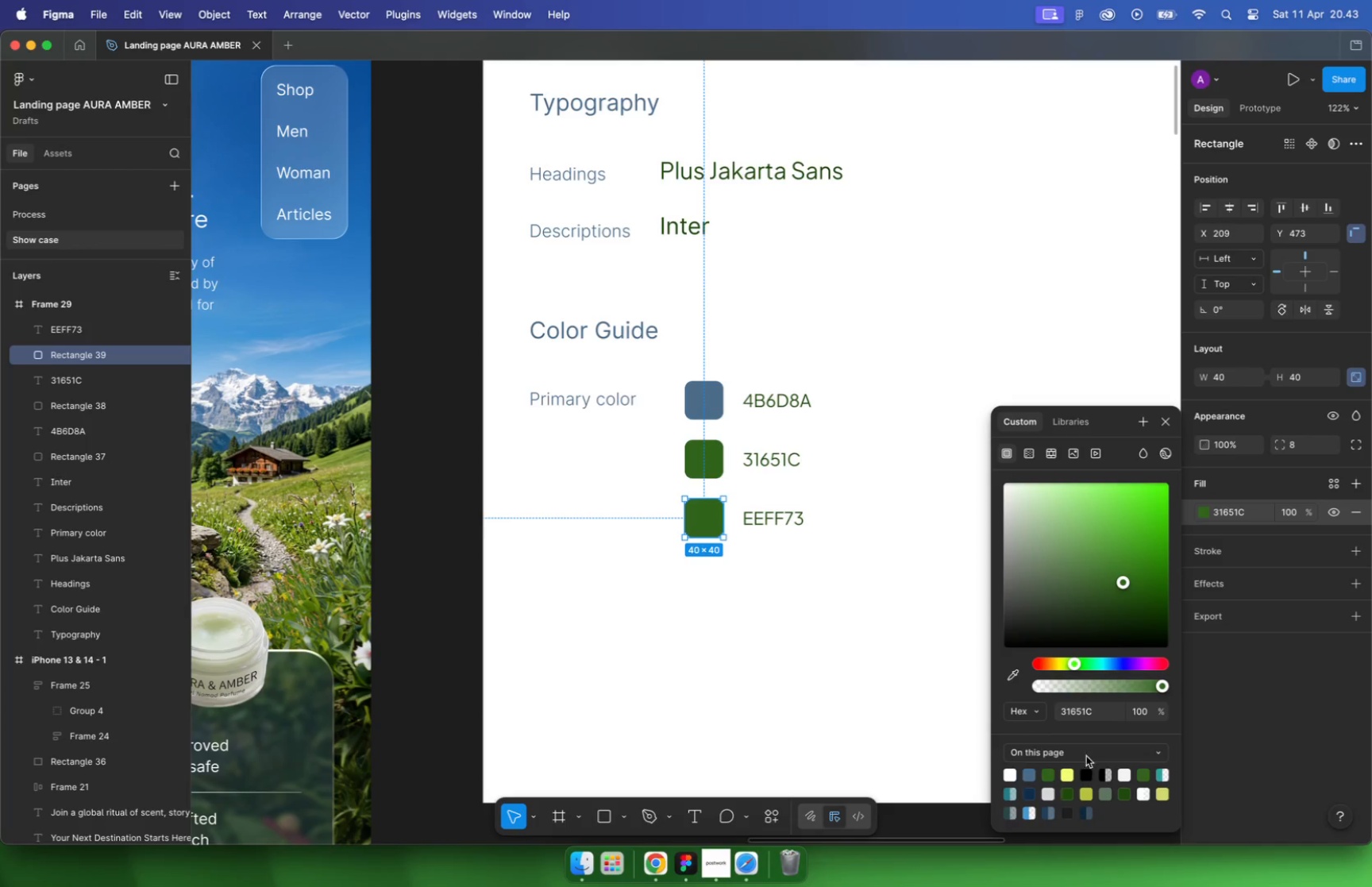 
left_click([1072, 769])
 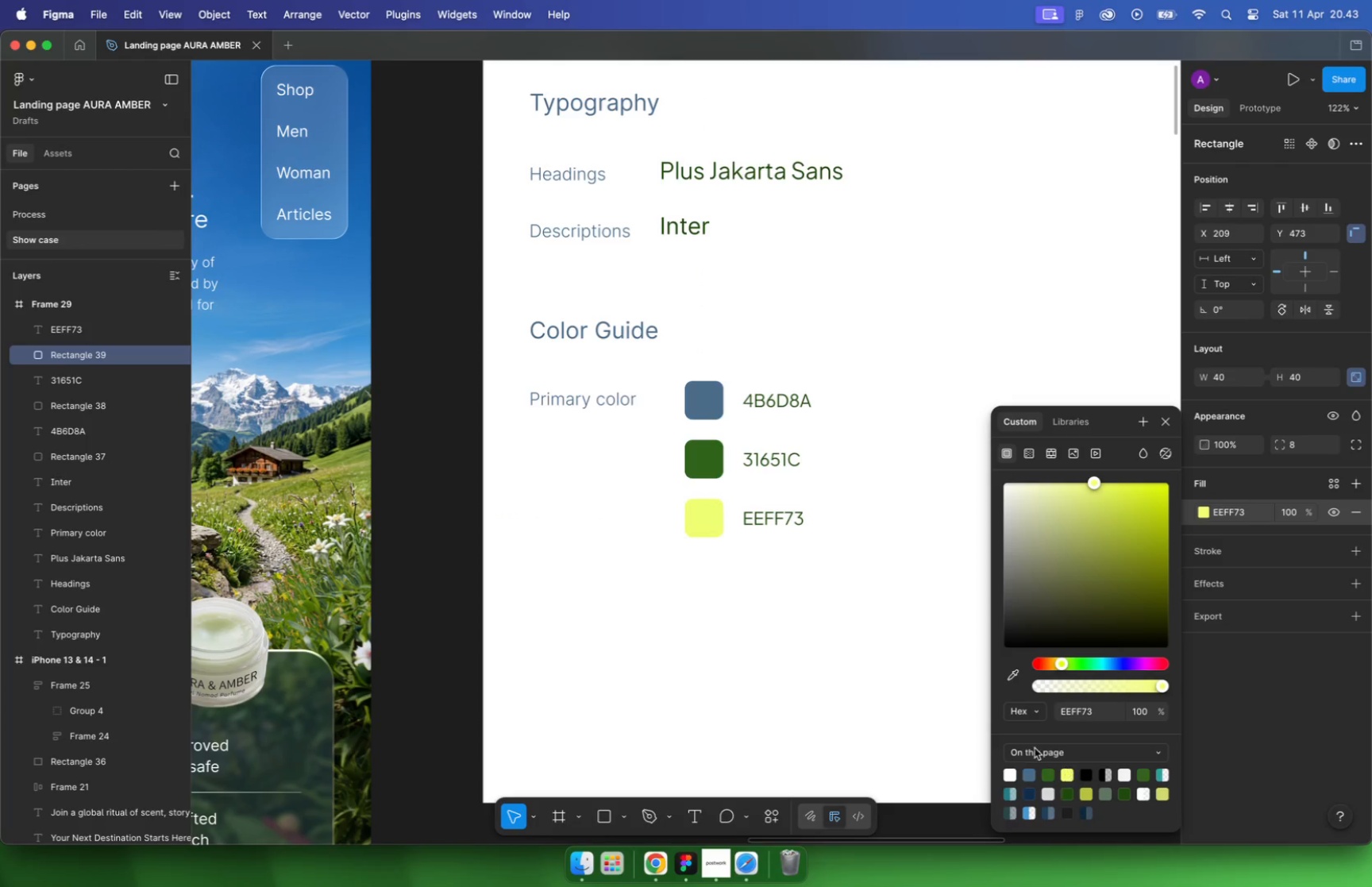 
left_click([844, 630])
 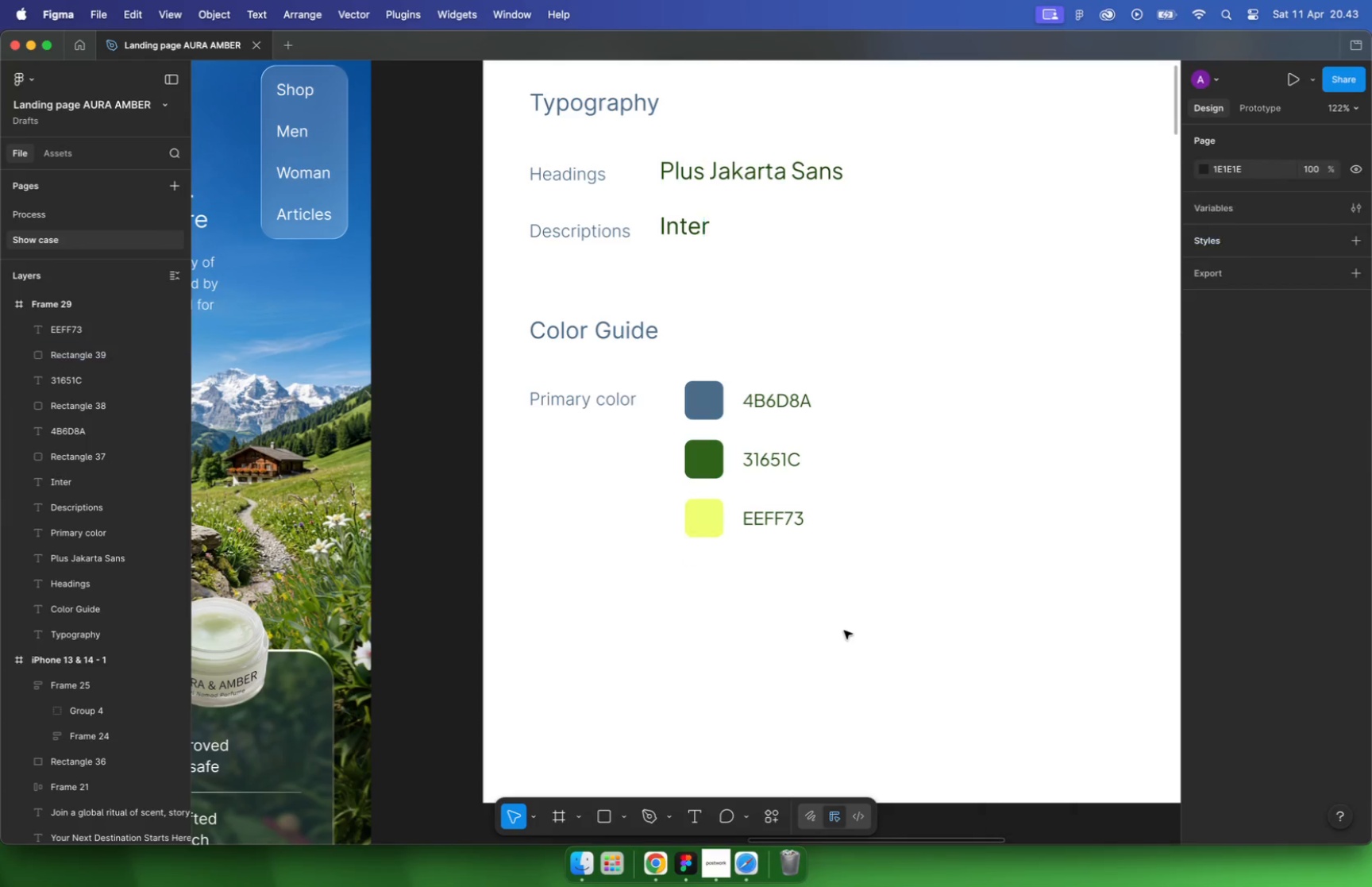 
hold_key(key=CommandLeft, duration=0.78)
 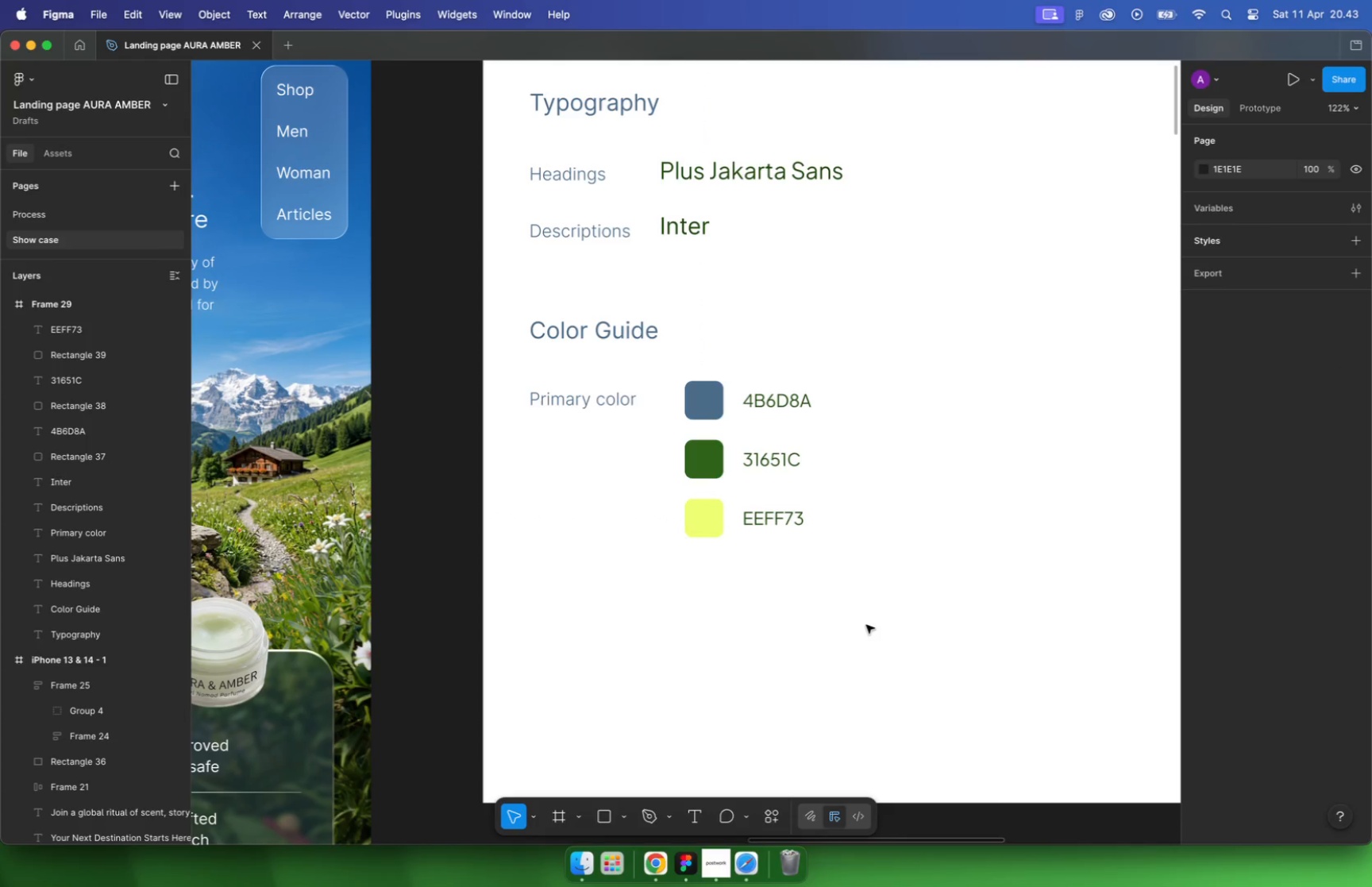 
hold_key(key=CommandLeft, duration=0.45)
 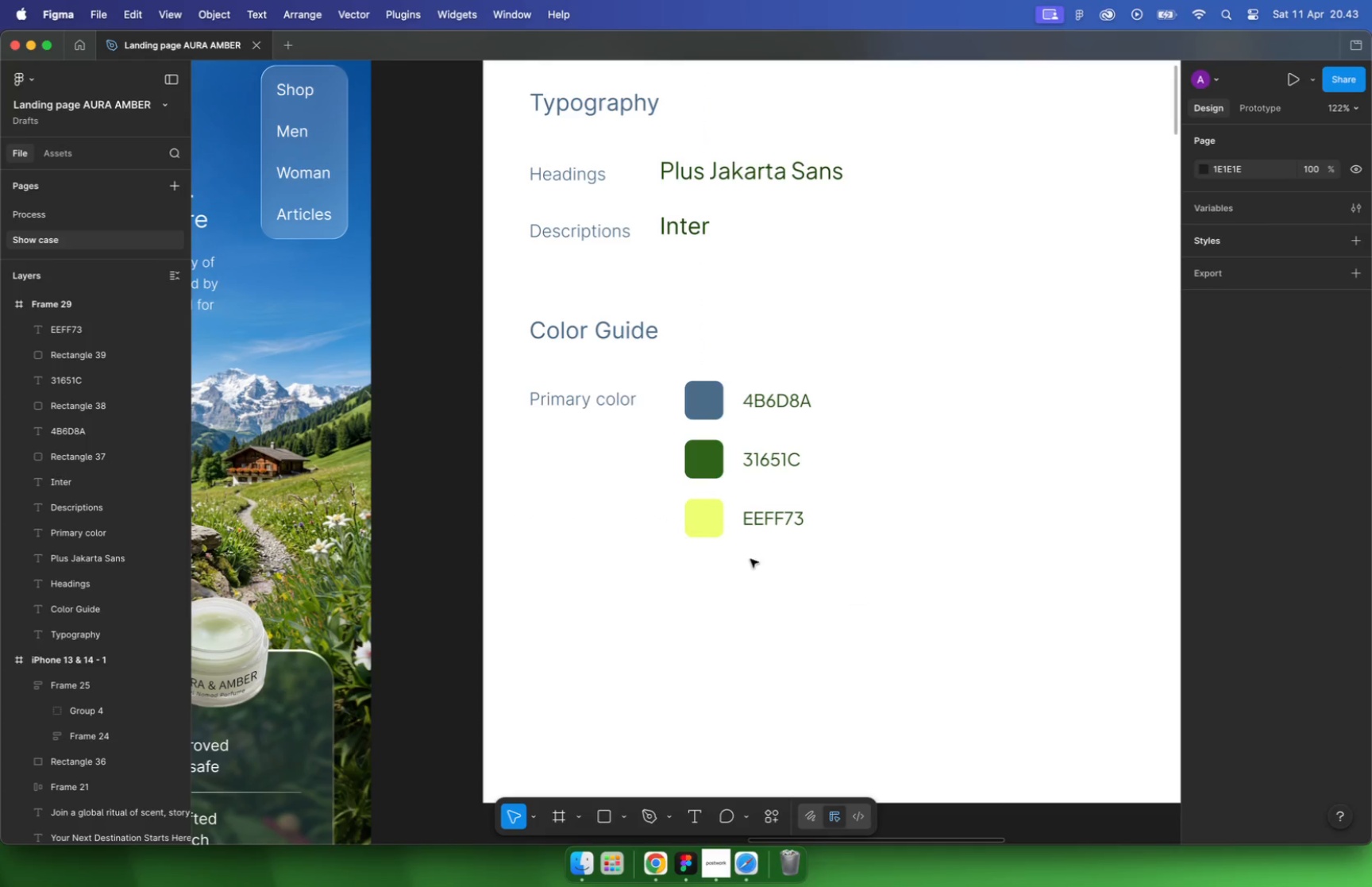 
scroll: coordinate [752, 531], scroll_direction: up, amount: 8.0
 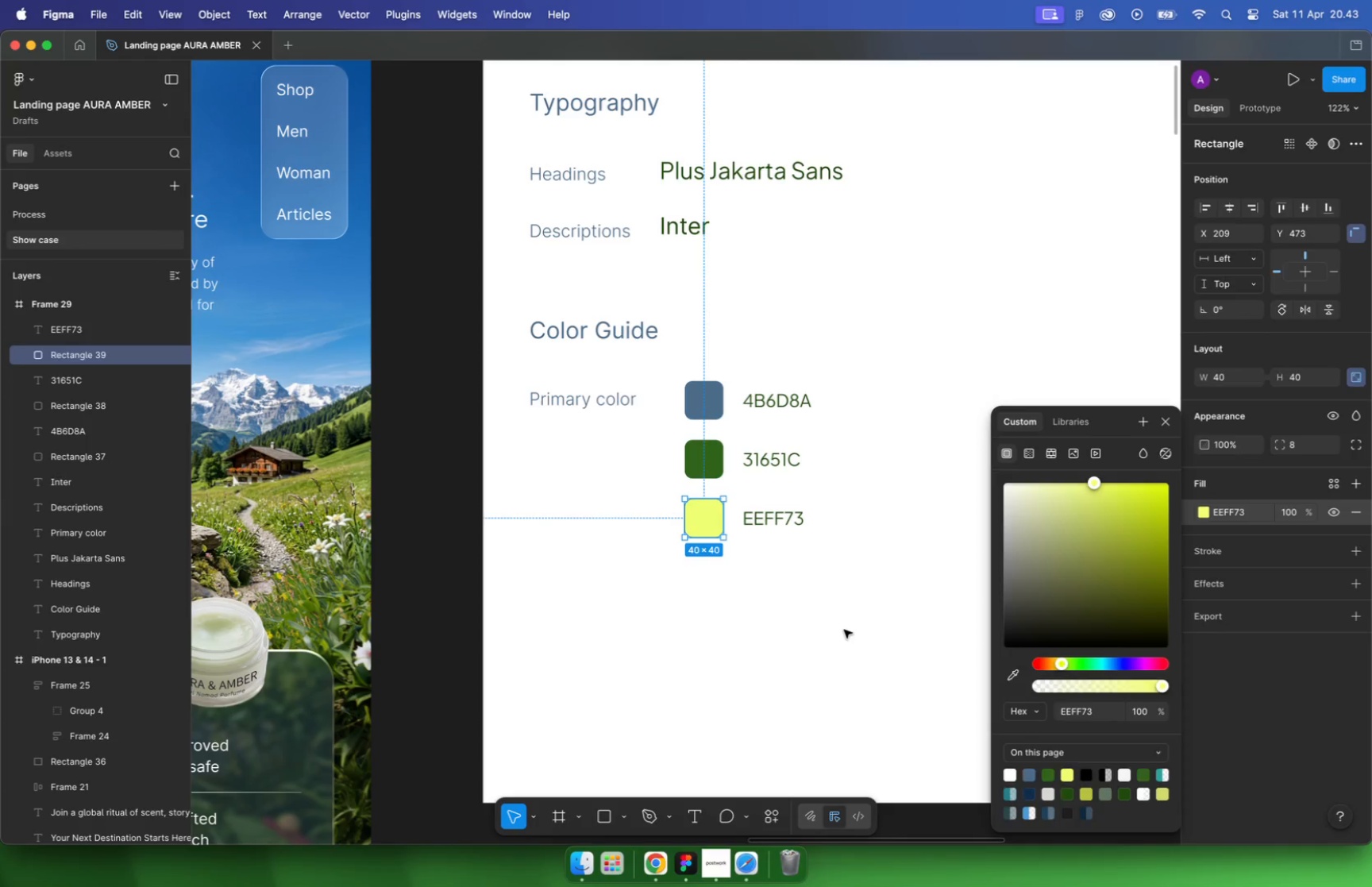 
scroll: coordinate [704, 512], scroll_direction: down, amount: 17.0
 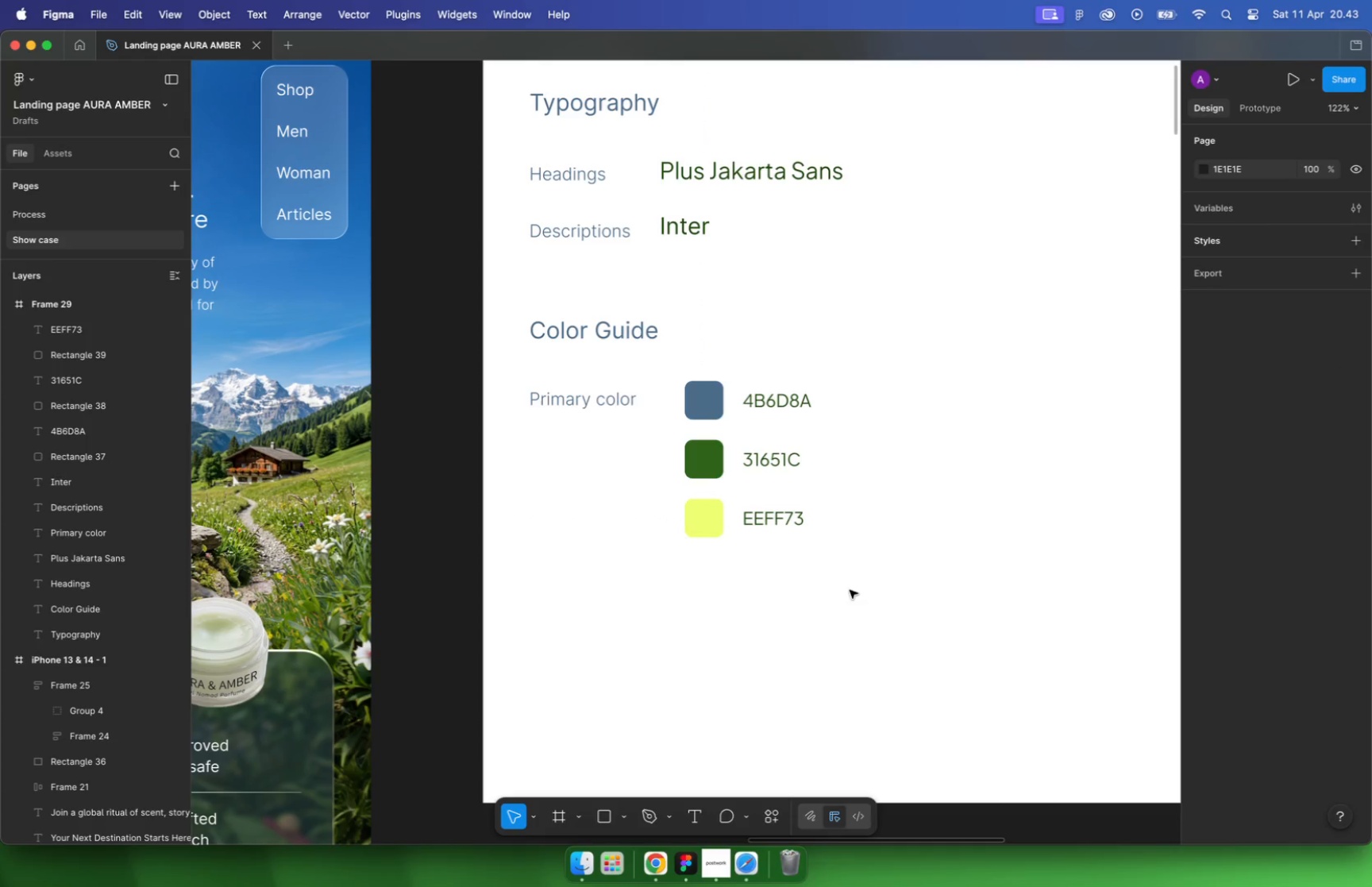 
left_click_drag(start_coordinate=[854, 407], to_coordinate=[669, 551])
 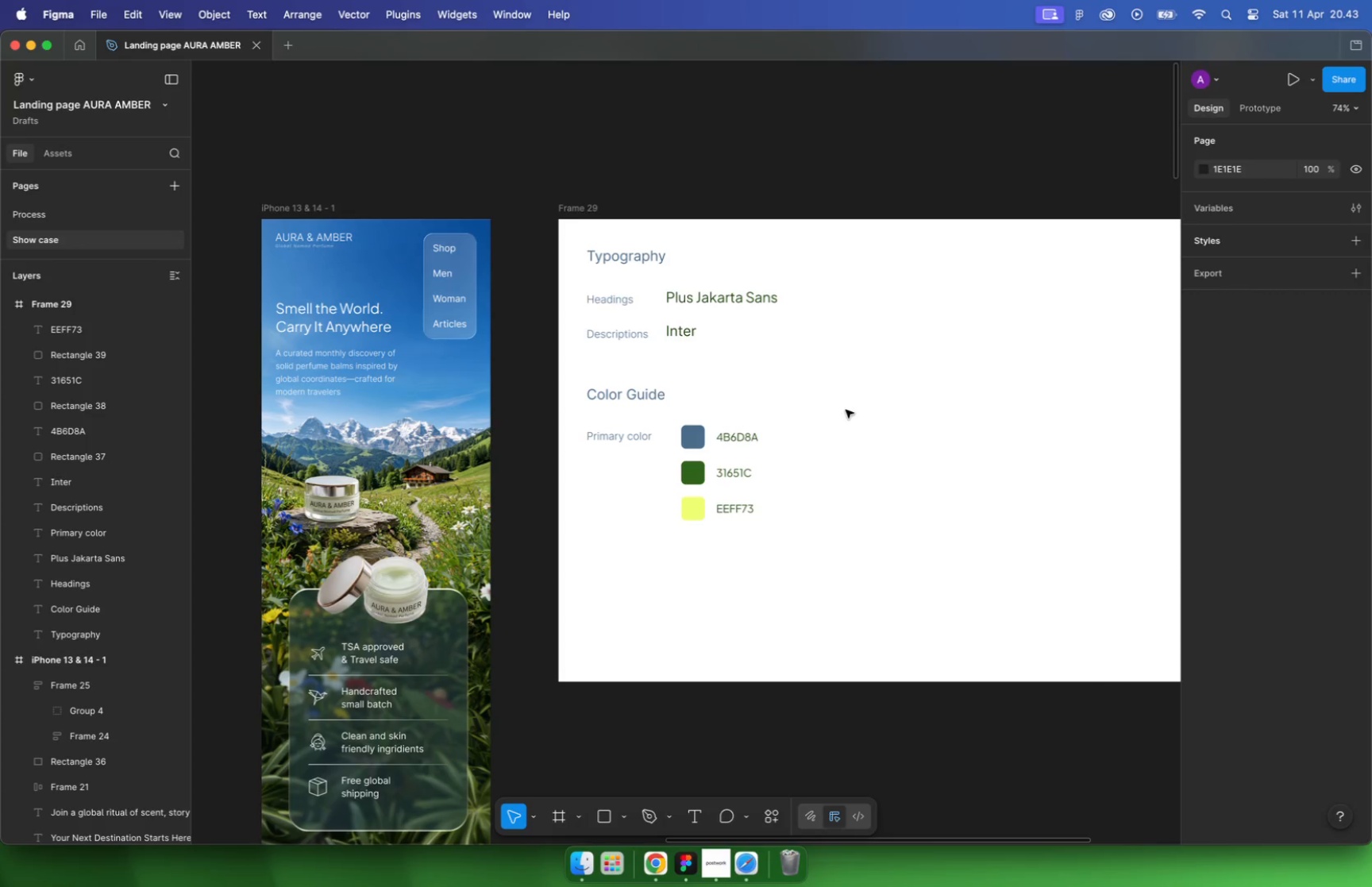 
left_click_drag(start_coordinate=[715, 442], to_coordinate=[850, 453])
 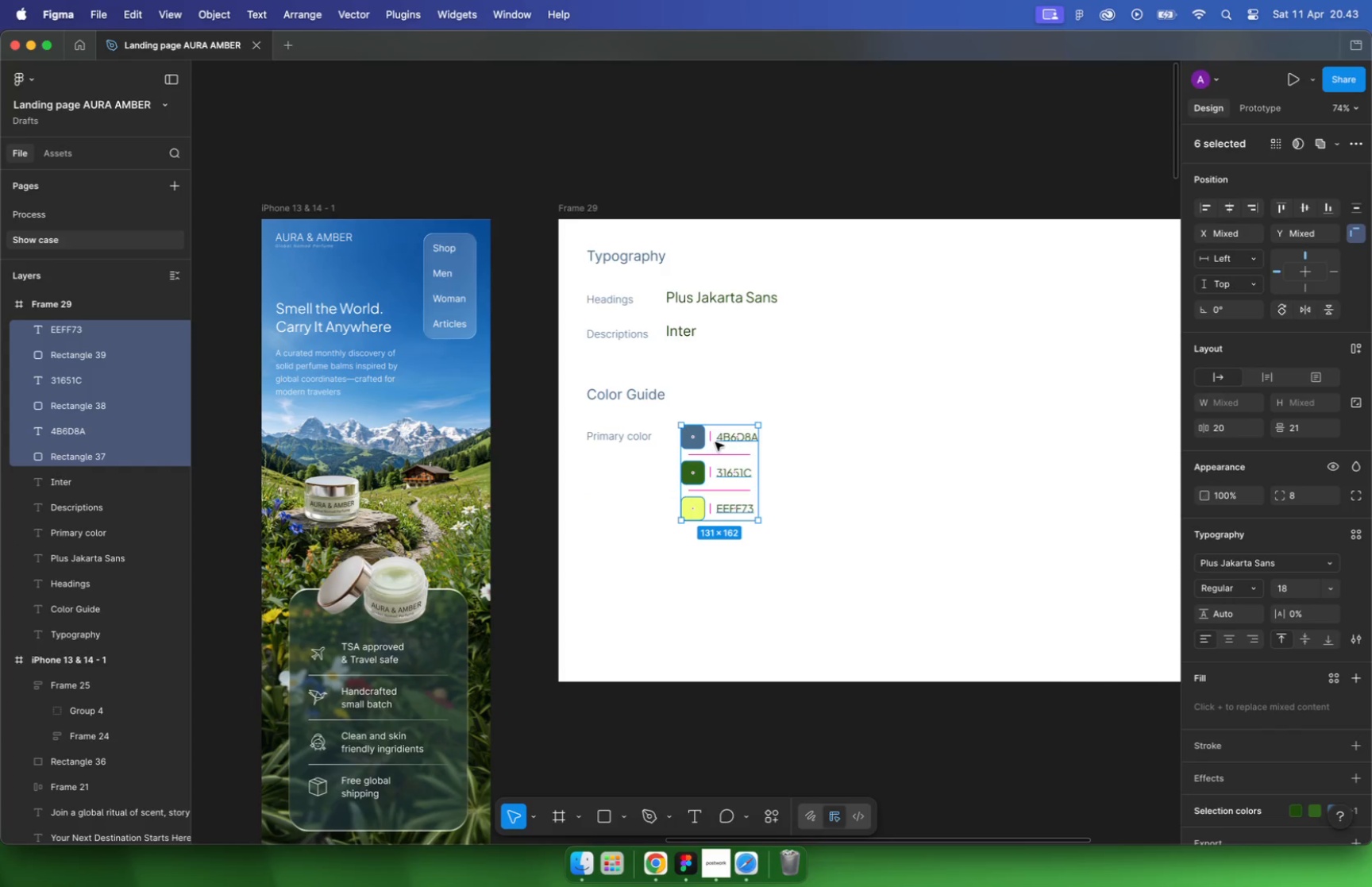 
hold_key(key=ShiftLeft, duration=1.41)
 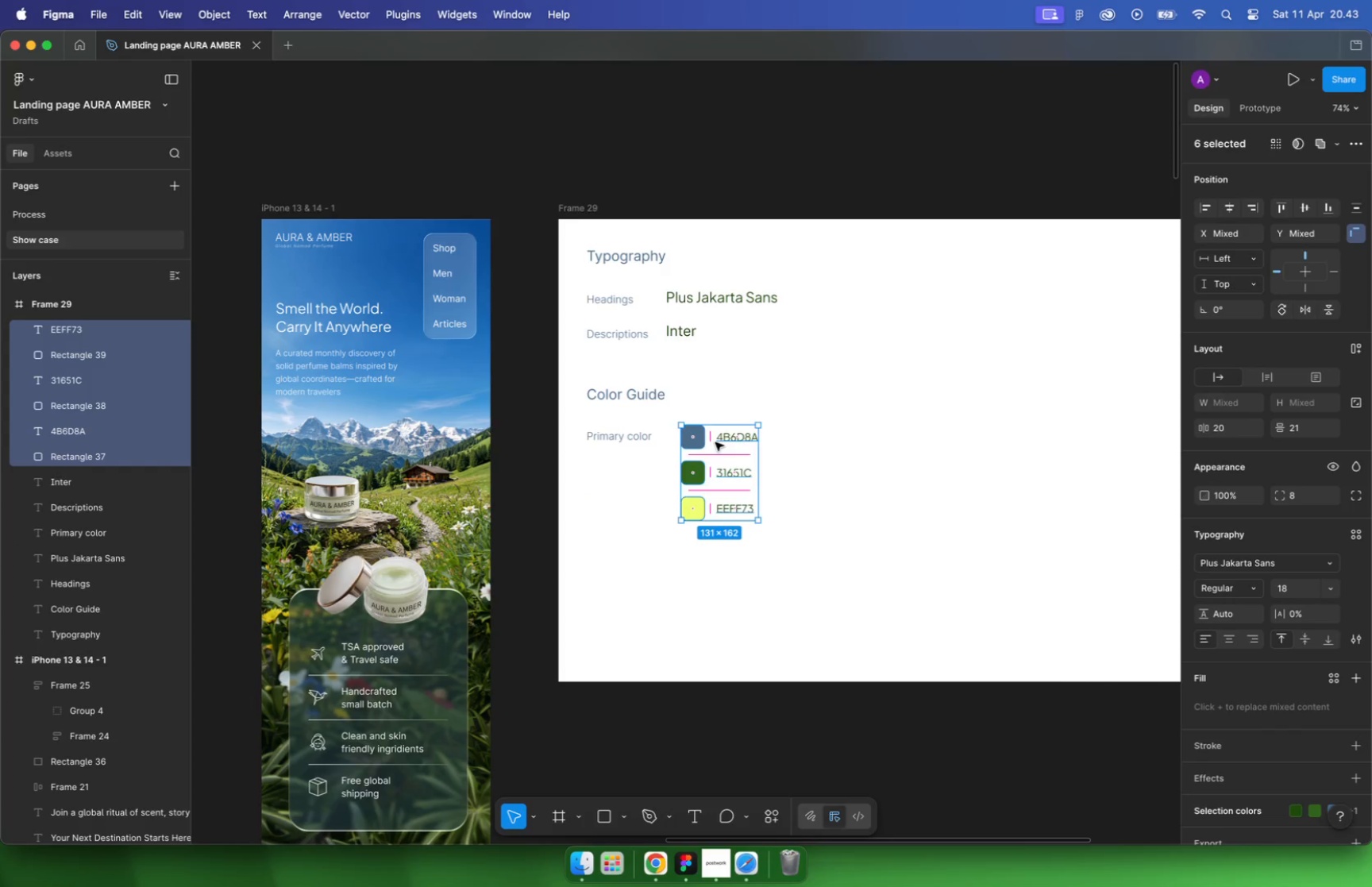 
hold_key(key=OptionLeft, duration=1.05)
 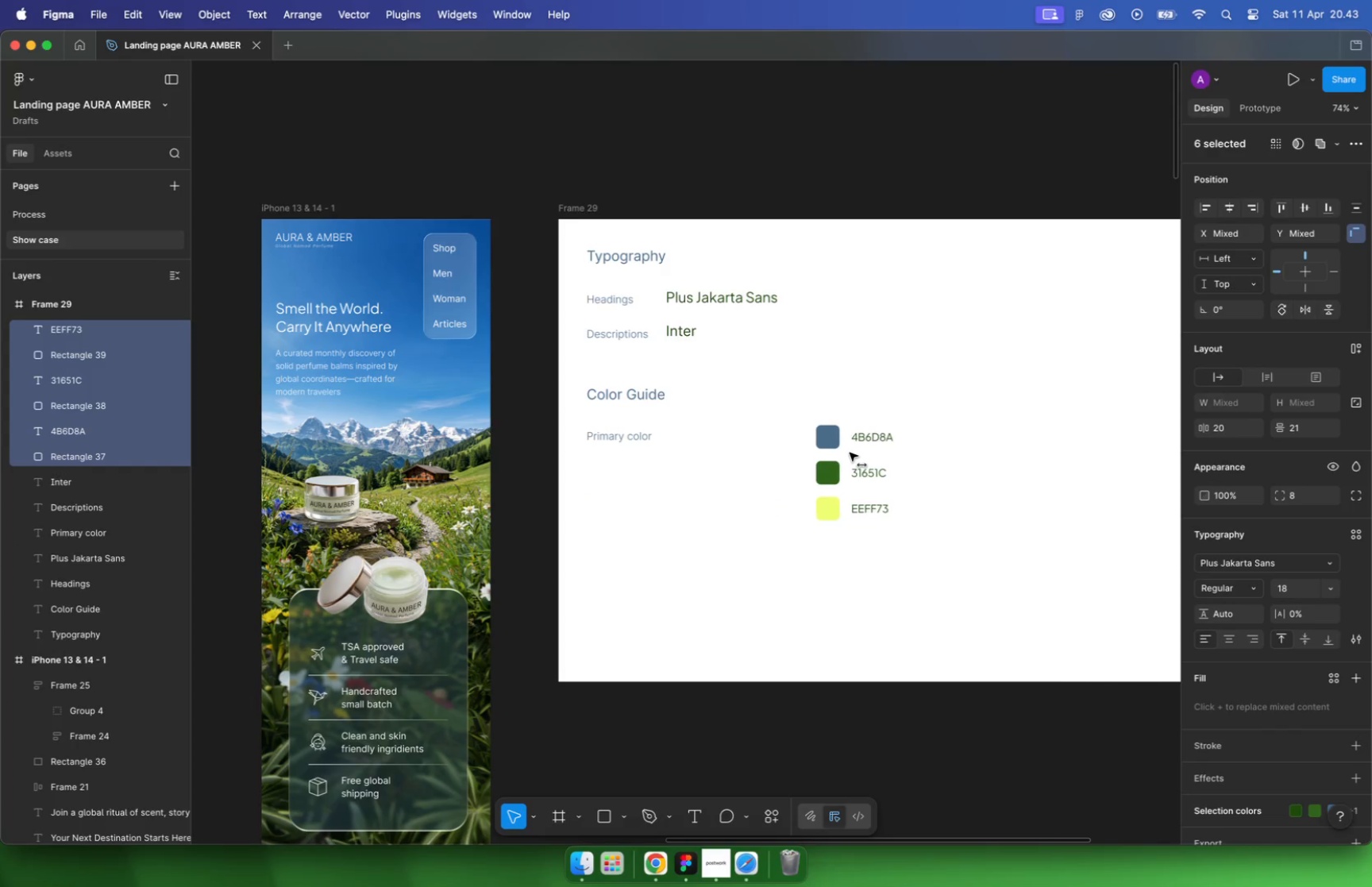 
key(Meta+CommandLeft)
 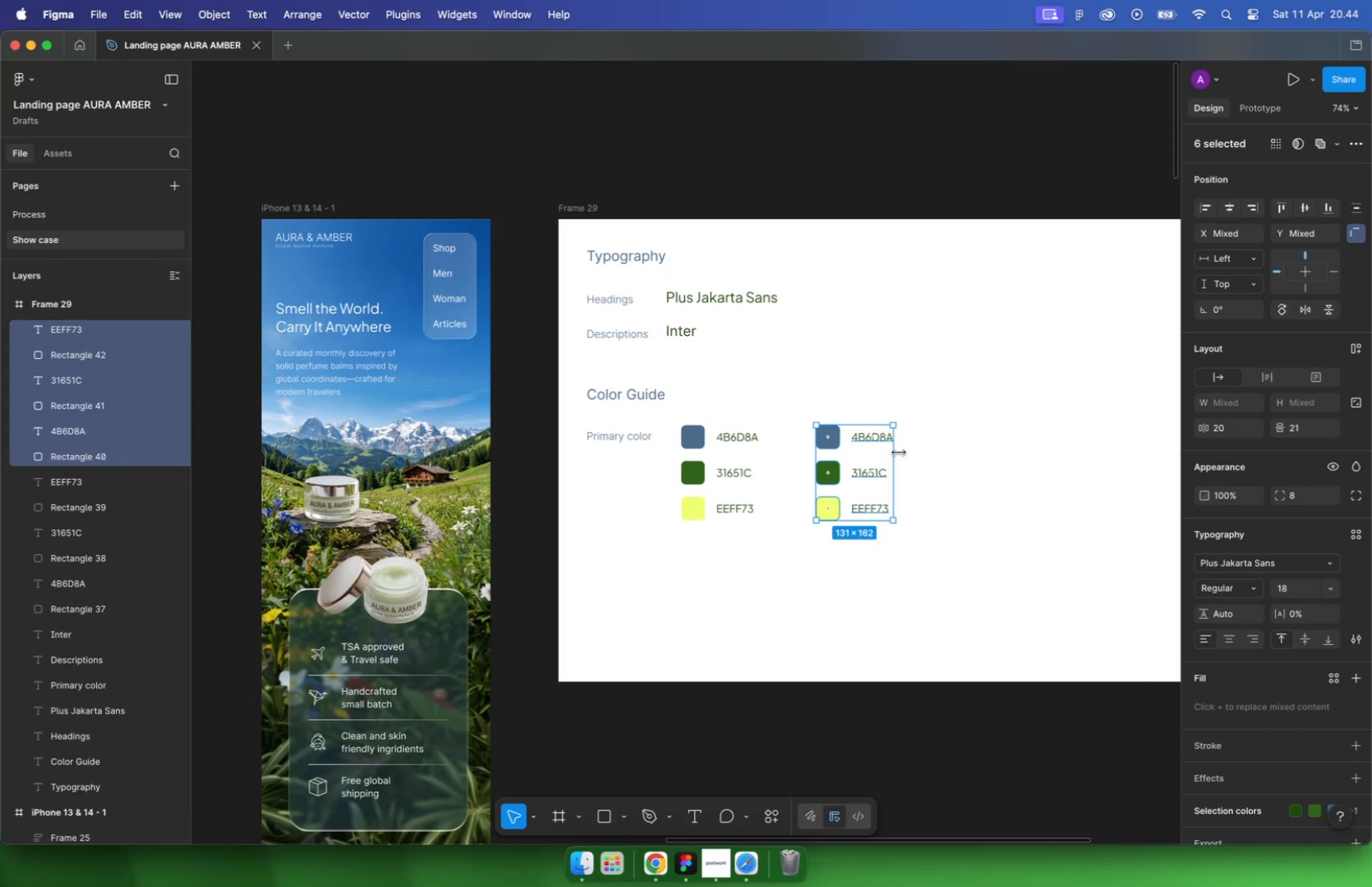 
key(Meta+Z)
 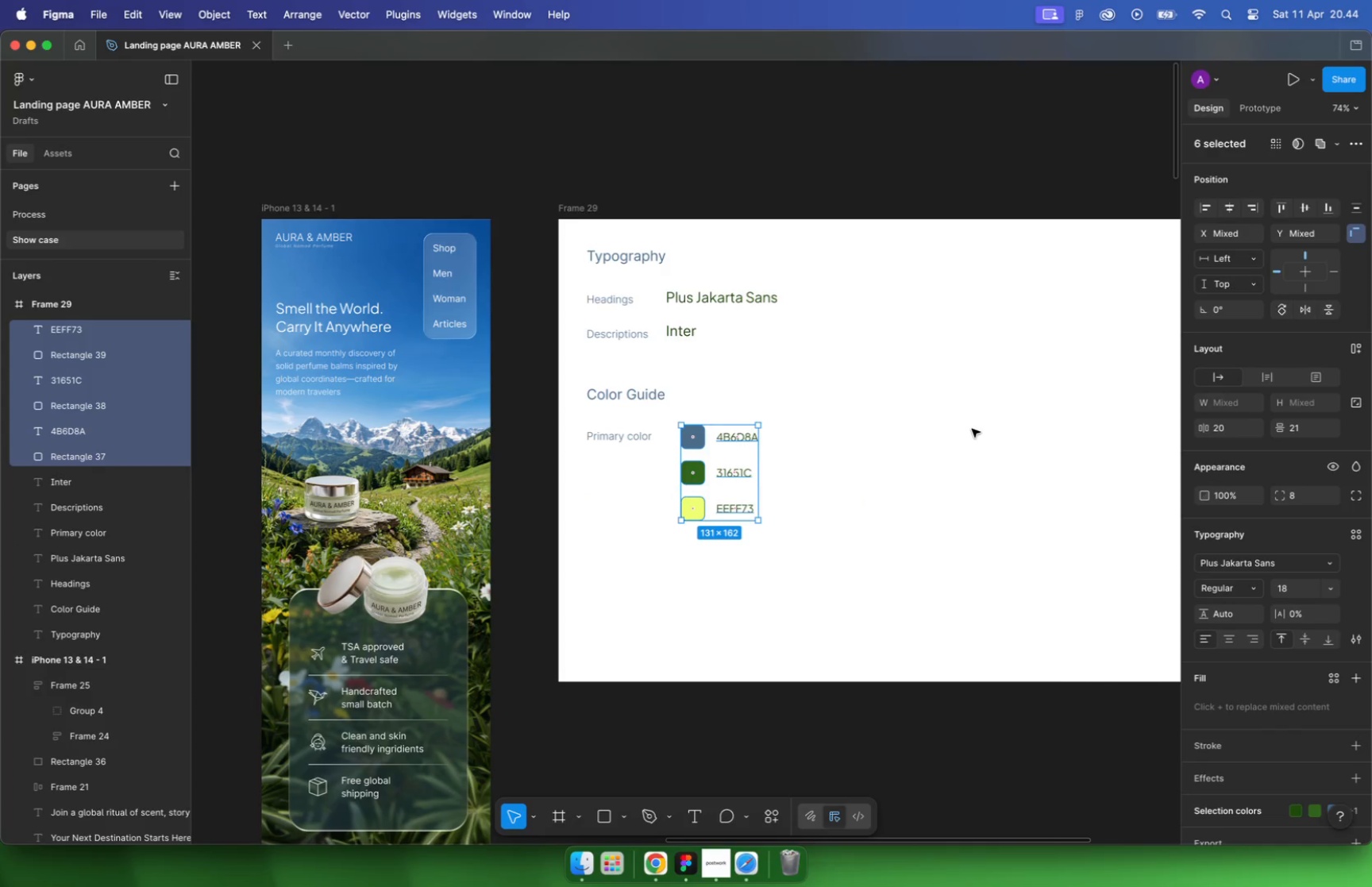 
left_click_drag(start_coordinate=[838, 415], to_coordinate=[561, 561])
 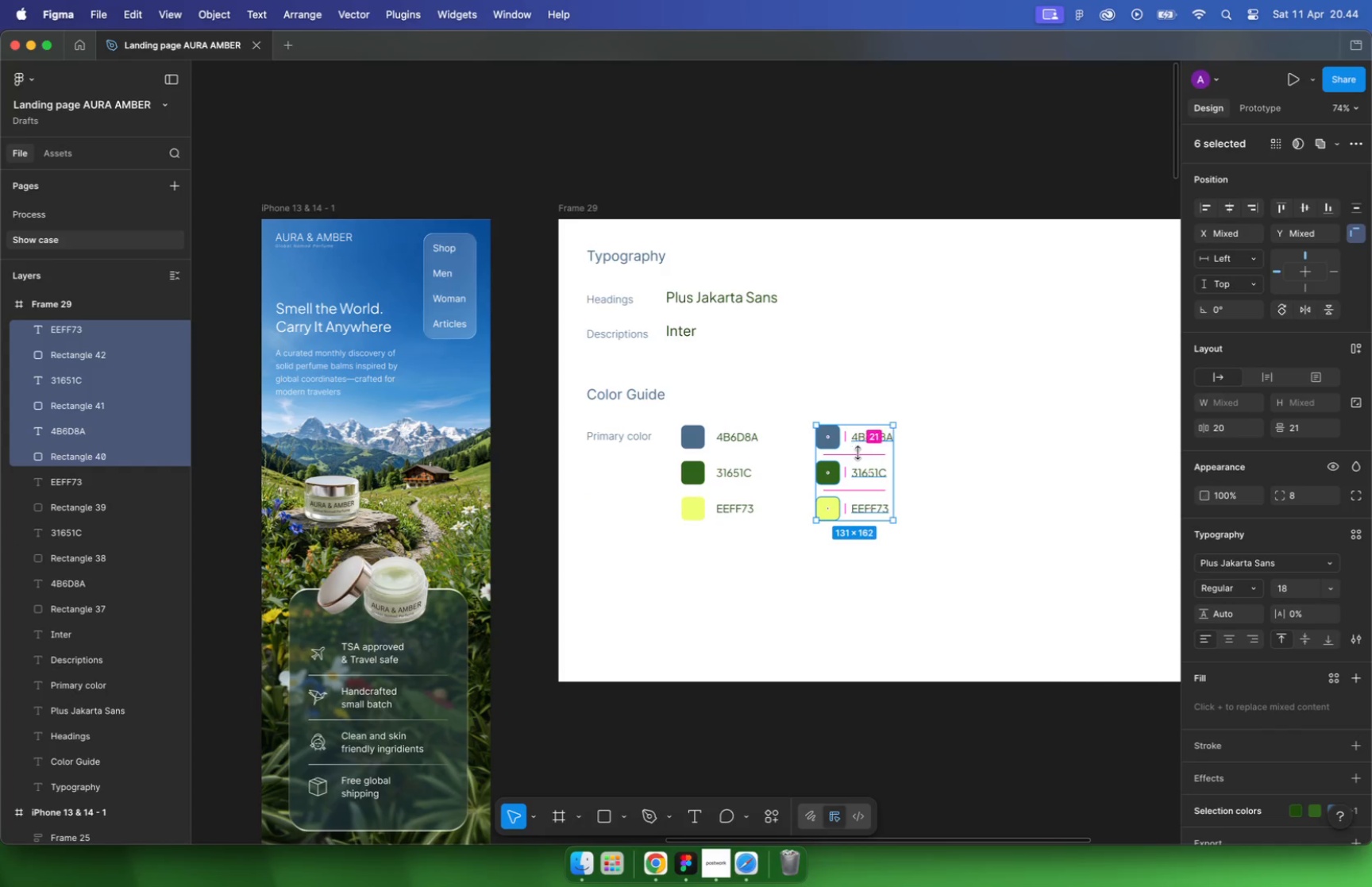 
left_click_drag(start_coordinate=[688, 476], to_coordinate=[679, 592])
 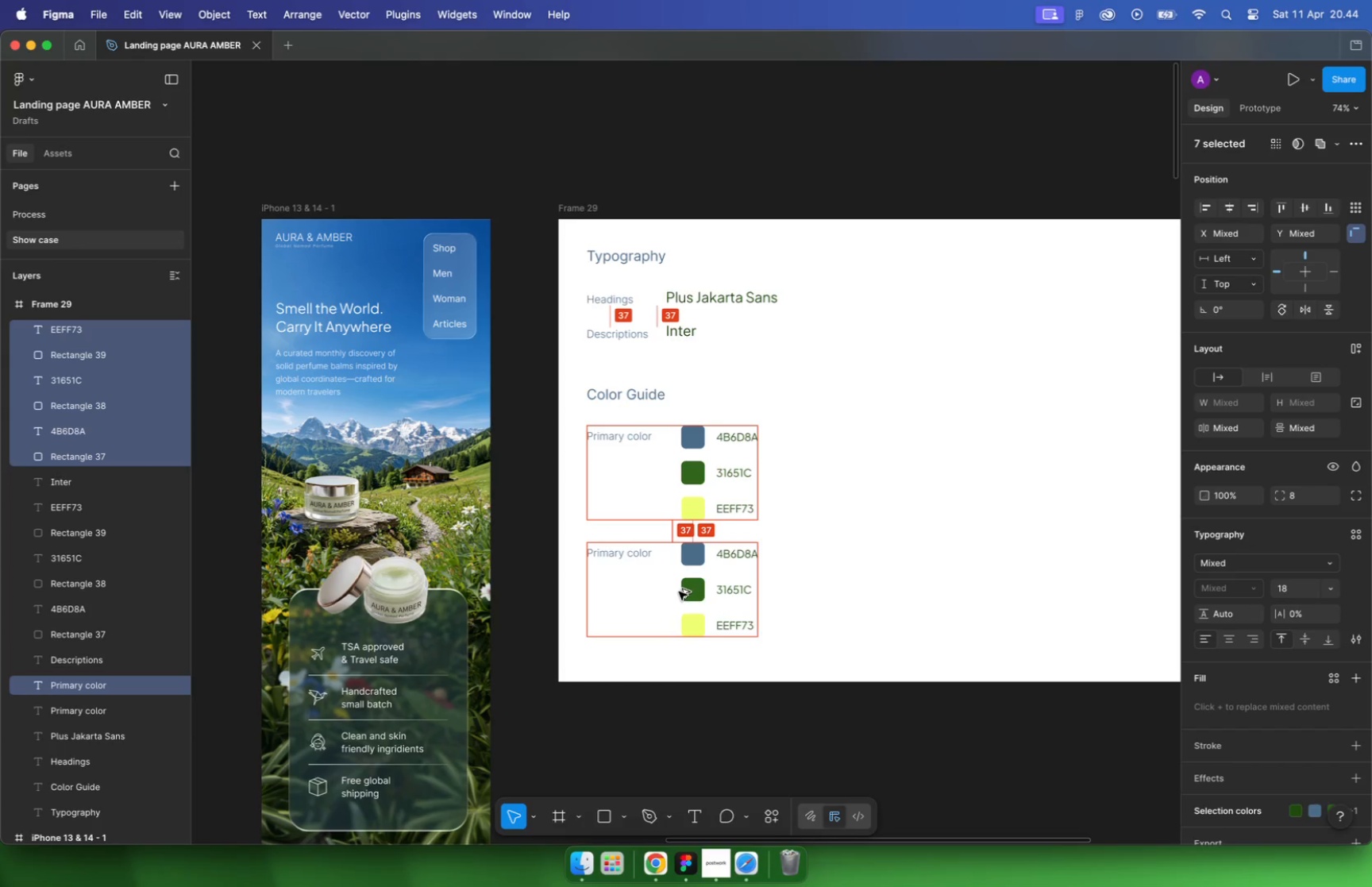 
hold_key(key=ShiftLeft, duration=4.89)
 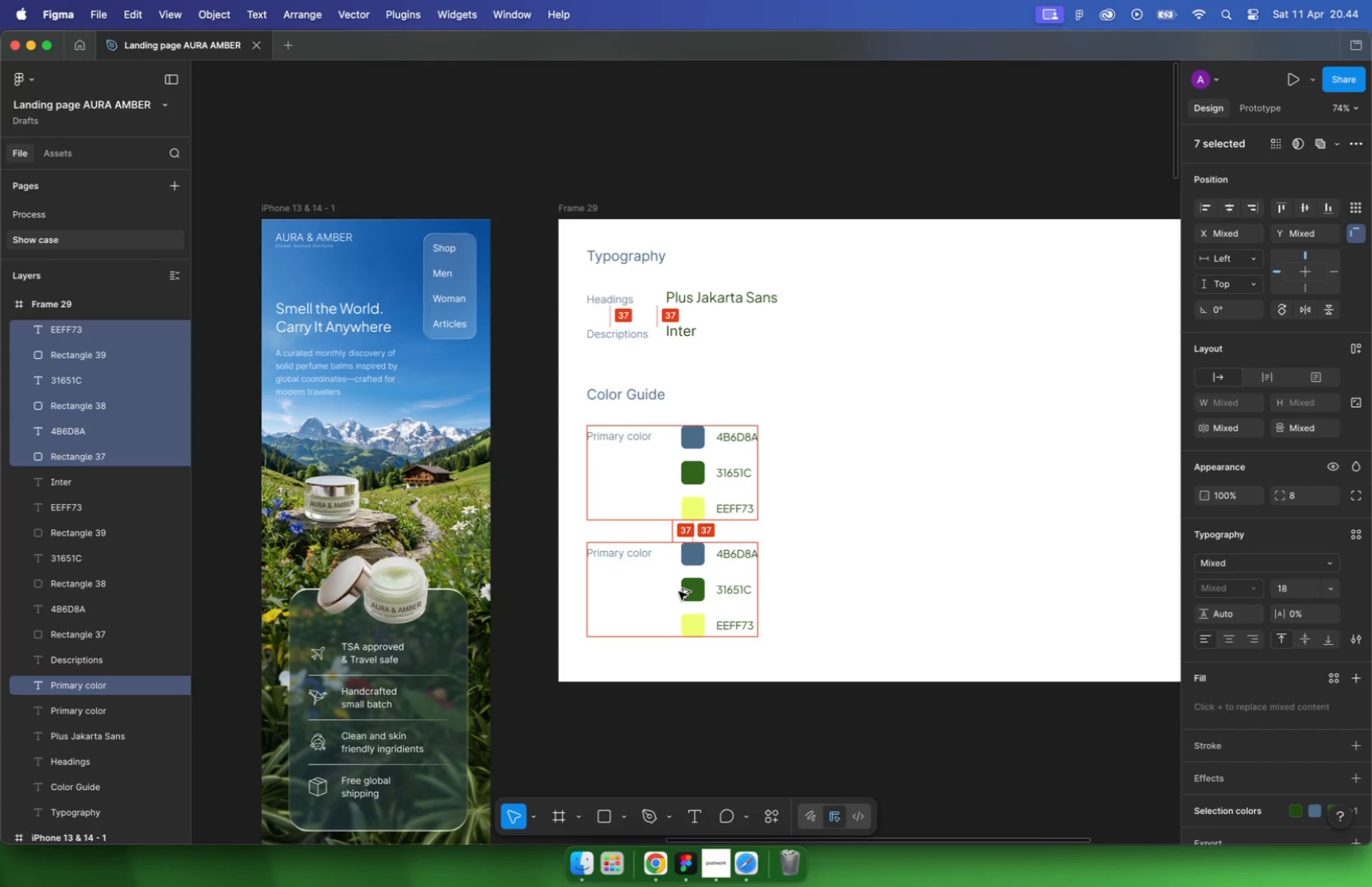 
hold_key(key=OptionLeft, duration=4.67)
 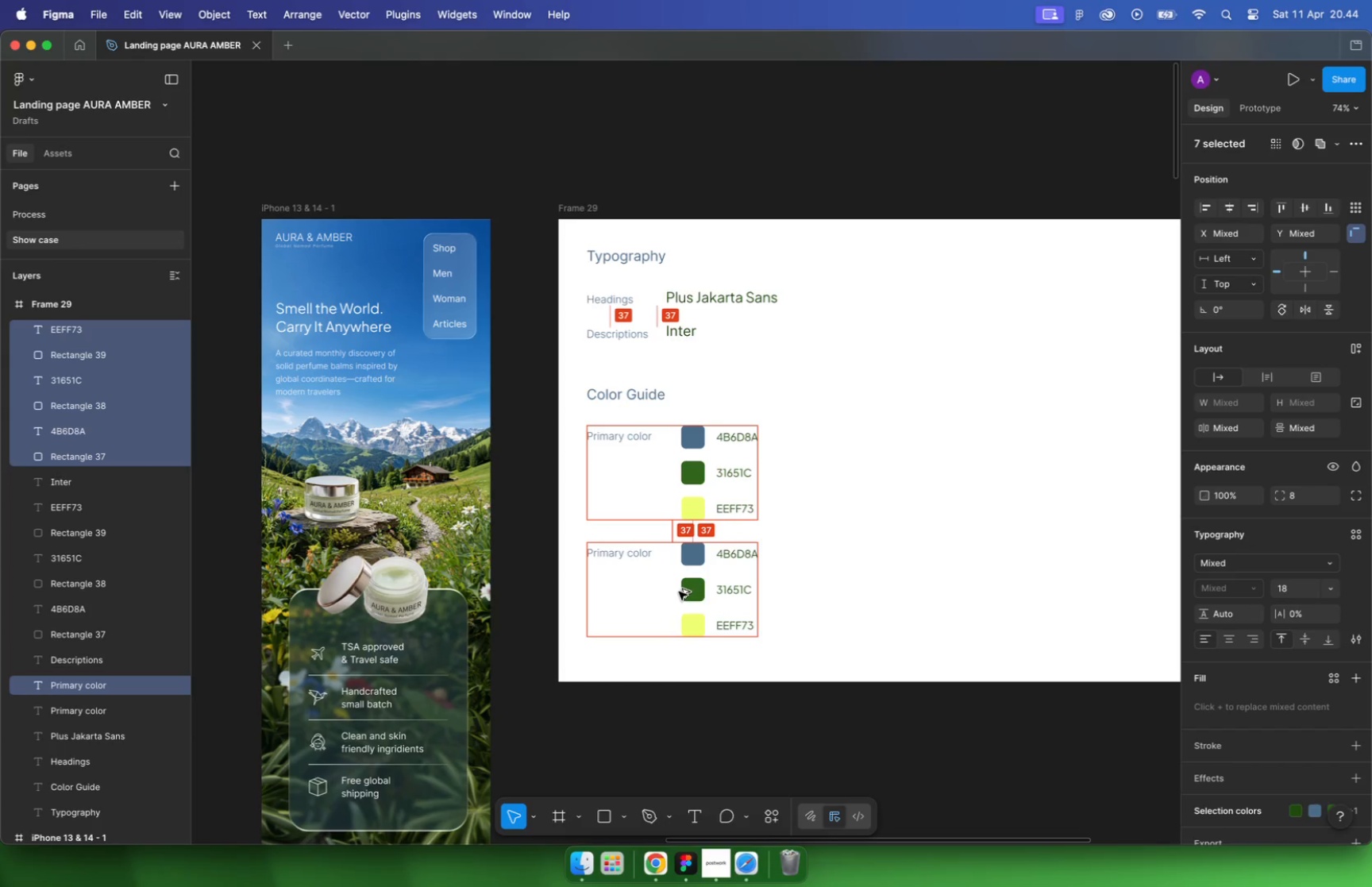 
left_click([885, 517])
 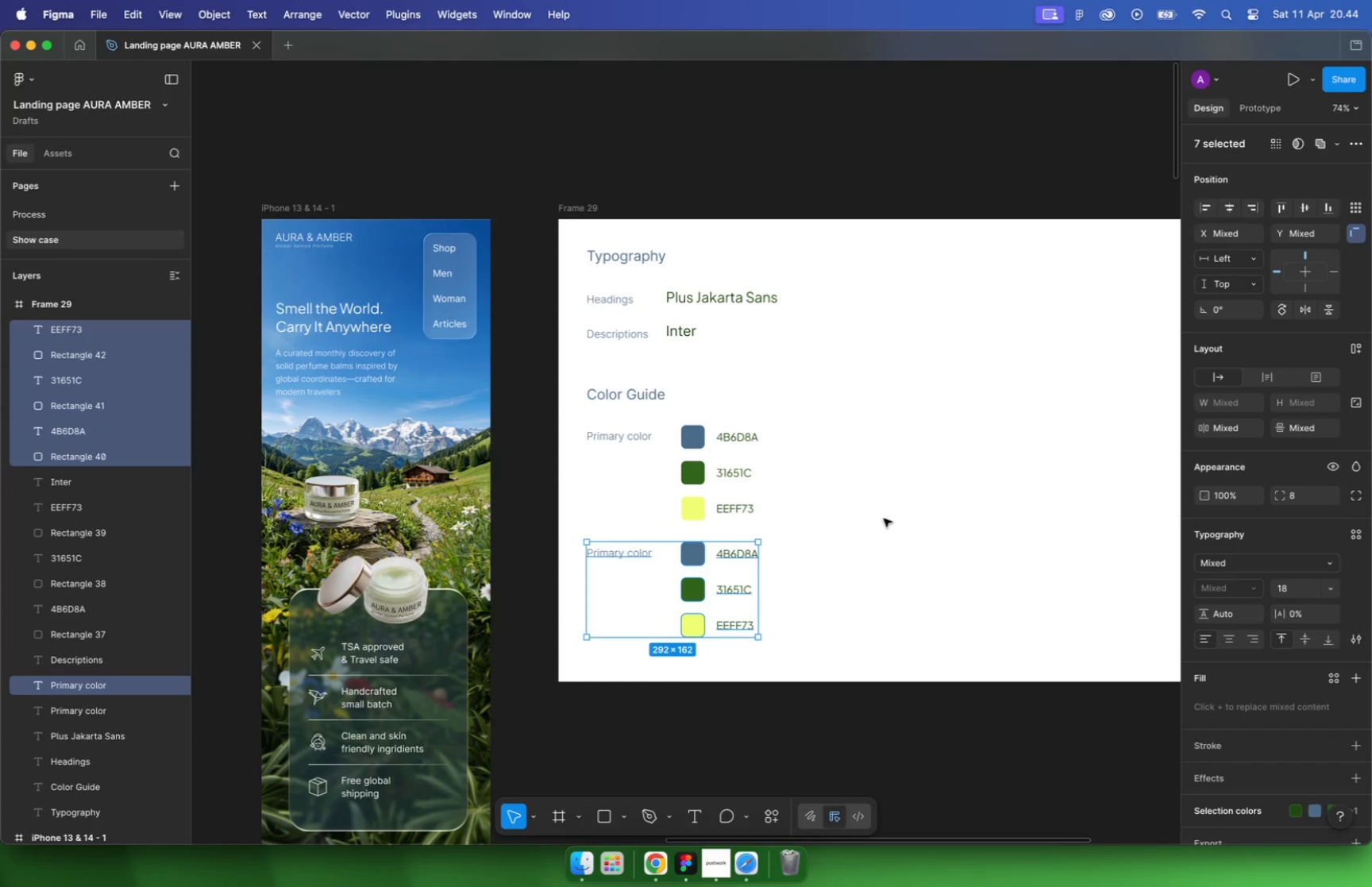 
hold_key(key=CommandLeft, duration=0.67)
scroll: coordinate [642, 560], scroll_direction: up, amount: 9.0
 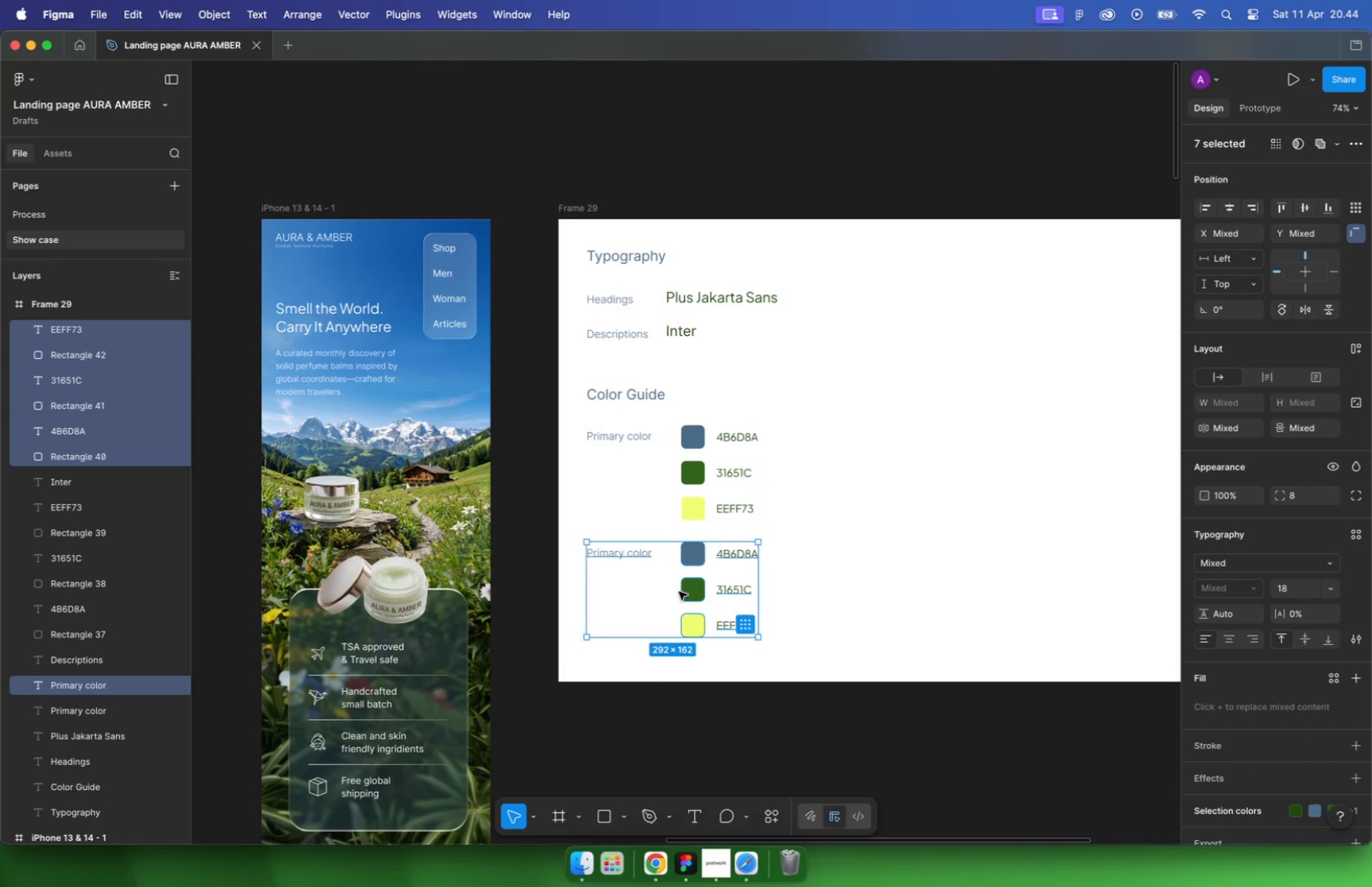 
left_click_drag(start_coordinate=[601, 549], to_coordinate=[502, 543])
 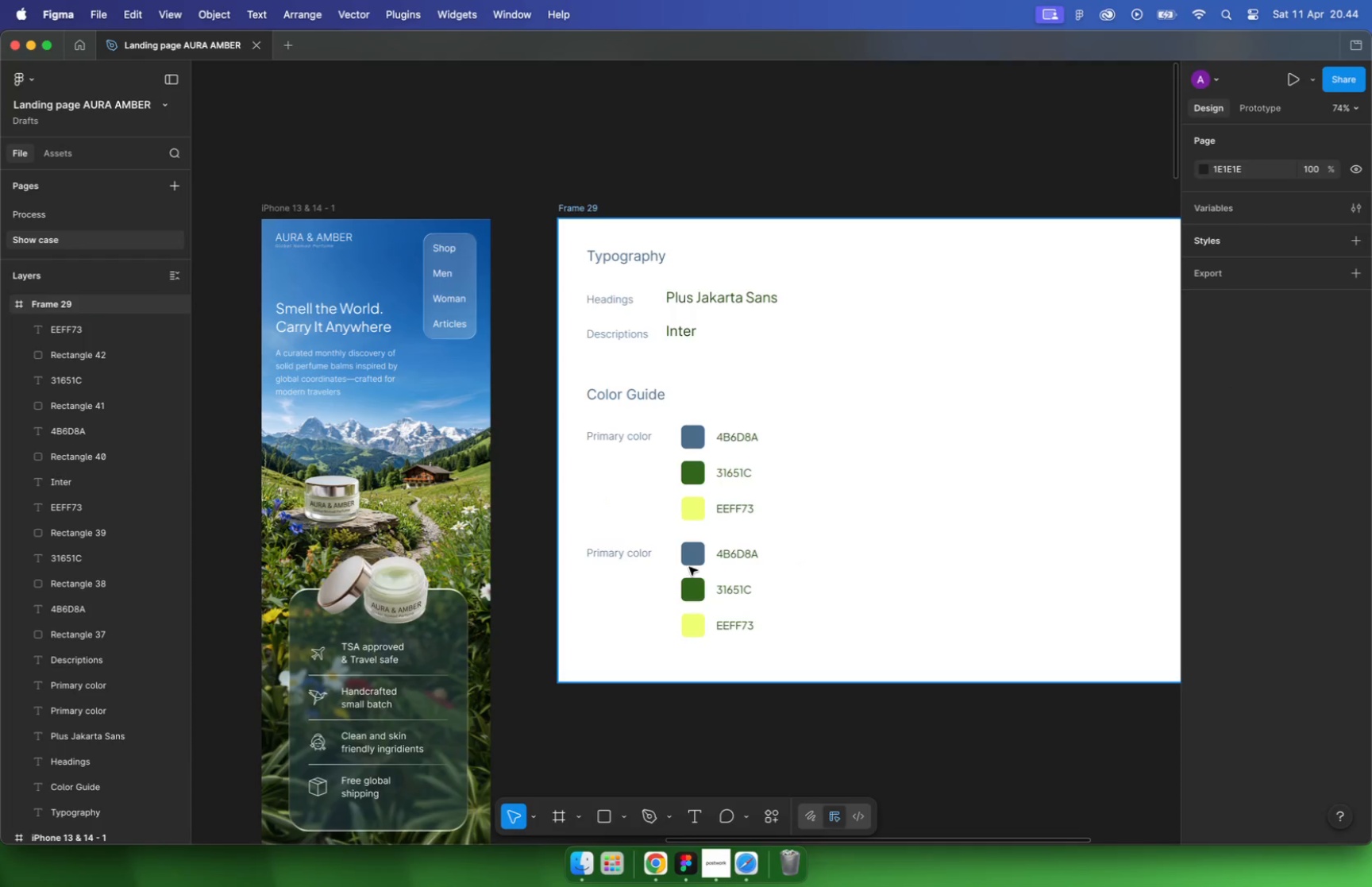 
type(Secondary)
key(Escape)
key(Escape)
 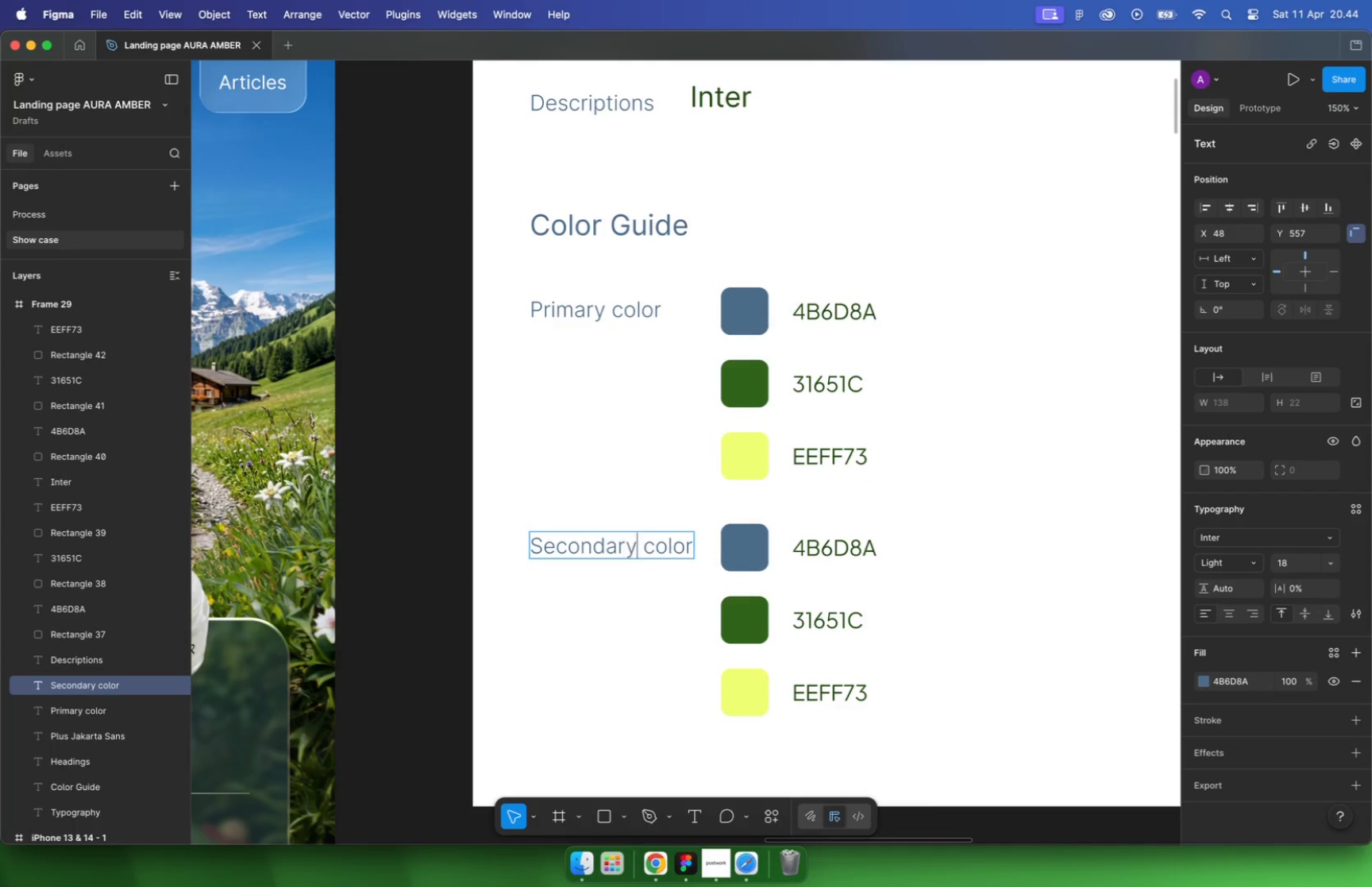 
left_click_drag(start_coordinate=[1004, 249], to_coordinate=[719, 742])
 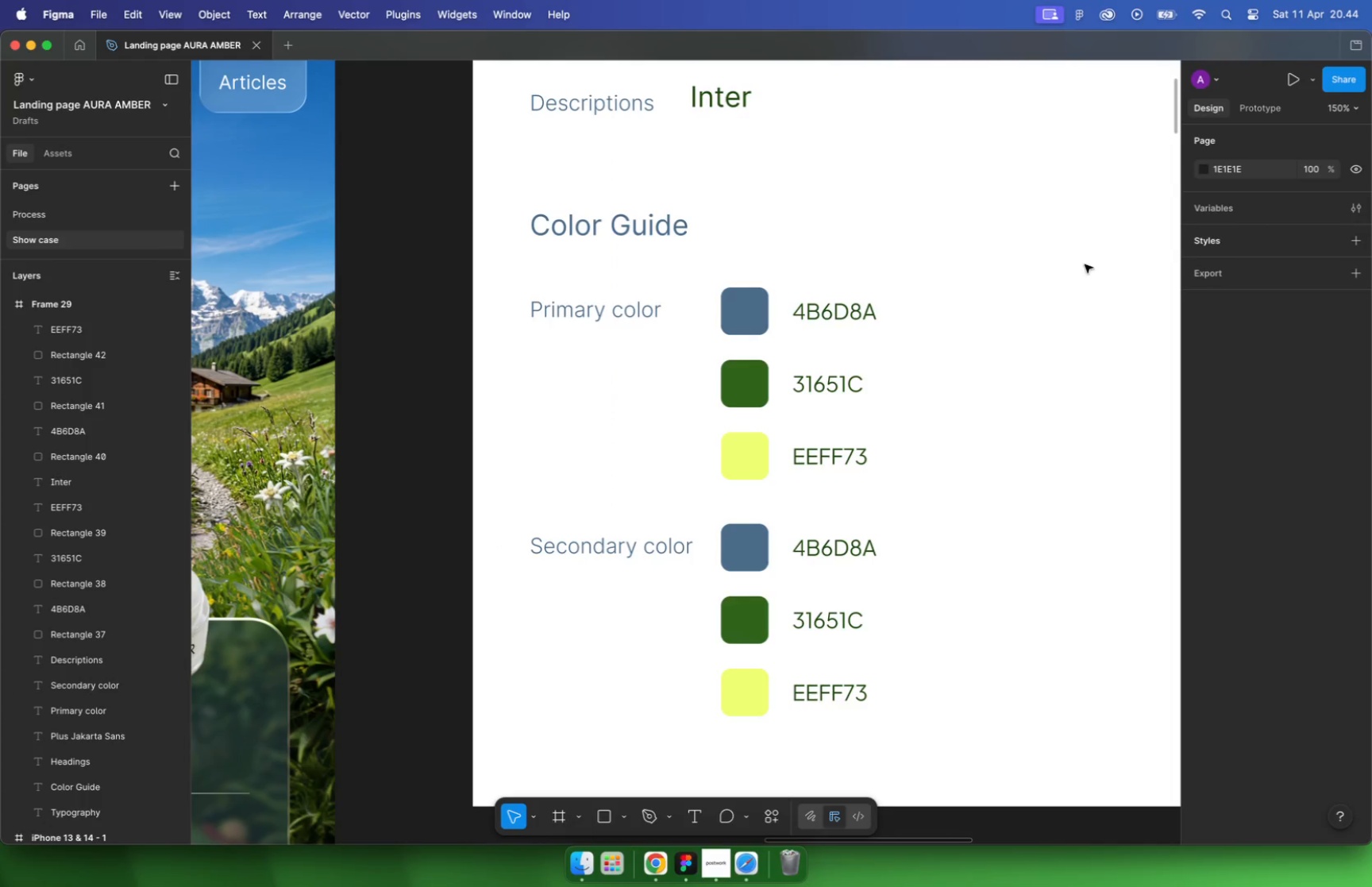 
left_click_drag(start_coordinate=[753, 614], to_coordinate=[780, 617])
 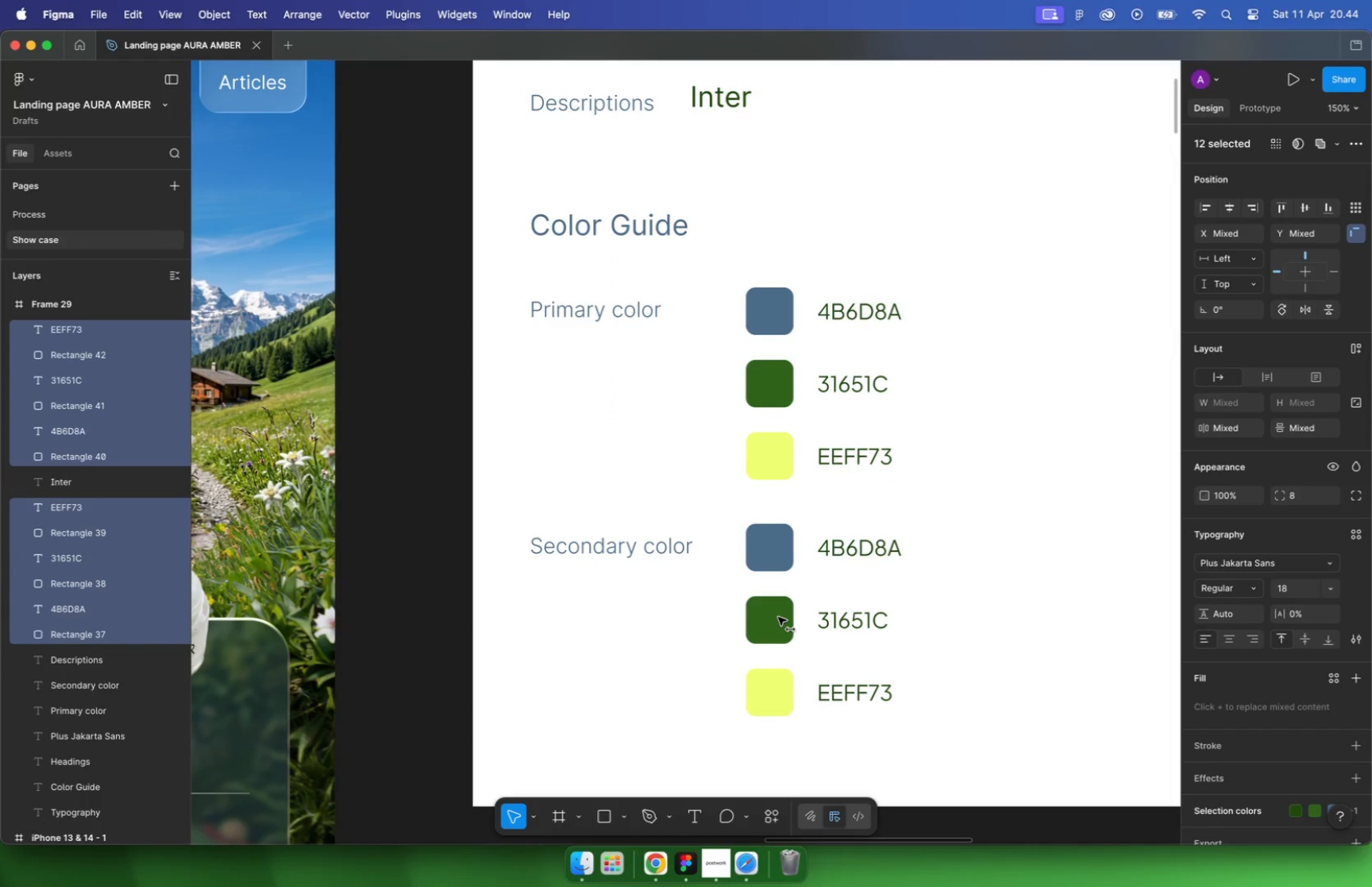 
hold_key(key=ShiftLeft, duration=2.55)
 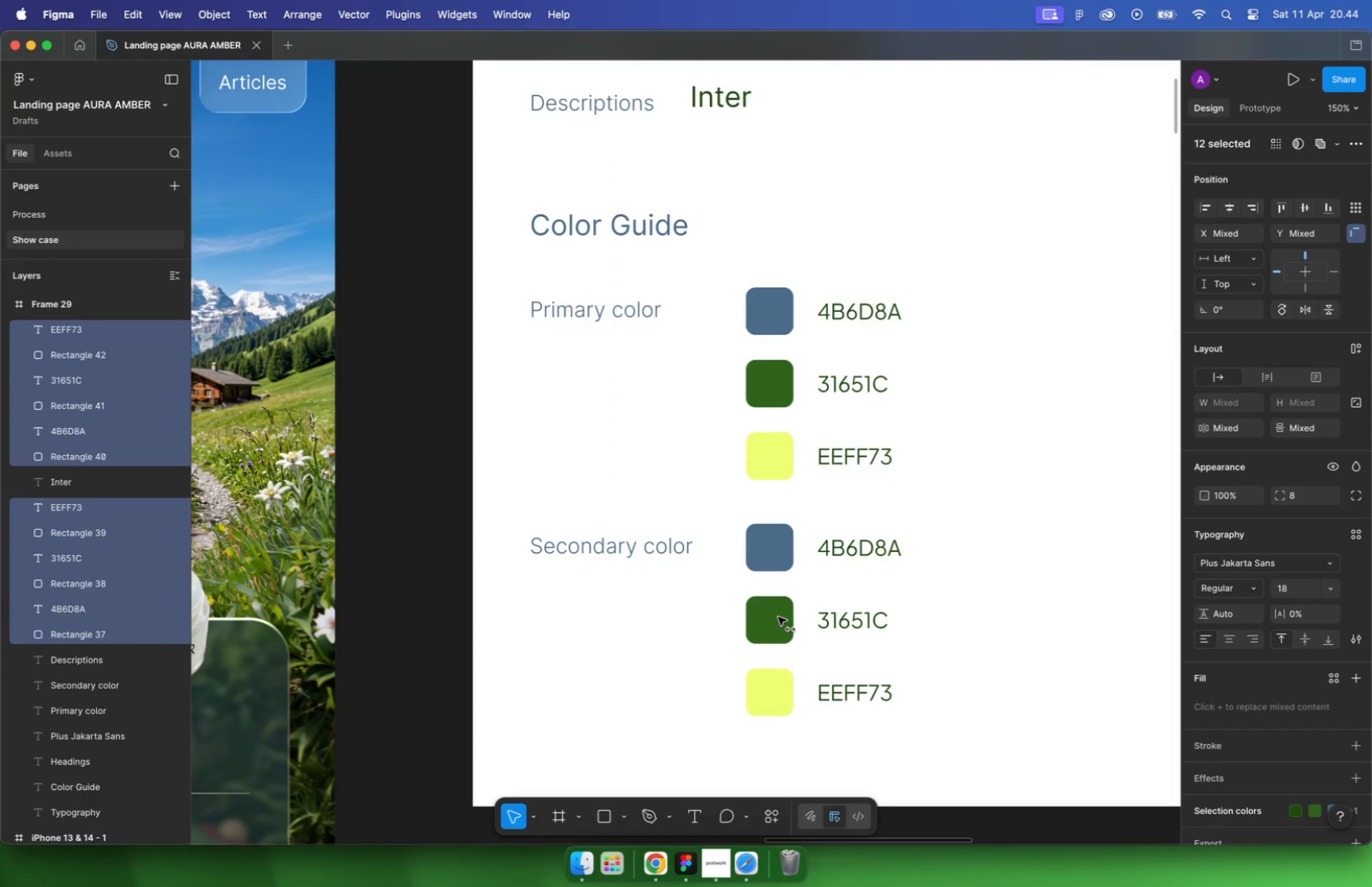 
left_click([1008, 580])
 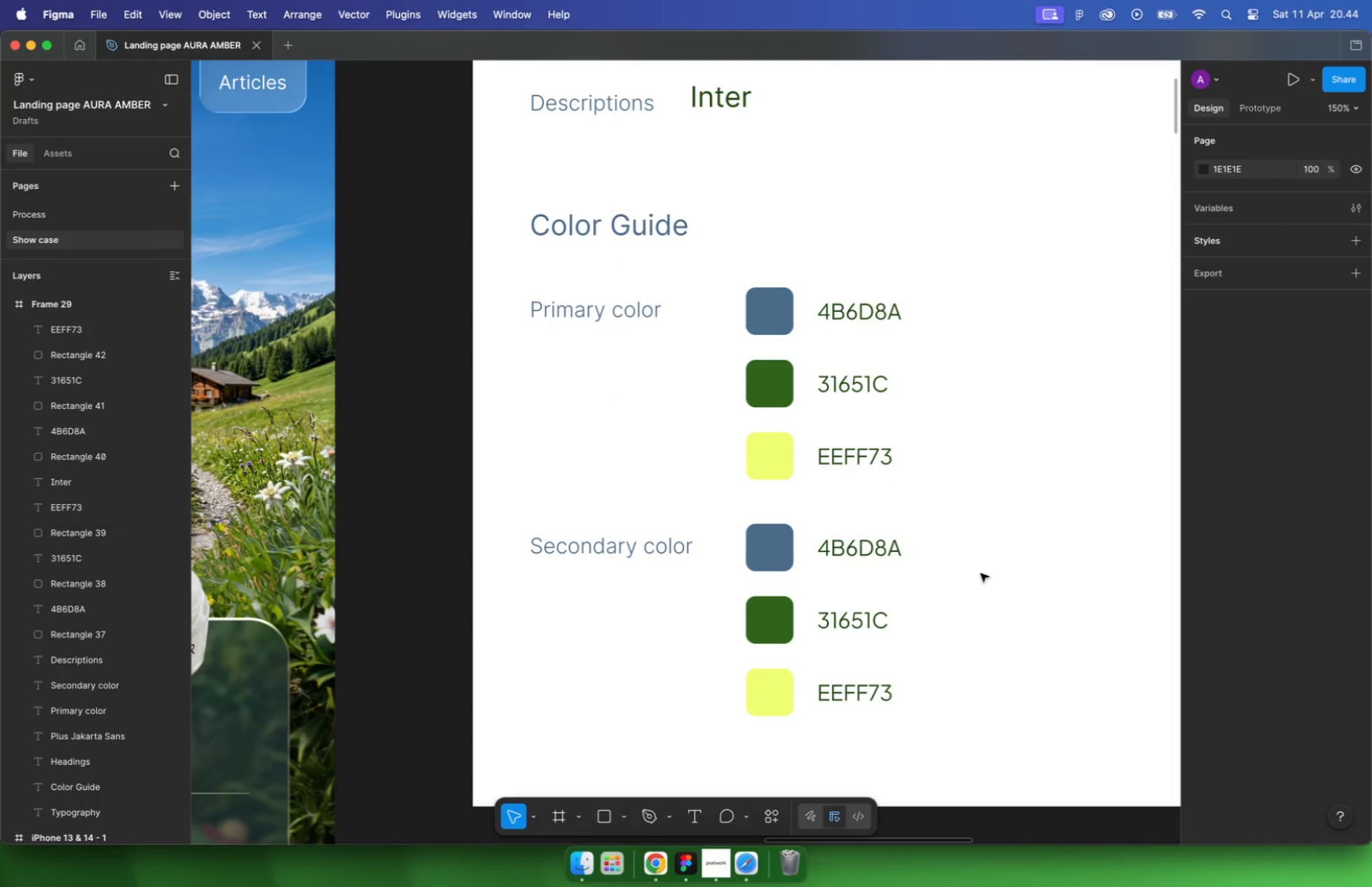 
hold_key(key=CommandLeft, duration=1.28)
scroll: coordinate [938, 552], scroll_direction: down, amount: 10.0
 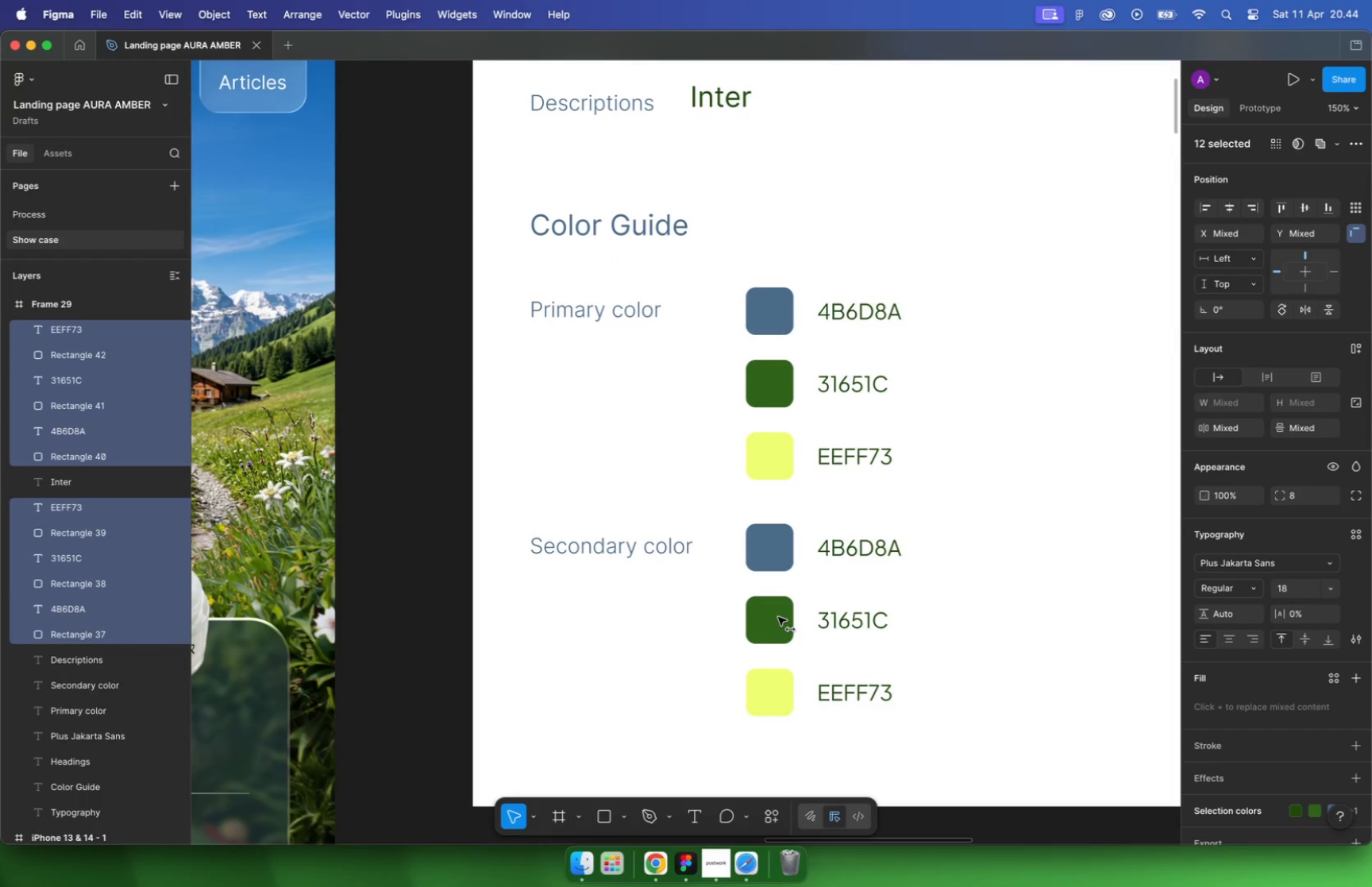 
scroll: coordinate [948, 561], scroll_direction: up, amount: 11.0
 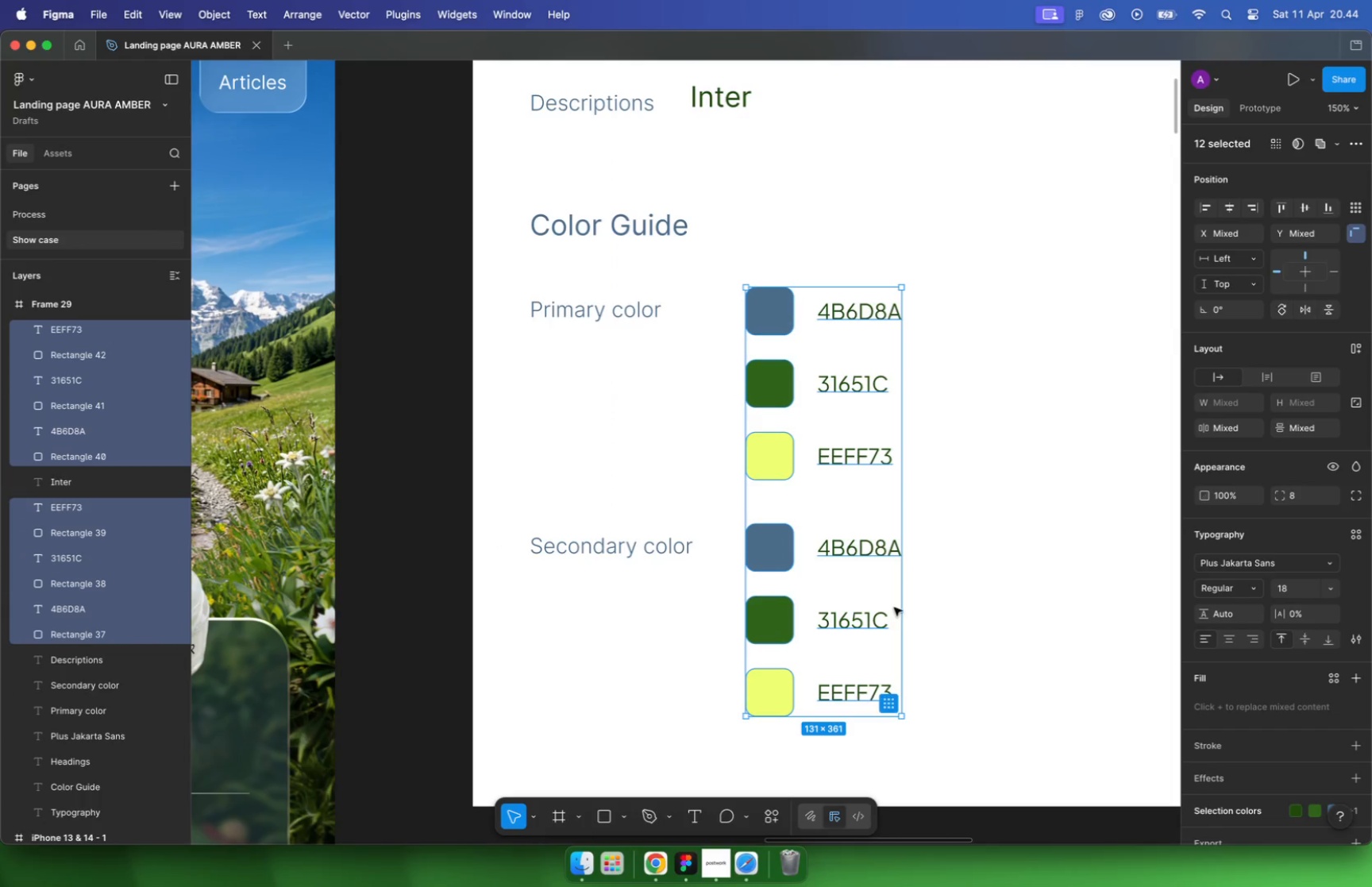 
hold_key(key=CommandLeft, duration=5.25)
scroll: coordinate [948, 561], scroll_direction: down, amount: 11.0
 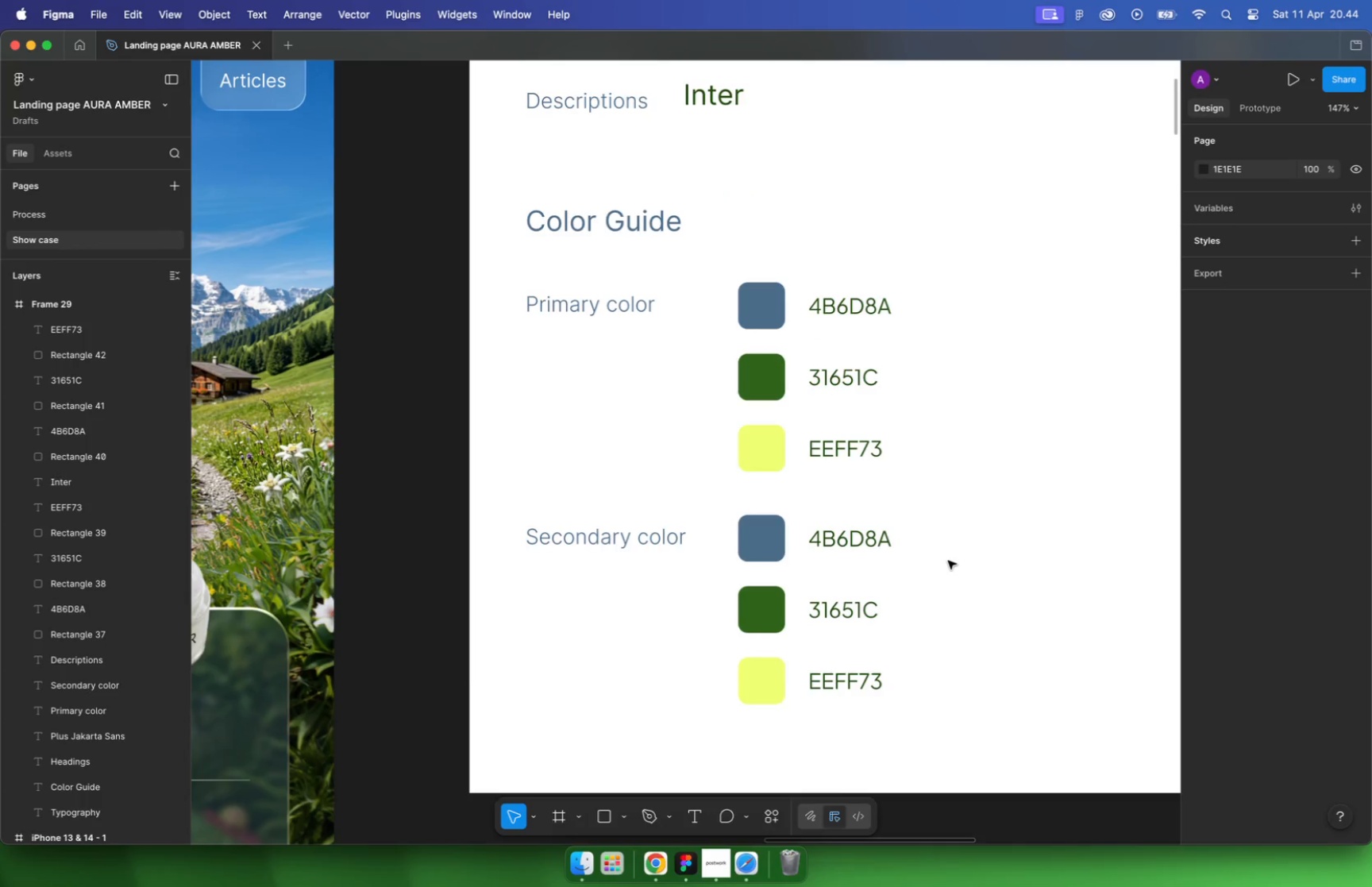 
scroll: coordinate [876, 525], scroll_direction: up, amount: 13.0
 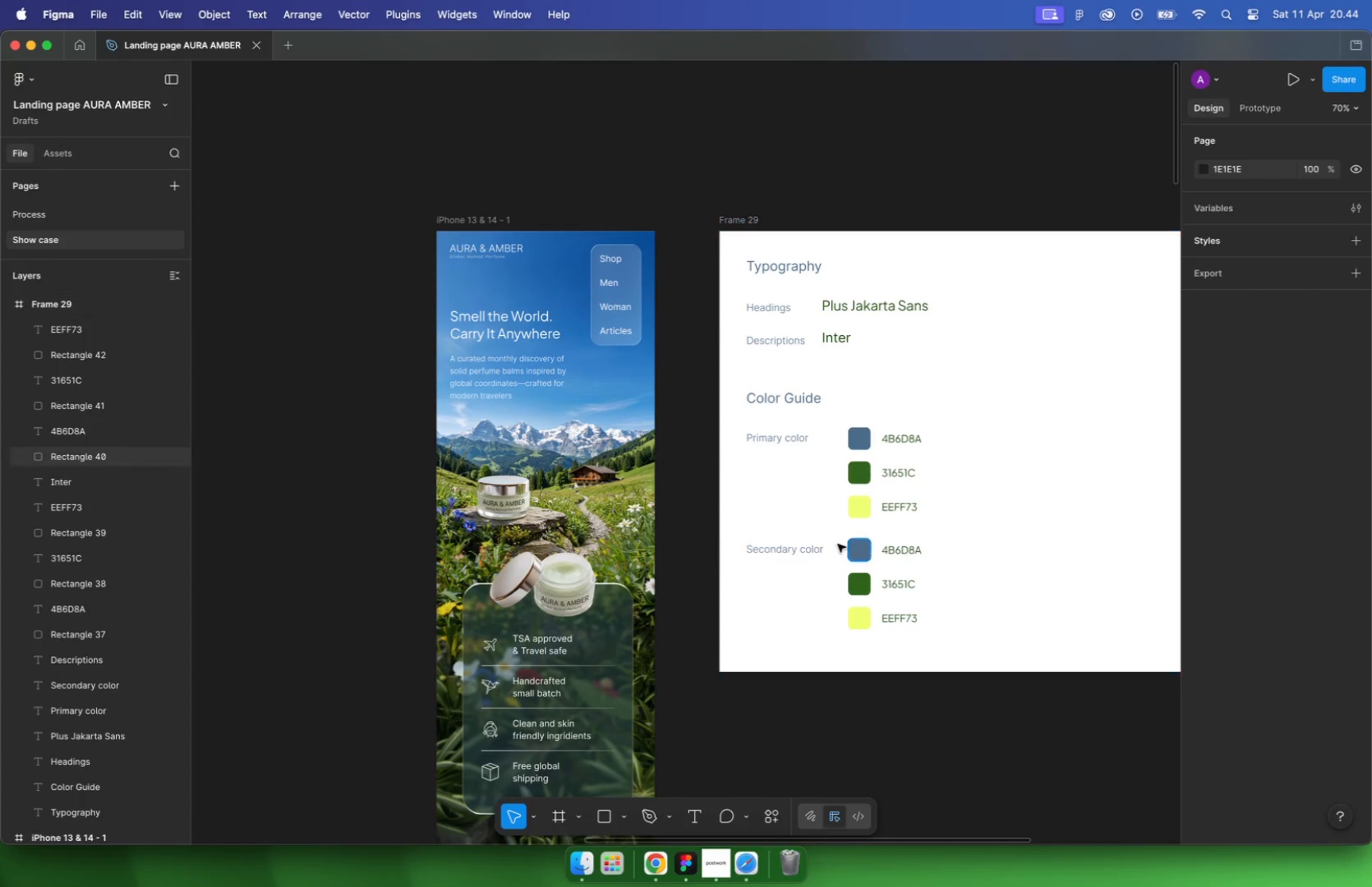 
scroll: coordinate [567, 469], scroll_direction: down, amount: 5.0
 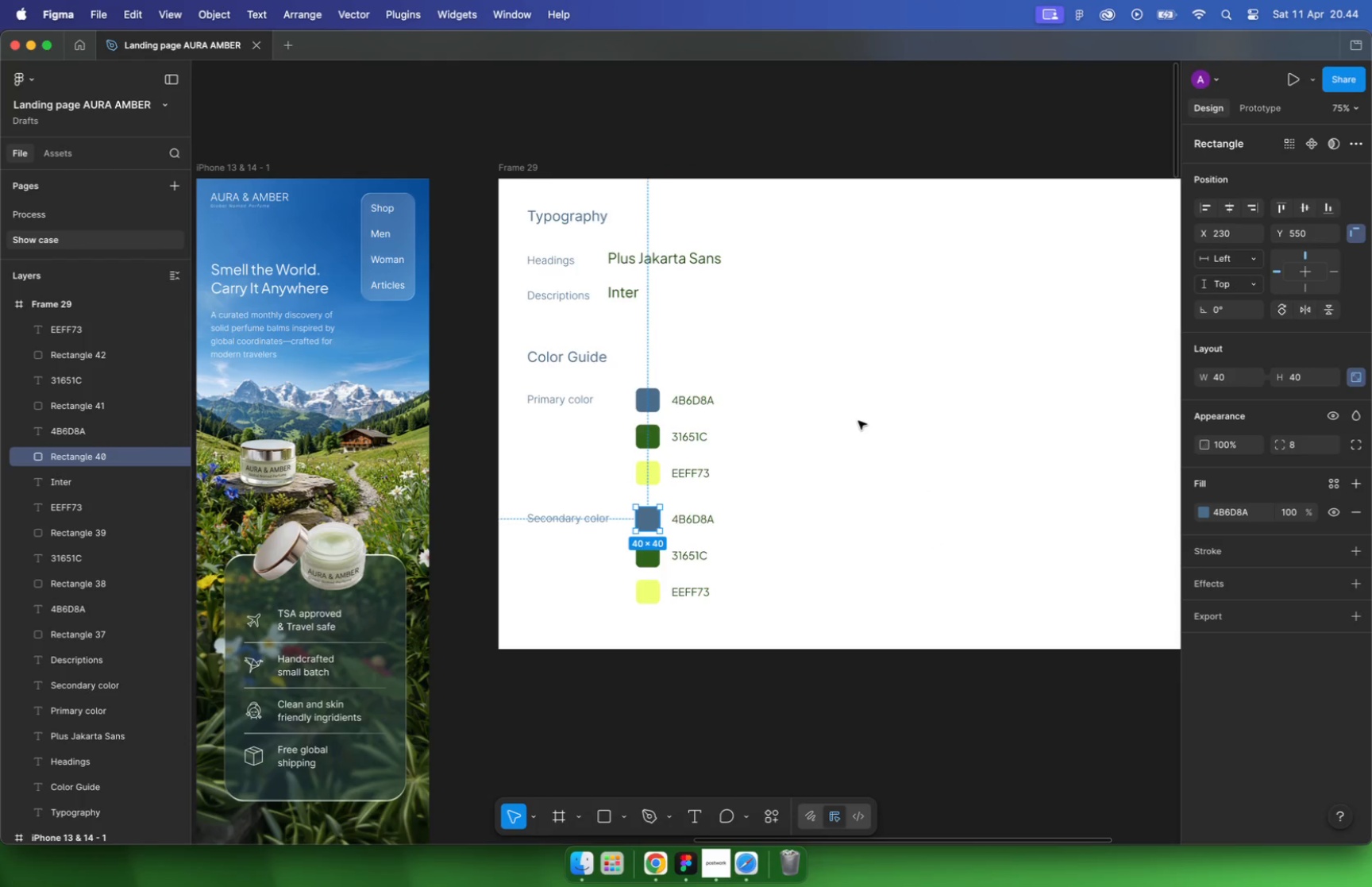 
wait(5.22)
 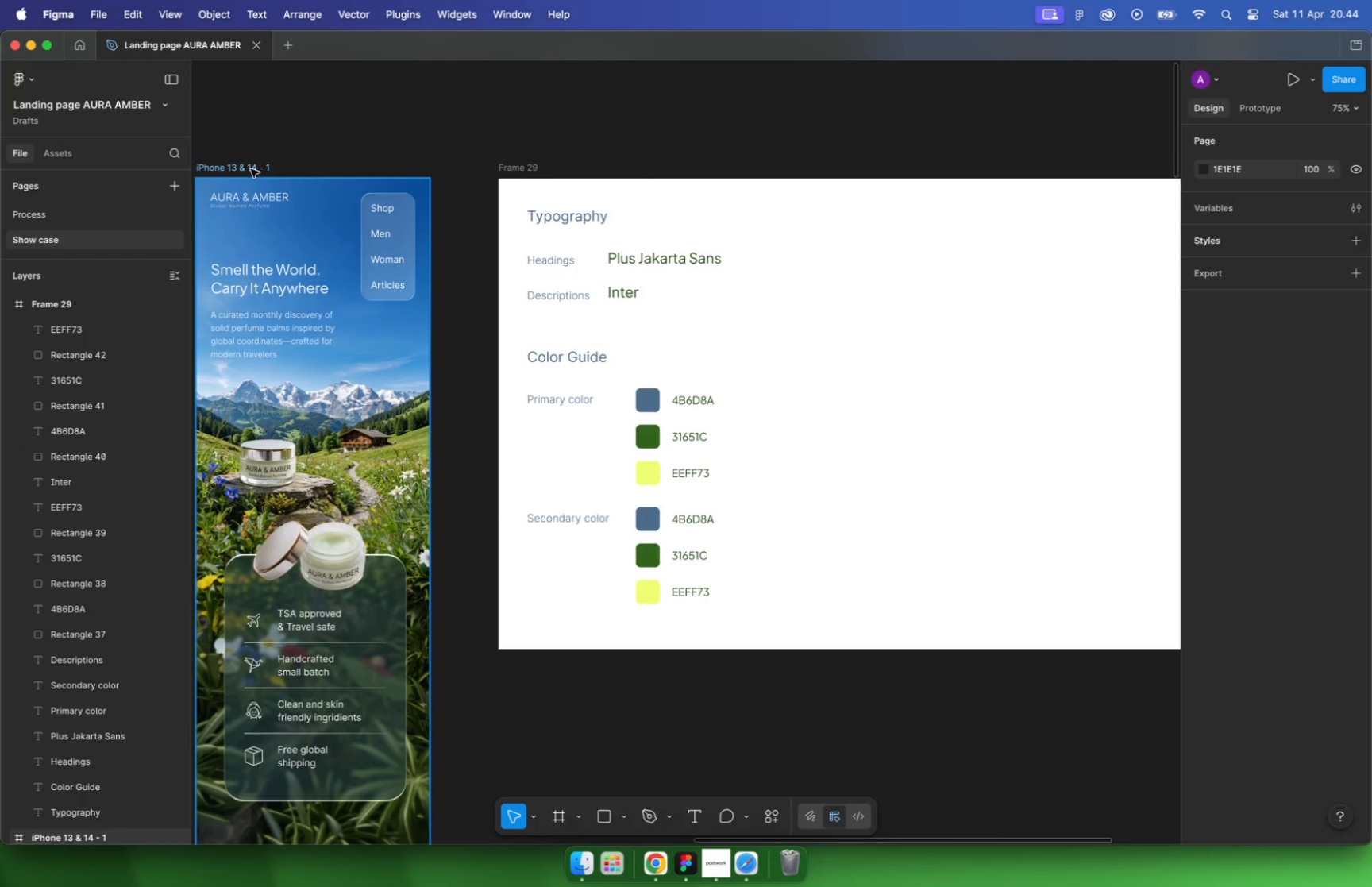 
left_click([251, 169])
 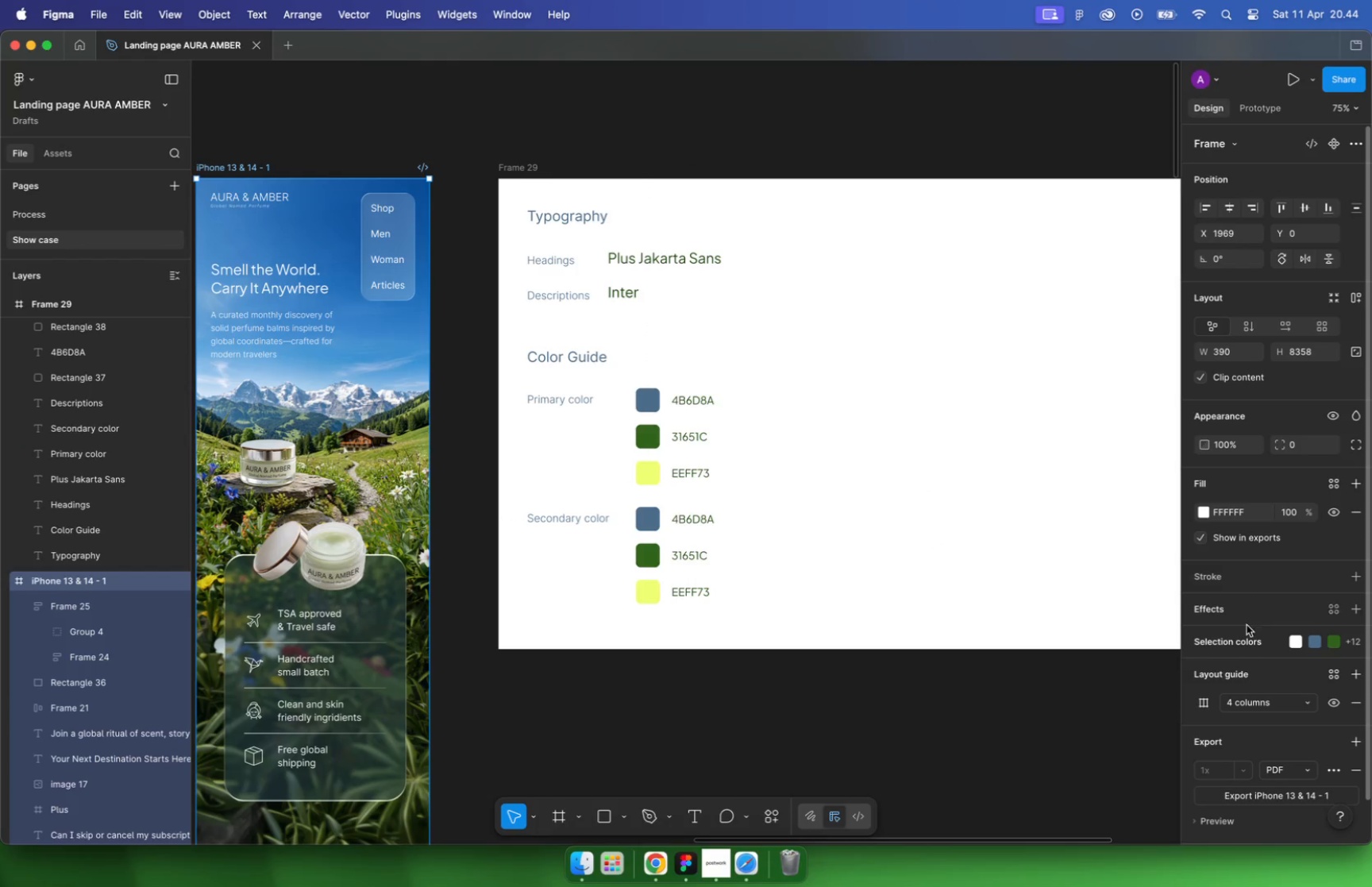 
left_click([1247, 641])
 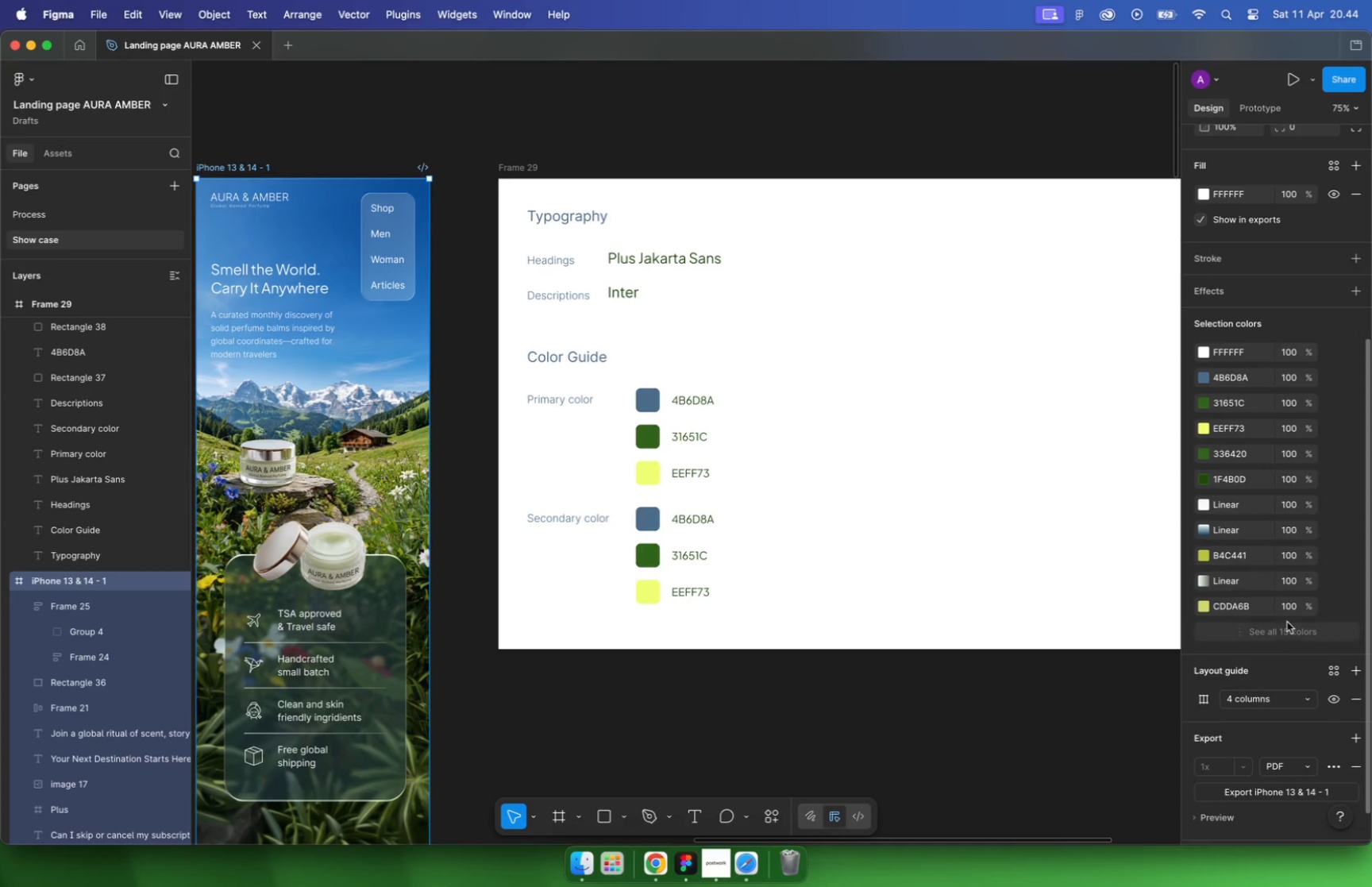 
scroll: coordinate [1251, 708], scroll_direction: down, amount: 10.0
 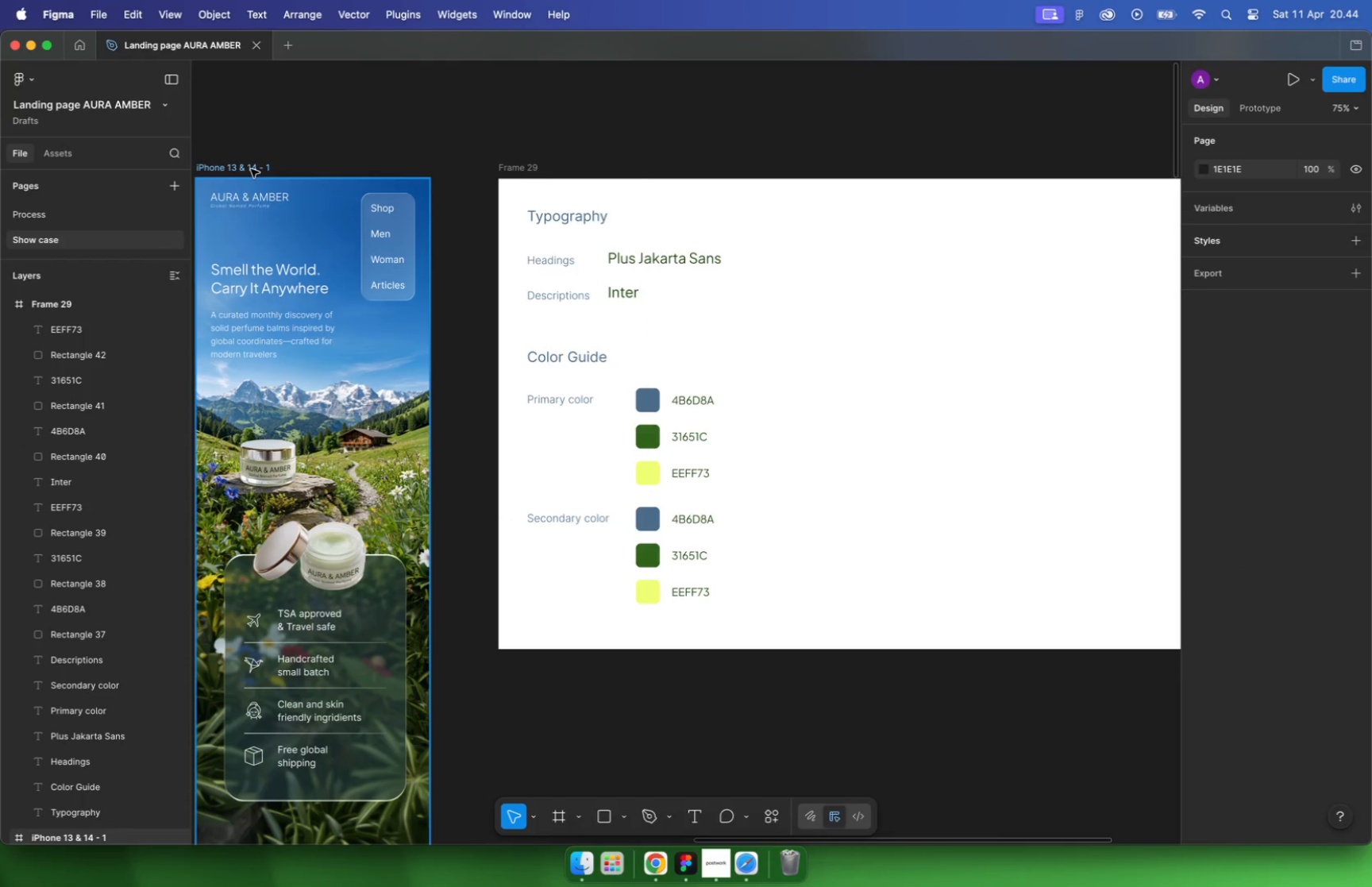 
wait(6.62)
 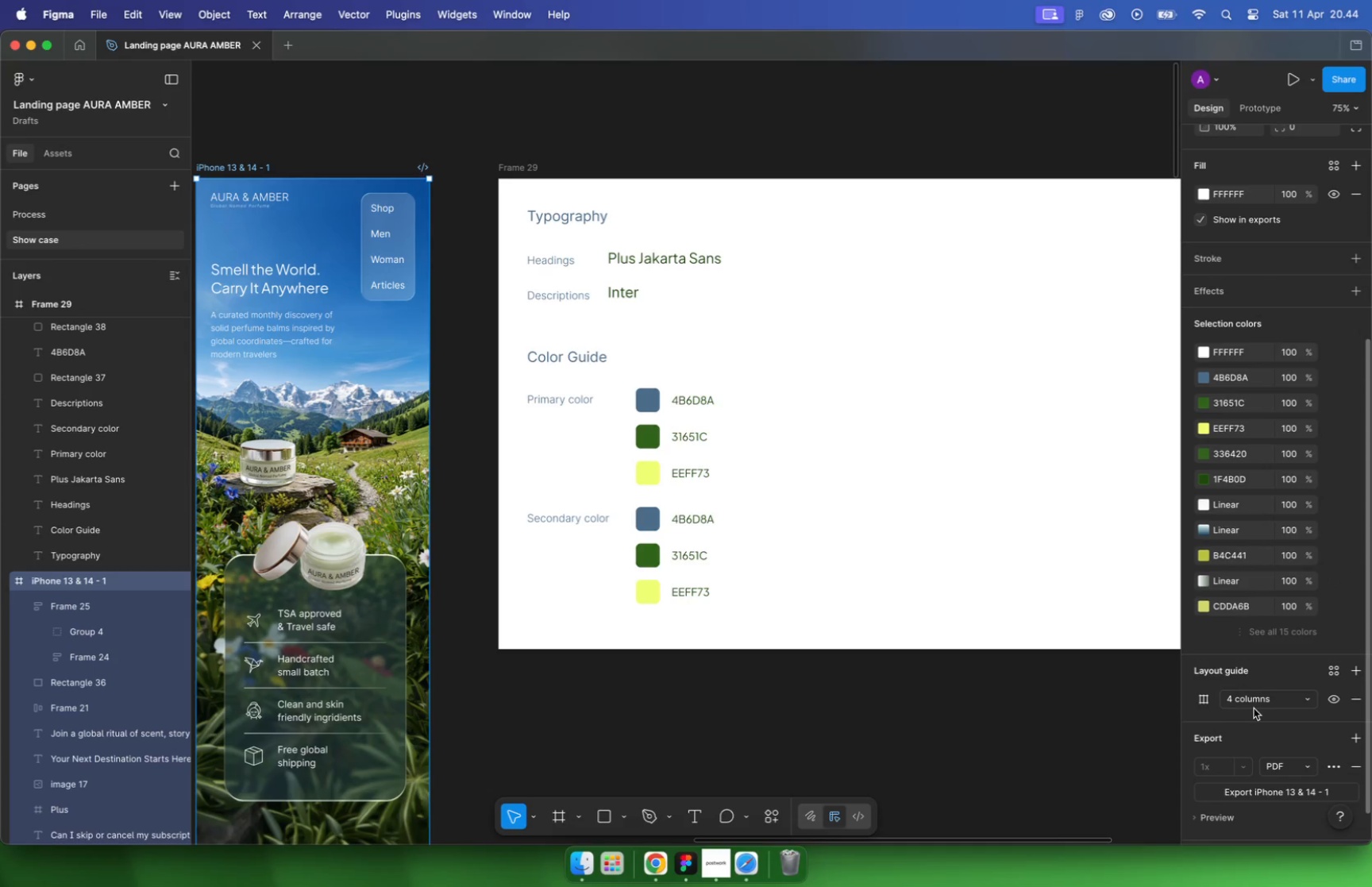 
left_click_drag(start_coordinate=[855, 499], to_coordinate=[519, 637])
 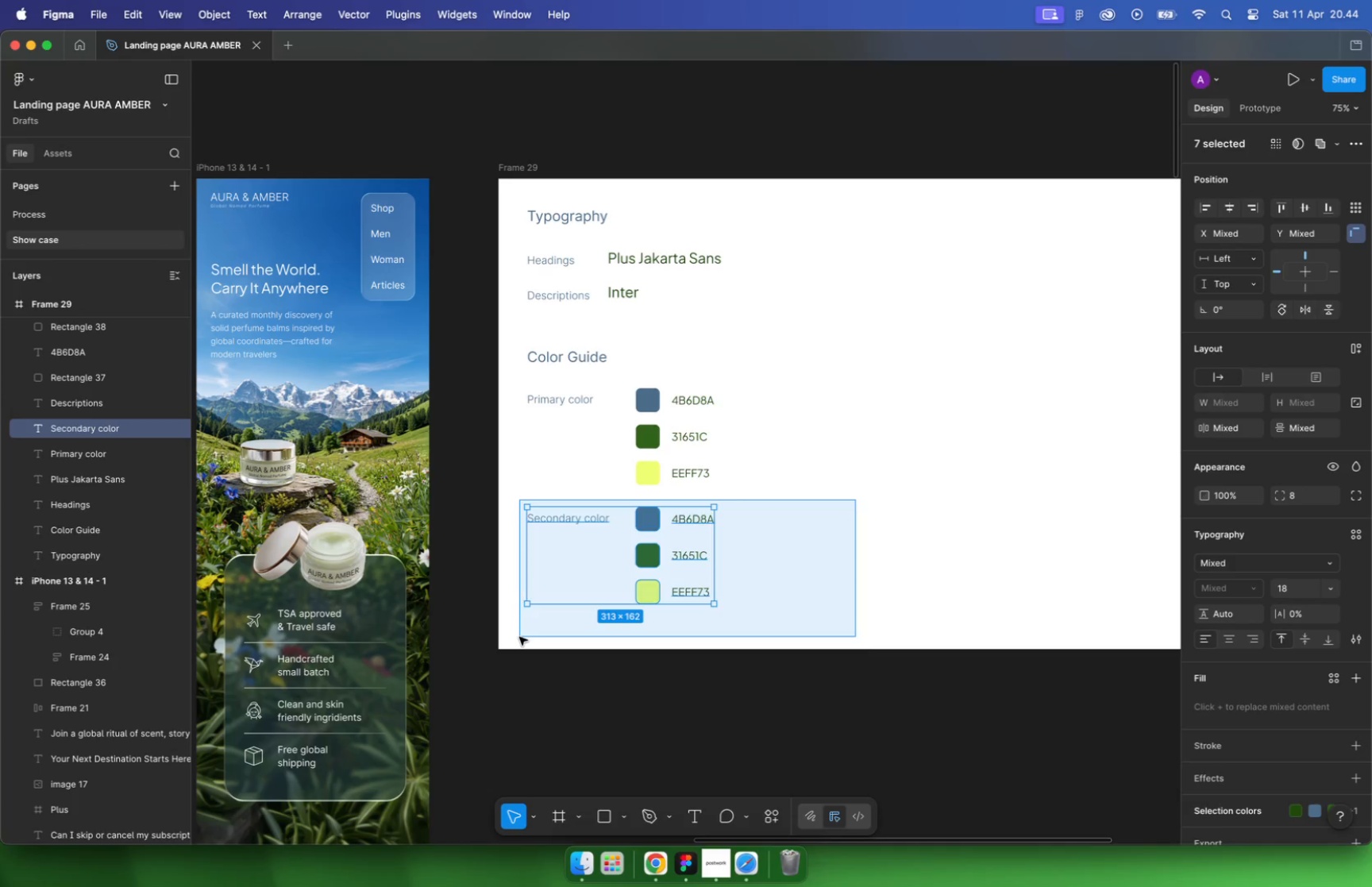 
key(Backspace)
 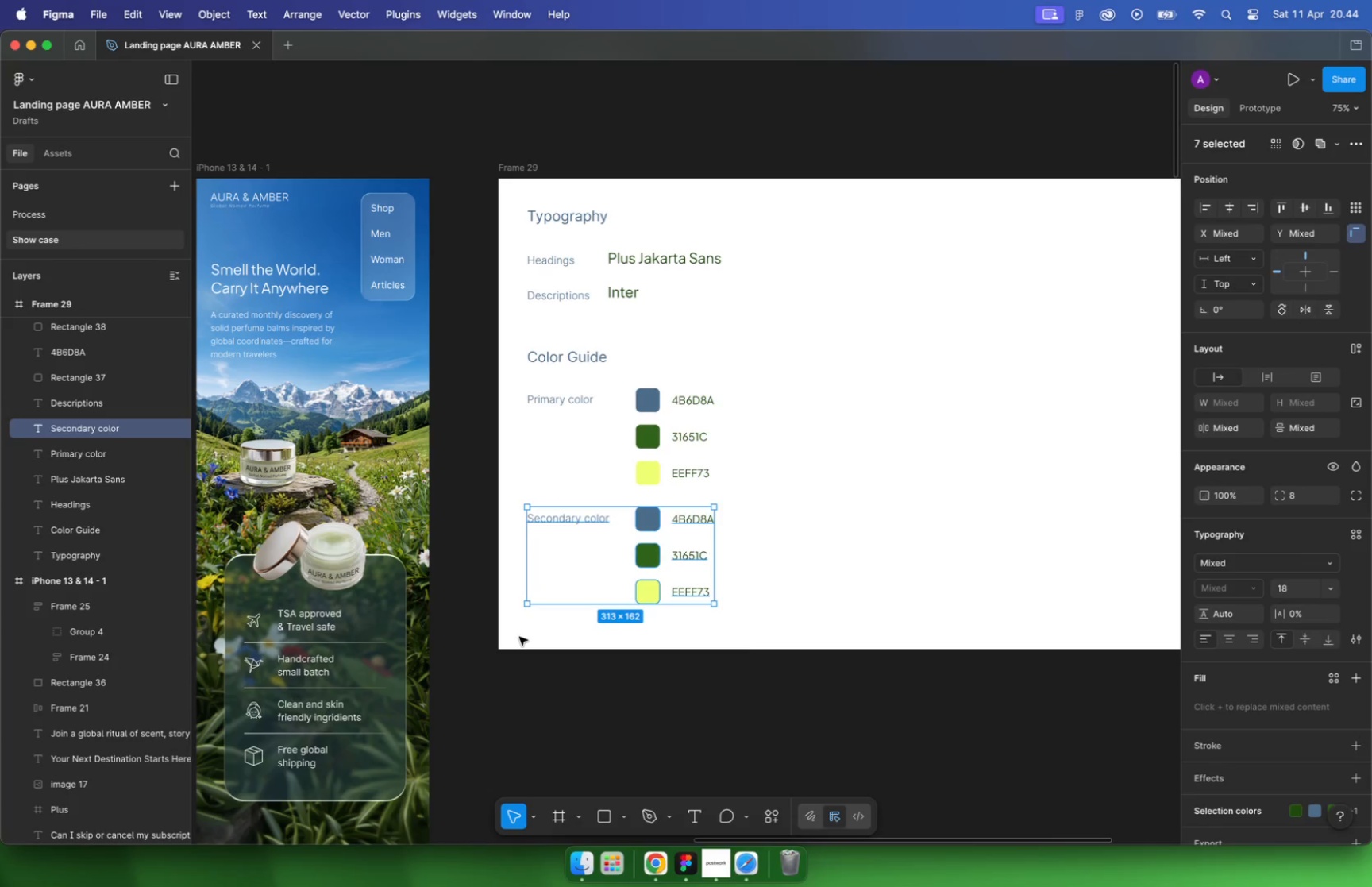 
hold_key(key=CommandLeft, duration=0.51)
hold_key(key=CommandLeft, duration=0.94)
scroll: coordinate [619, 426], scroll_direction: down, amount: 5.0
 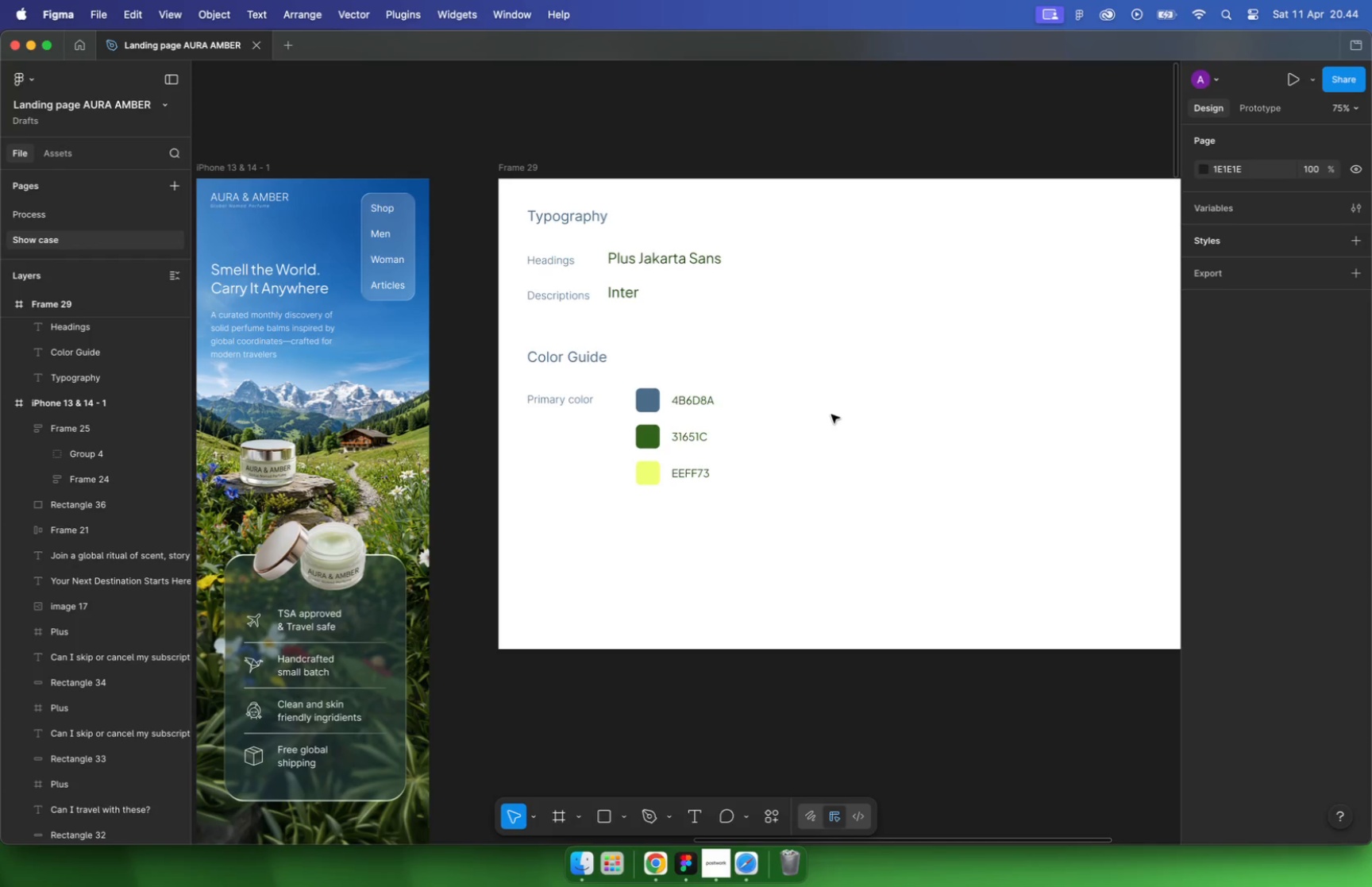 
key(Meta+CommandLeft)
 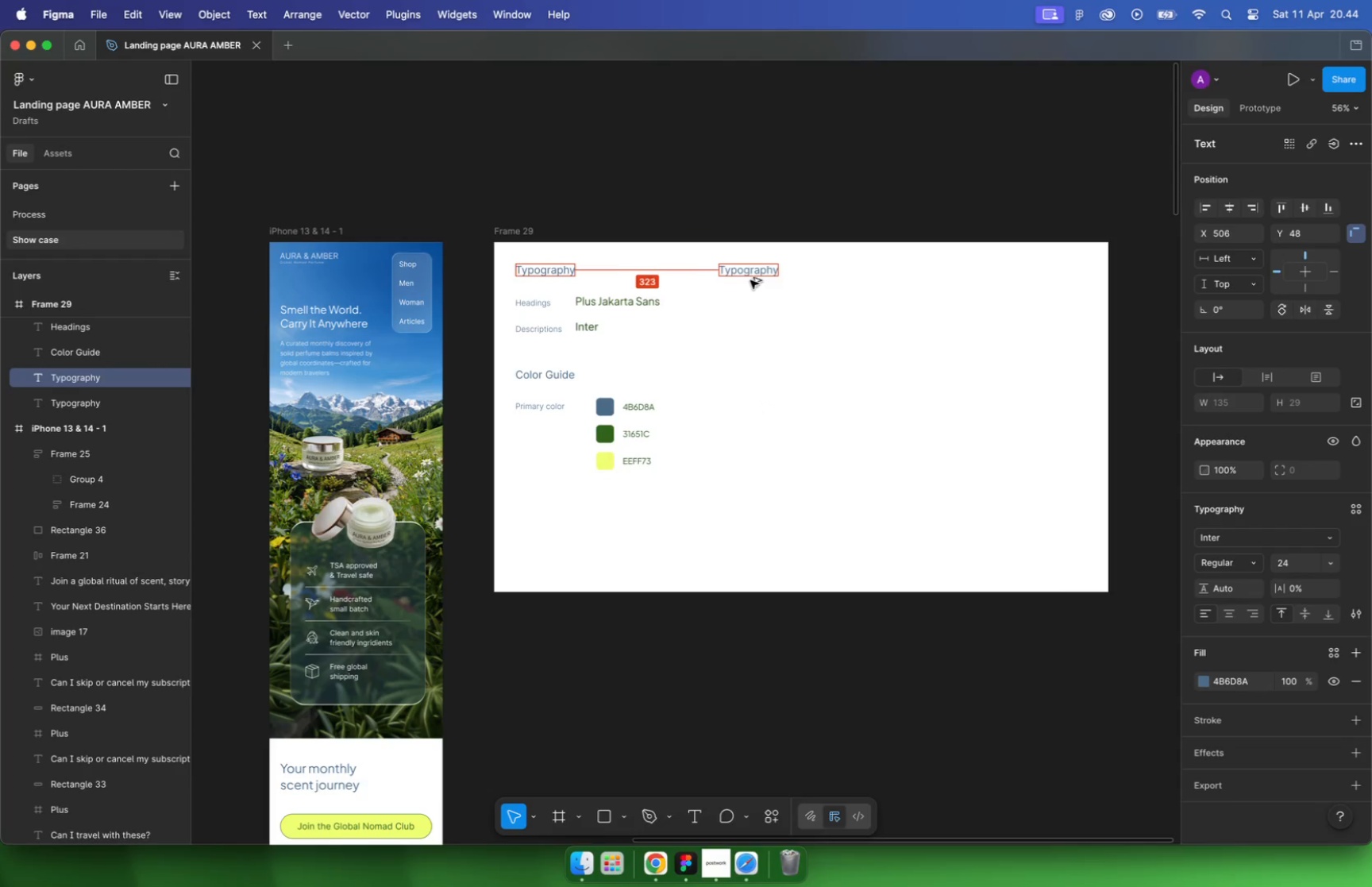 
left_click_drag(start_coordinate=[546, 273], to_coordinate=[769, 283])
 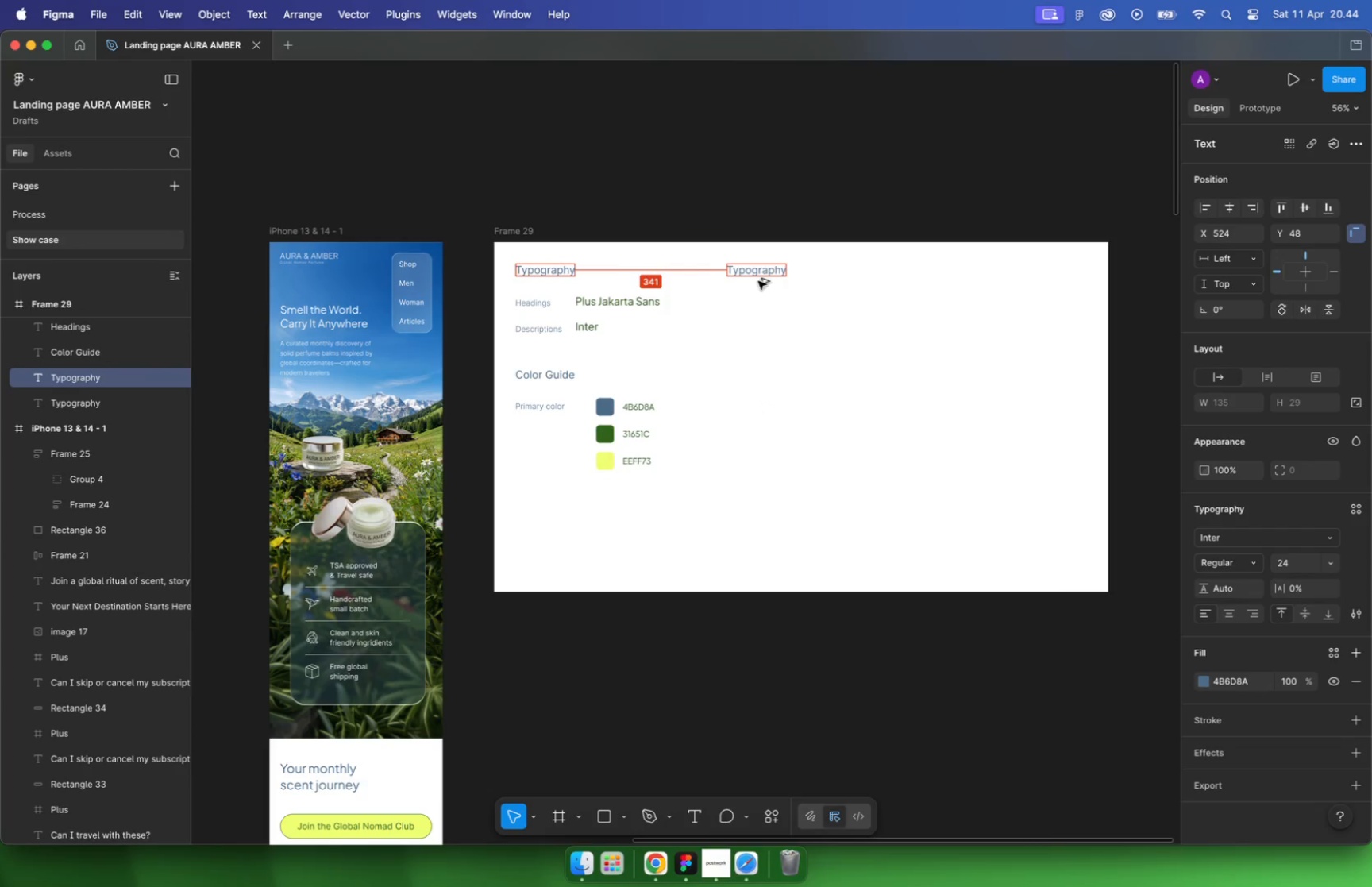 
hold_key(key=ShiftLeft, duration=2.7)
 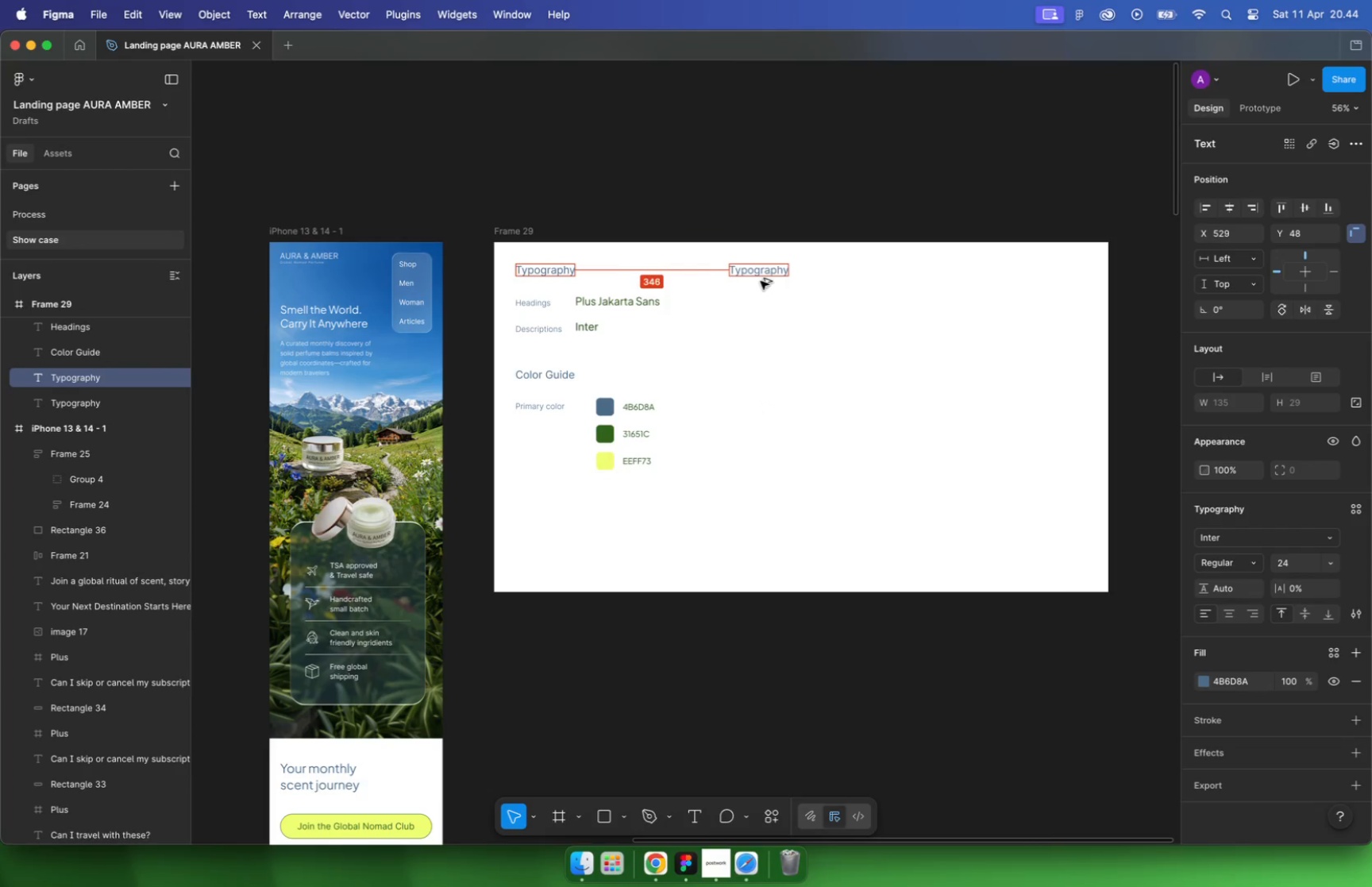 
hold_key(key=OptionLeft, duration=2.42)
 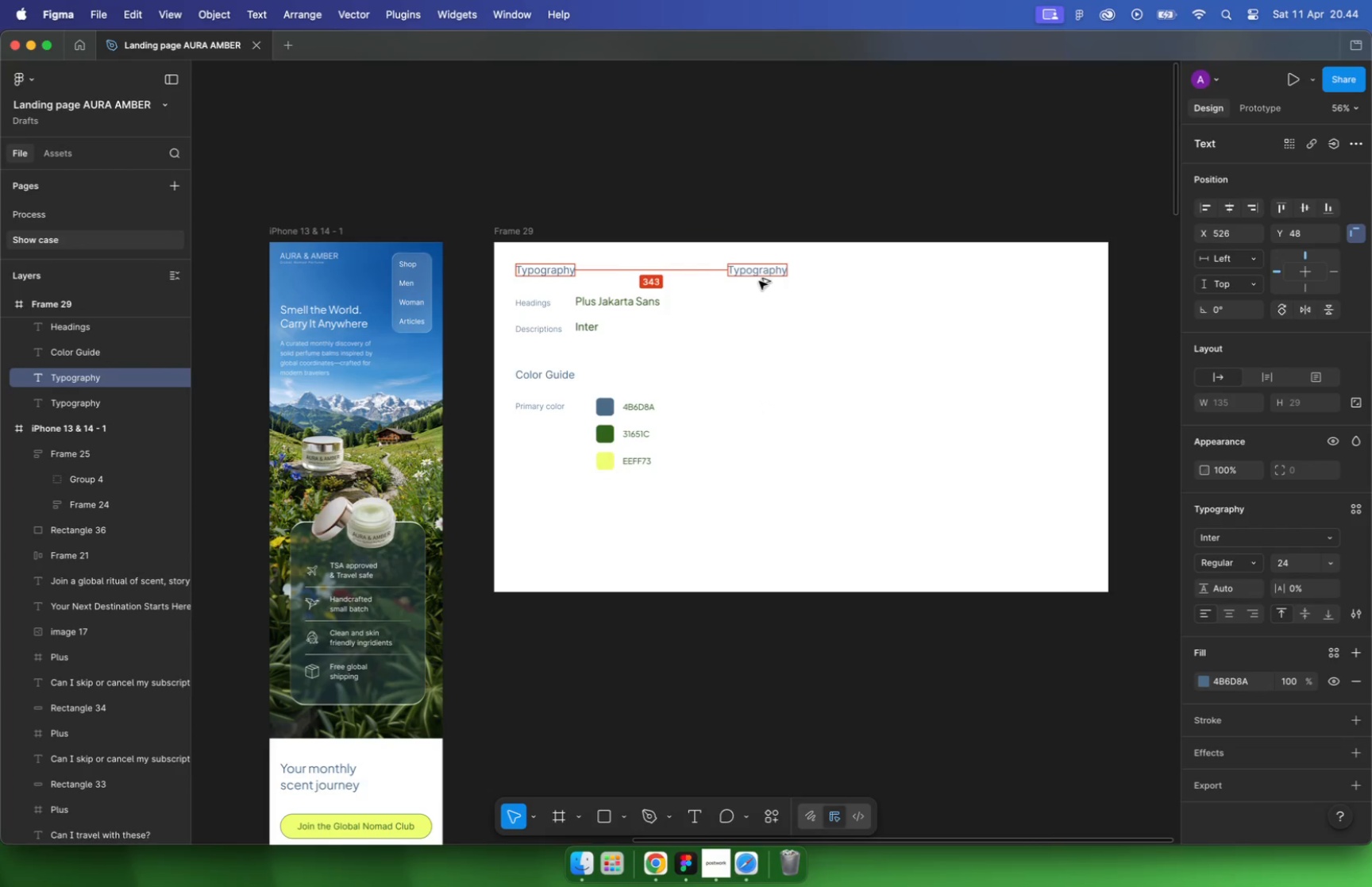 
left_click([779, 268])
 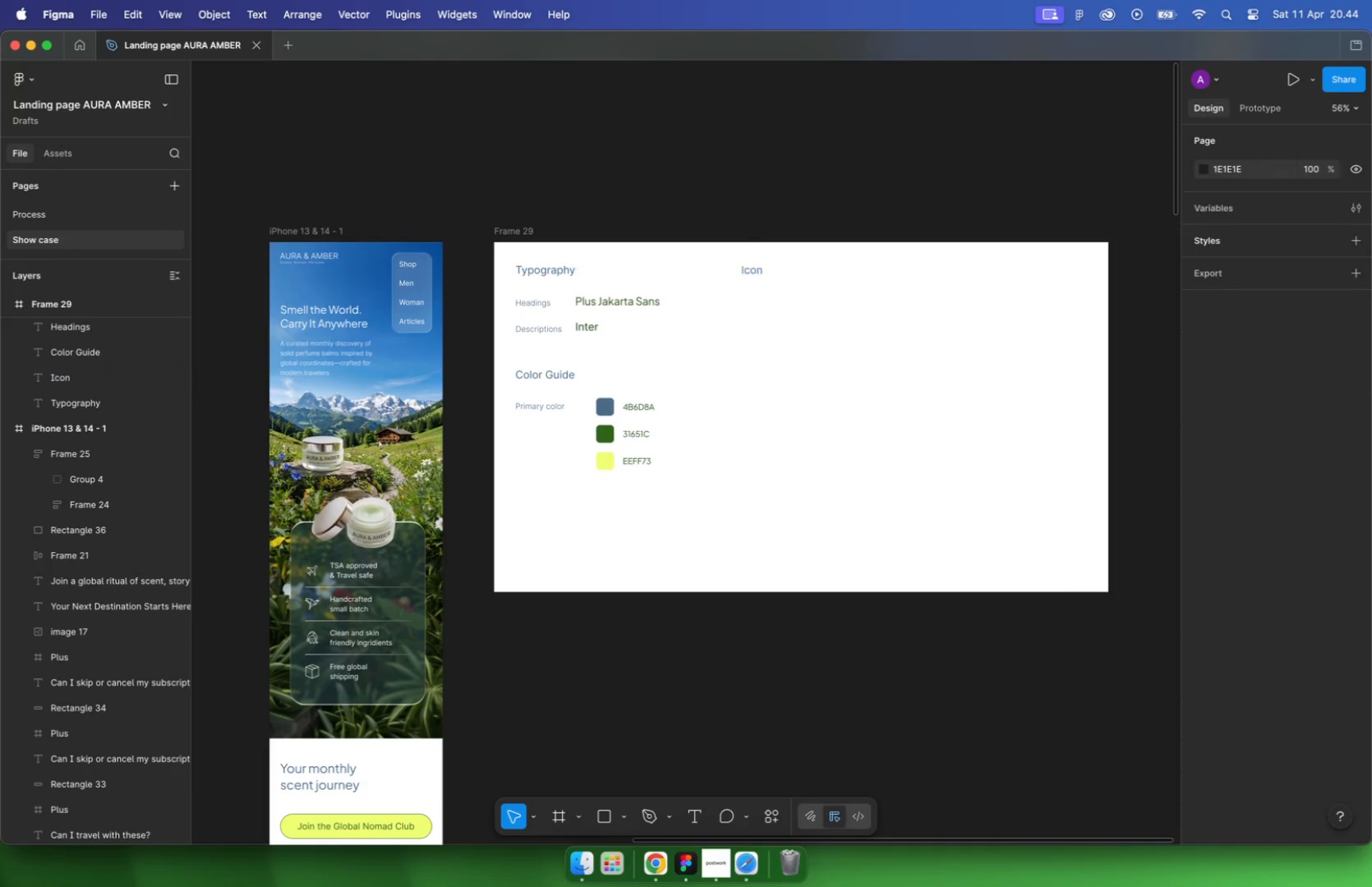 
type(Icon)
key(Escape)
key(Escape)
 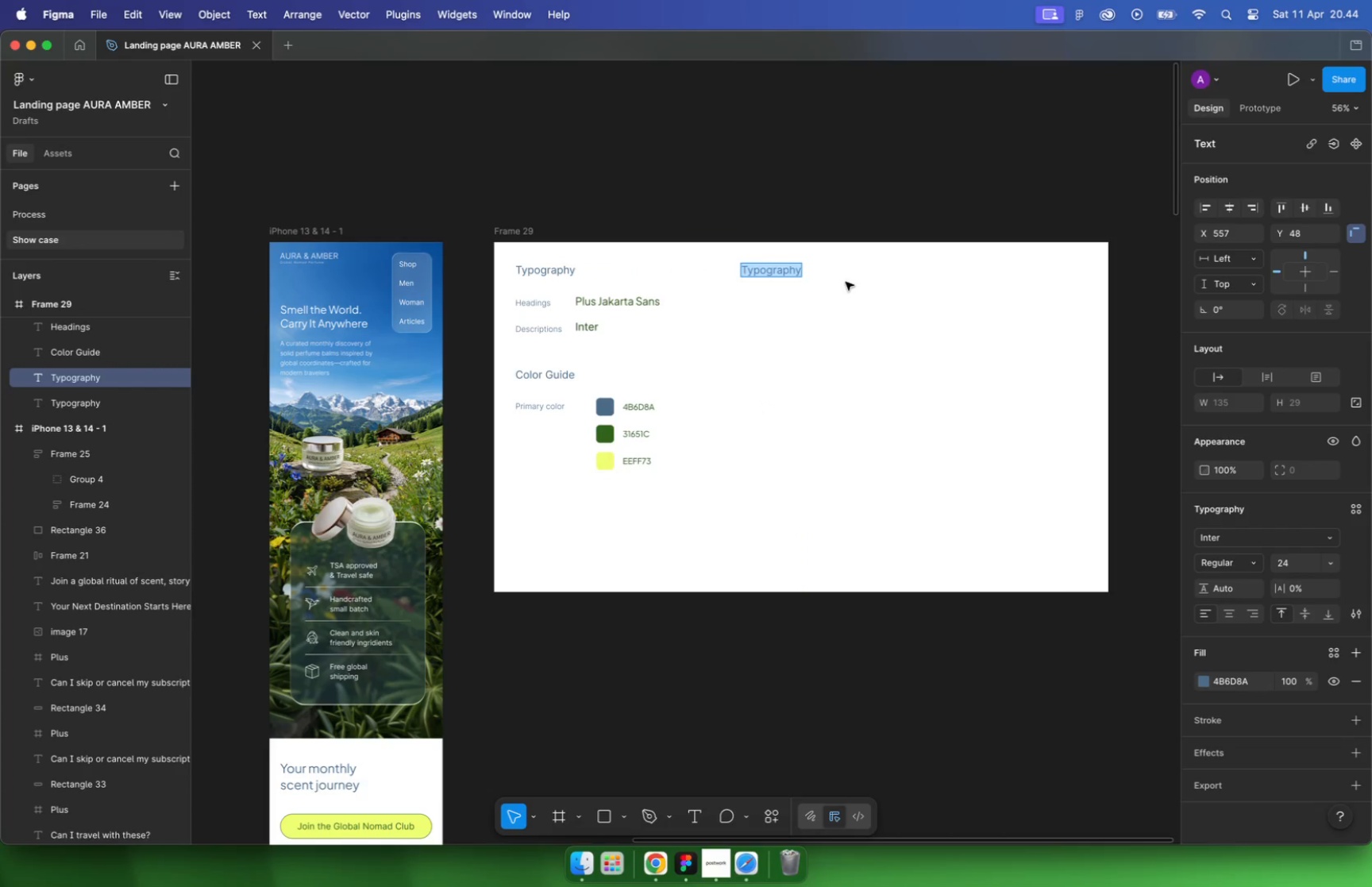 
key(Meta+CommandLeft)